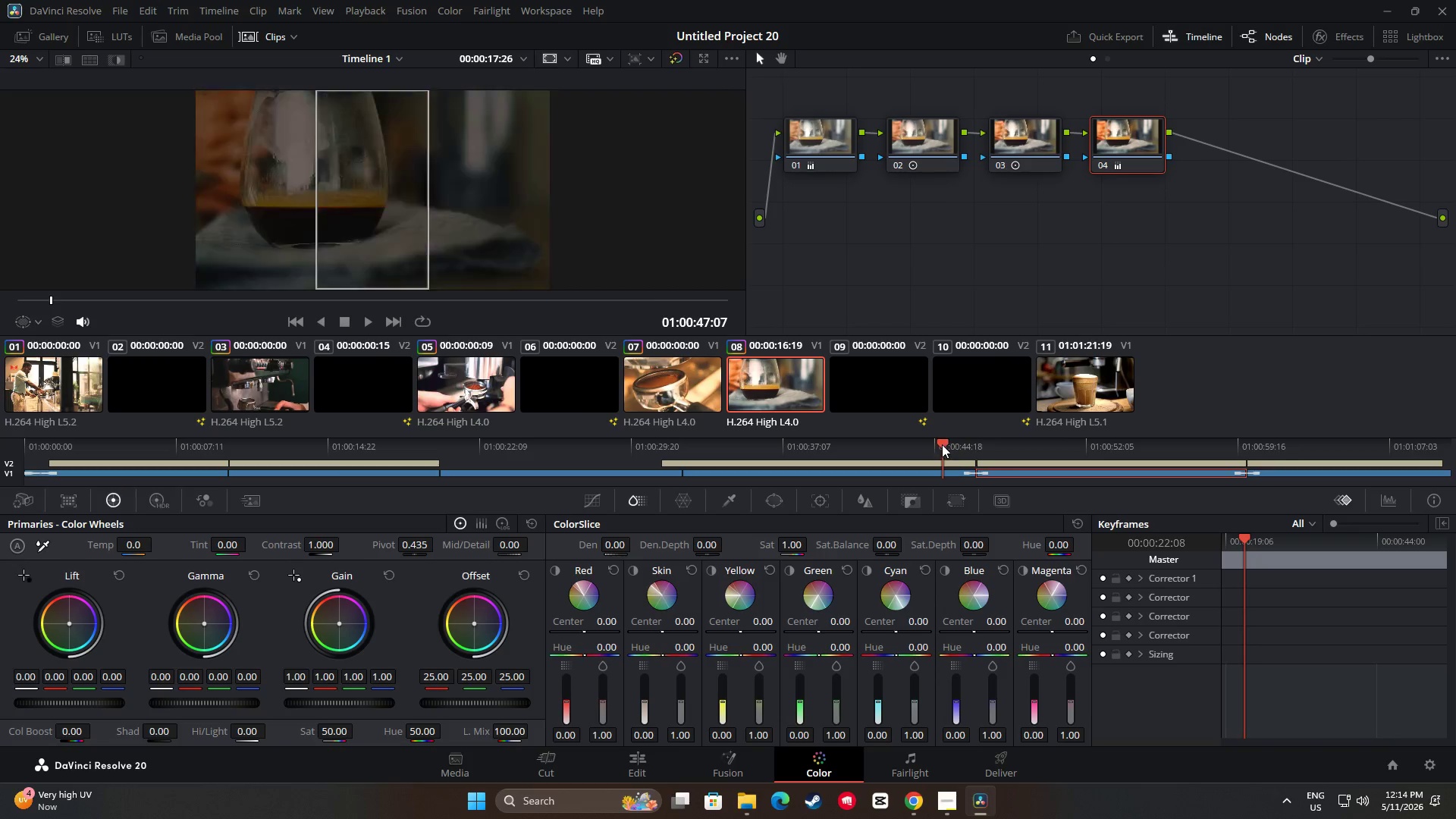 
key(Space)
 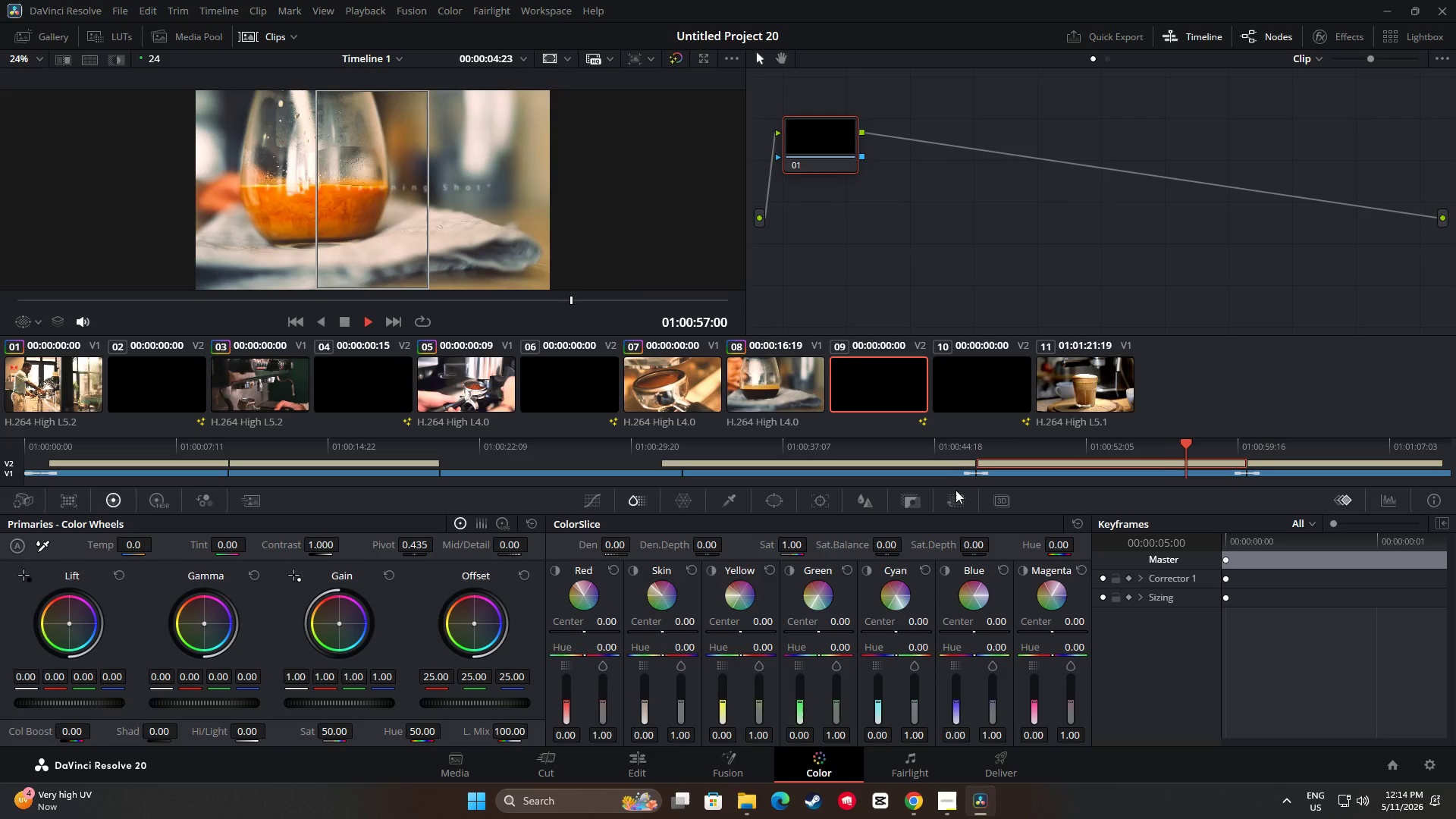 
wait(17.02)
 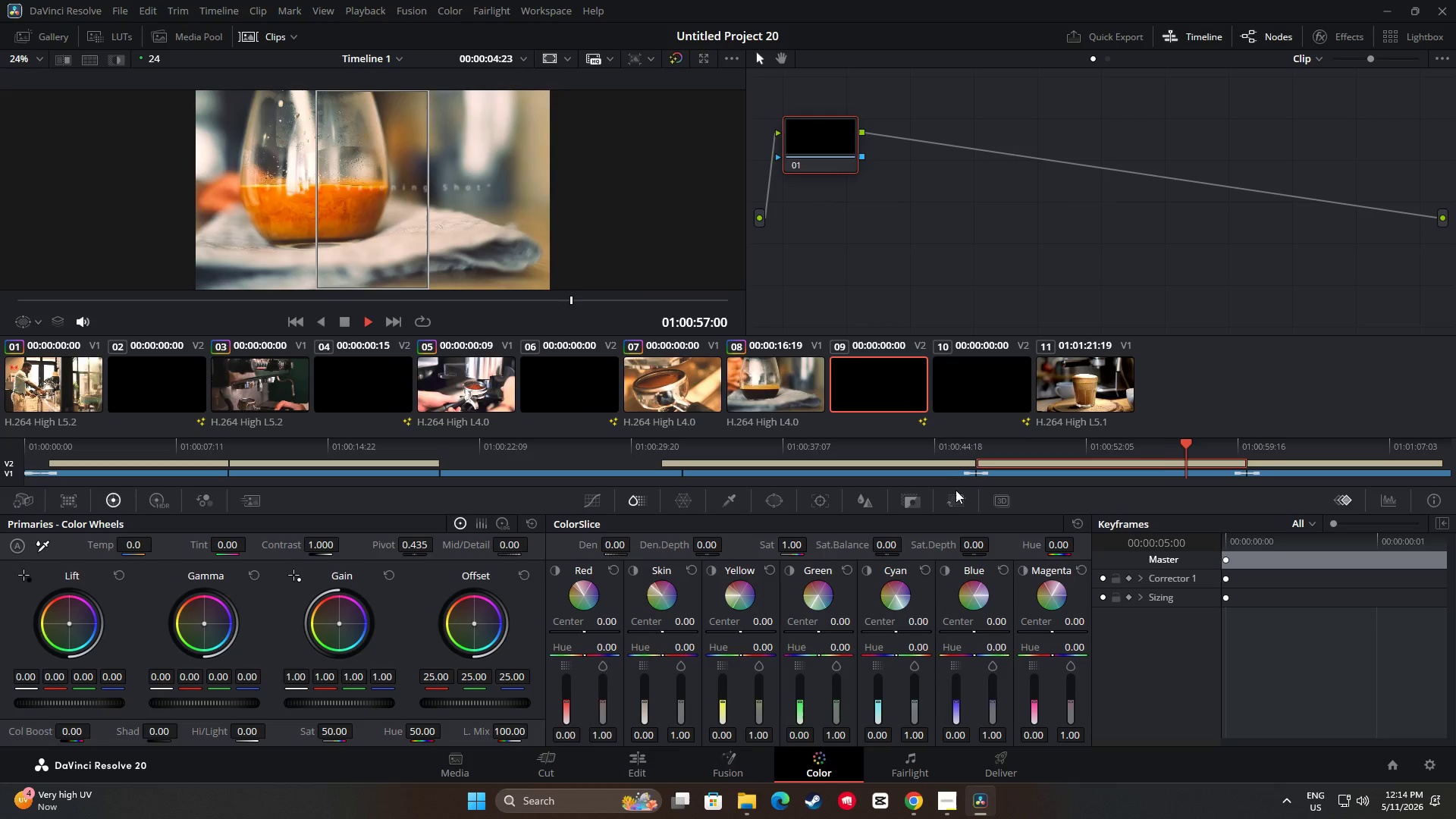 
key(Space)
 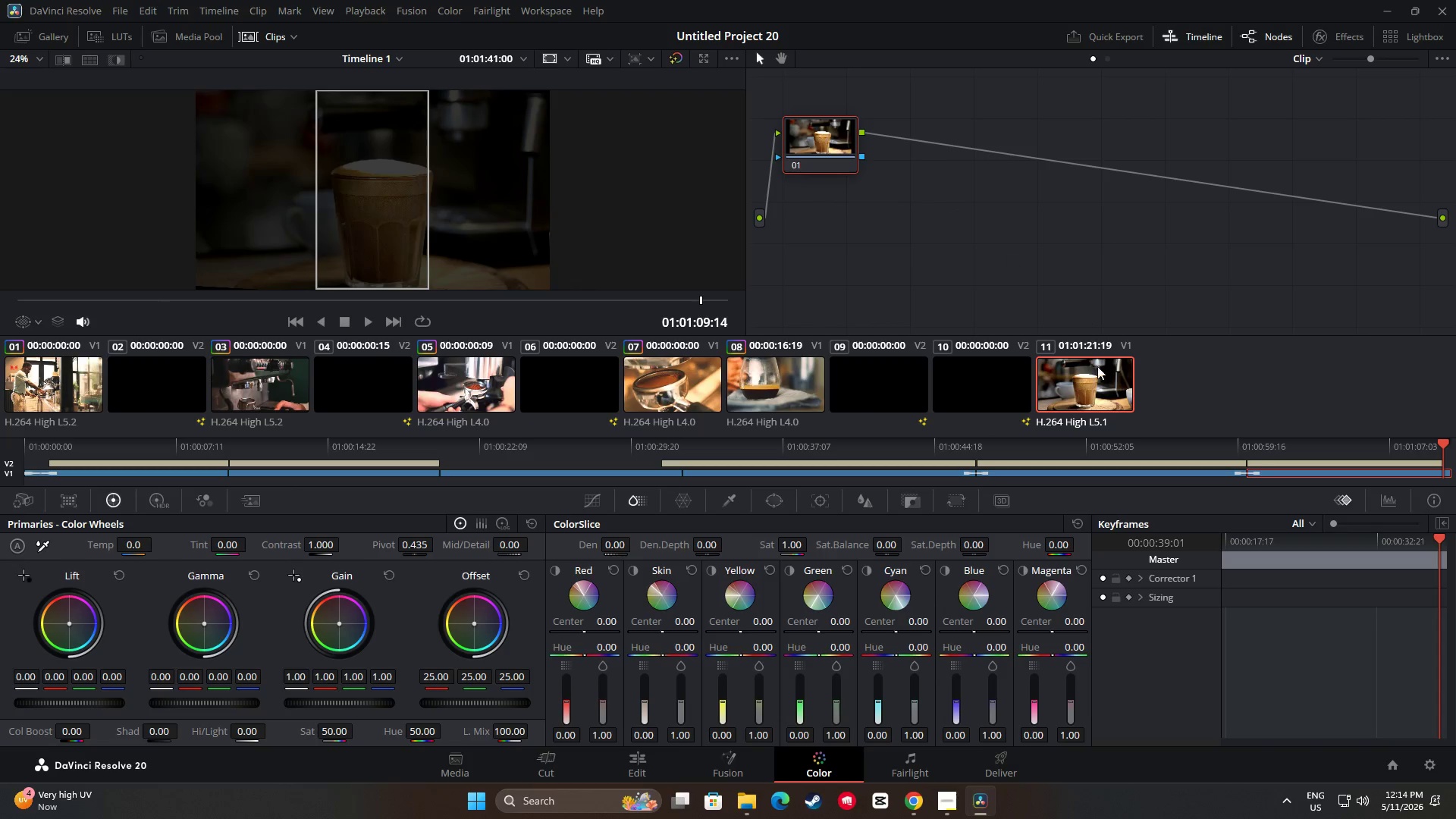 
left_click_drag(start_coordinate=[1441, 444], to_coordinate=[1384, 450])
 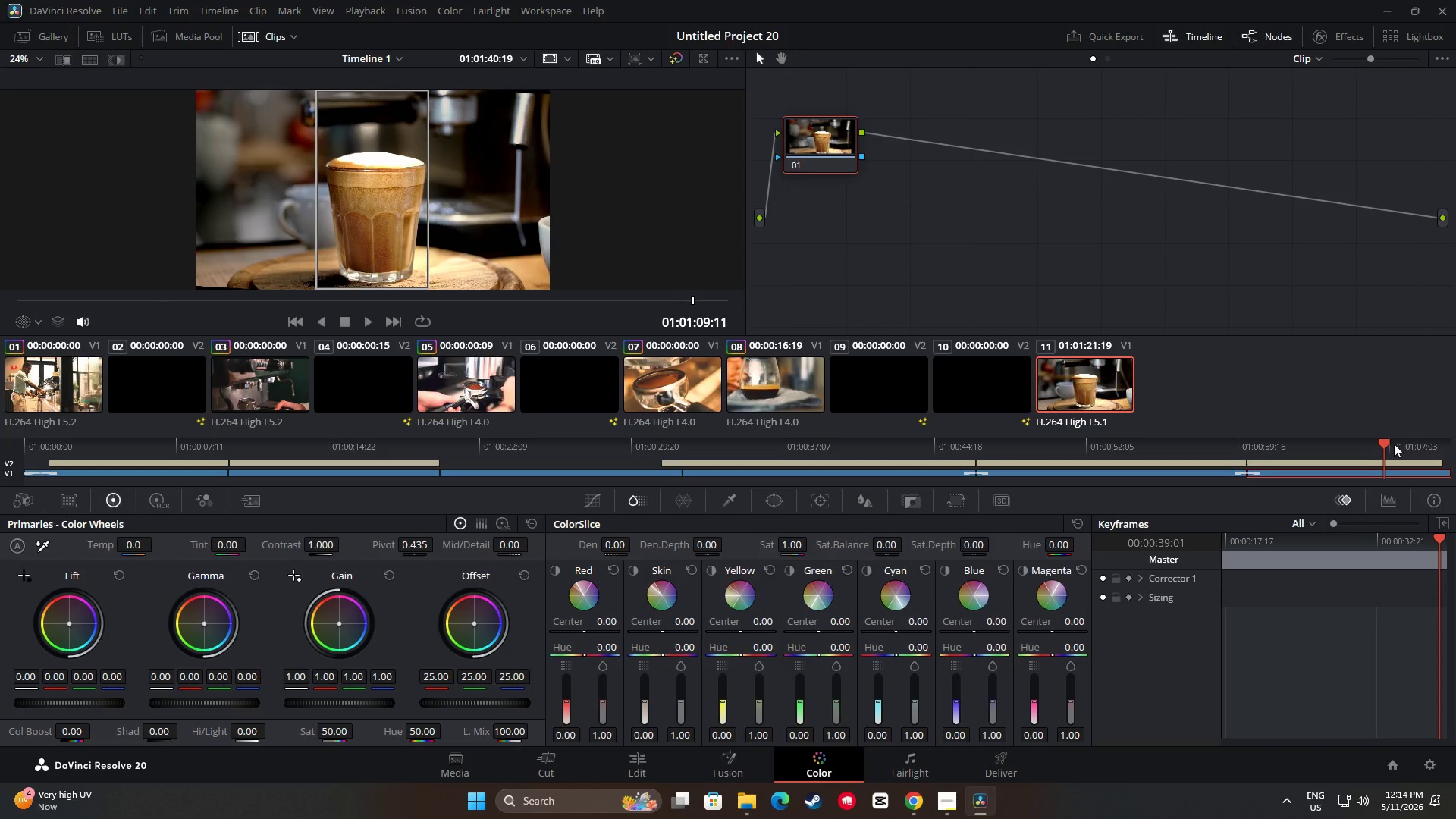 
left_click_drag(start_coordinate=[1382, 446], to_coordinate=[1337, 451])
 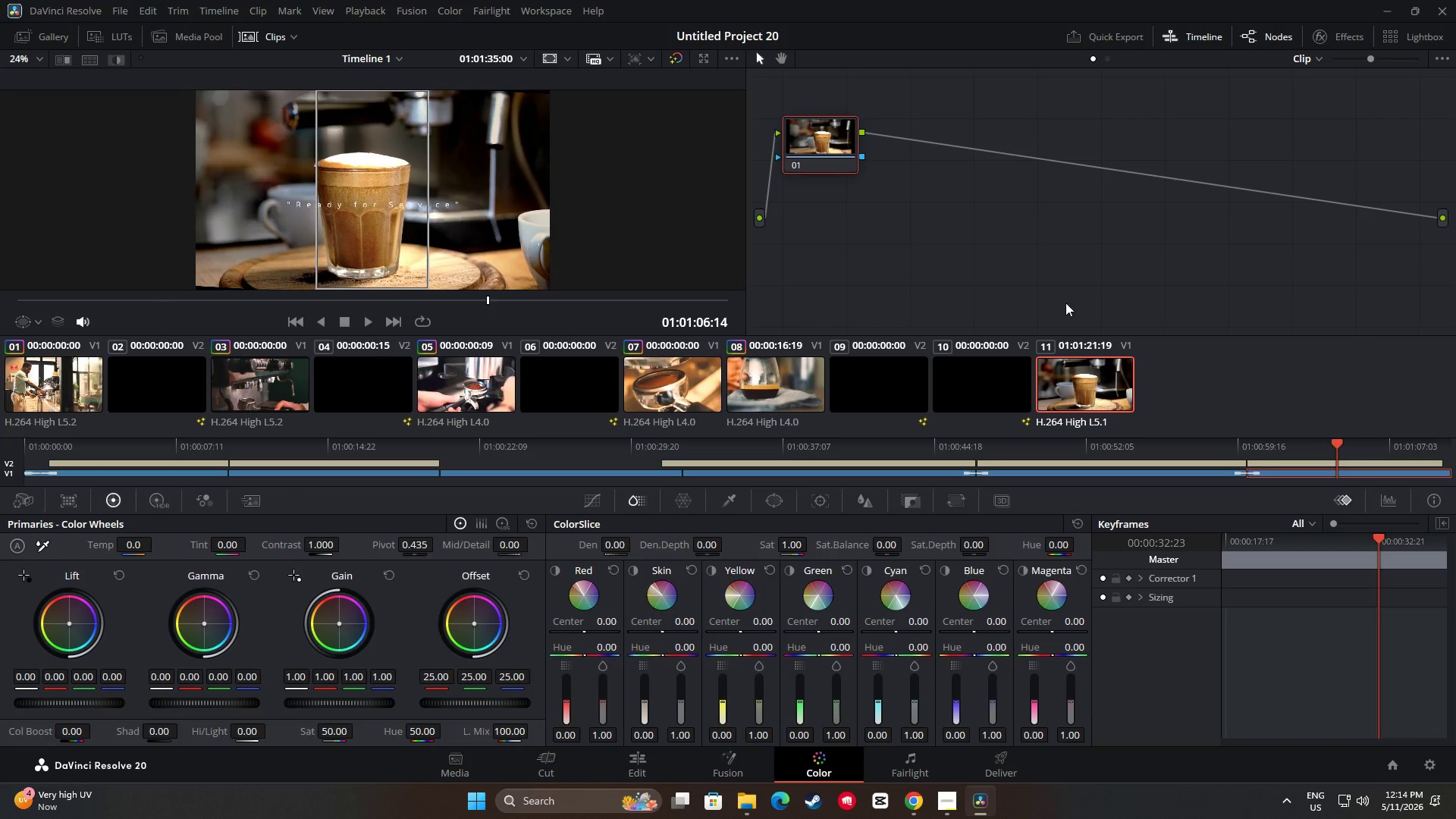 
left_click([962, 234])
 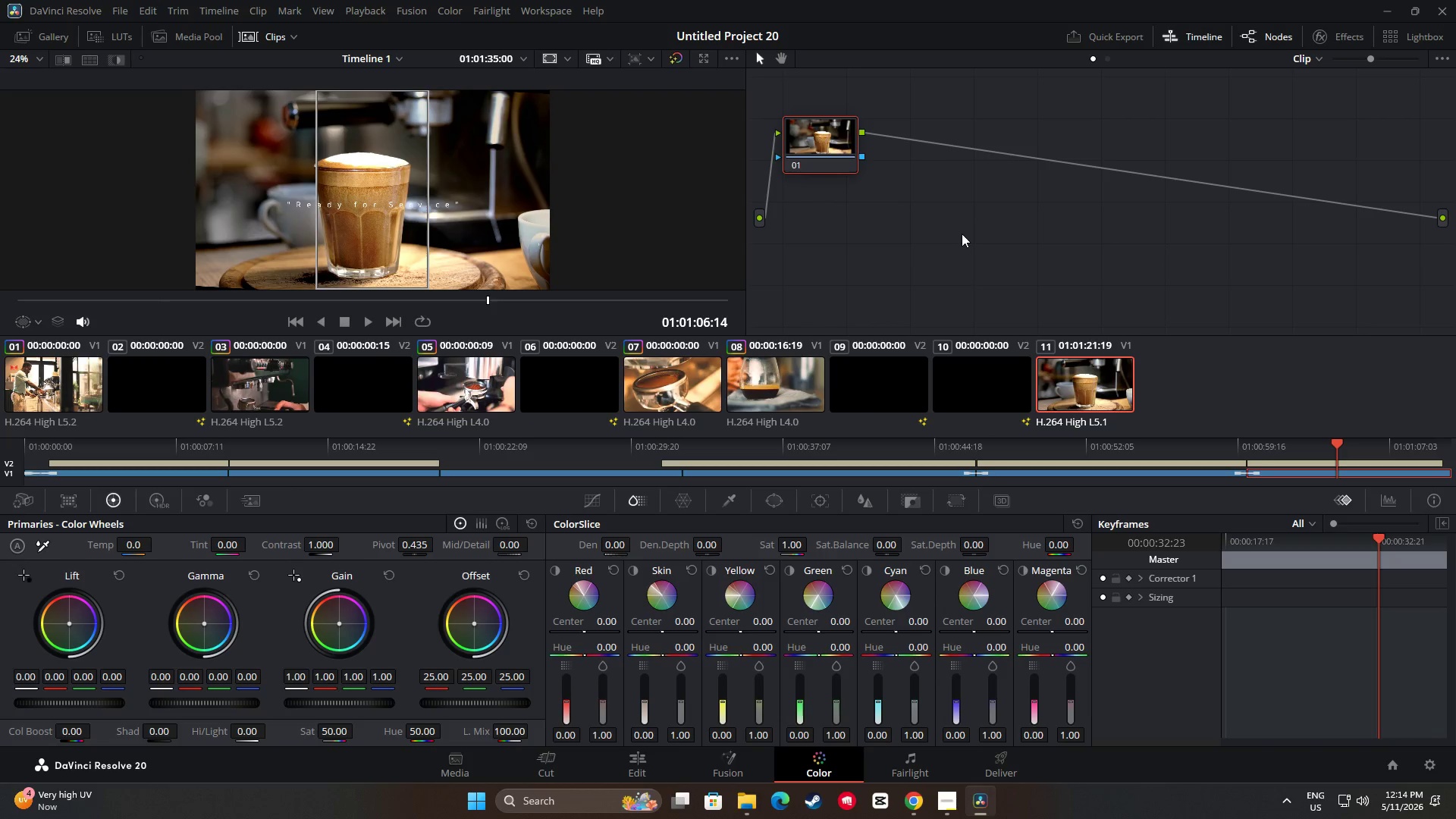 
key(Alt+S)
 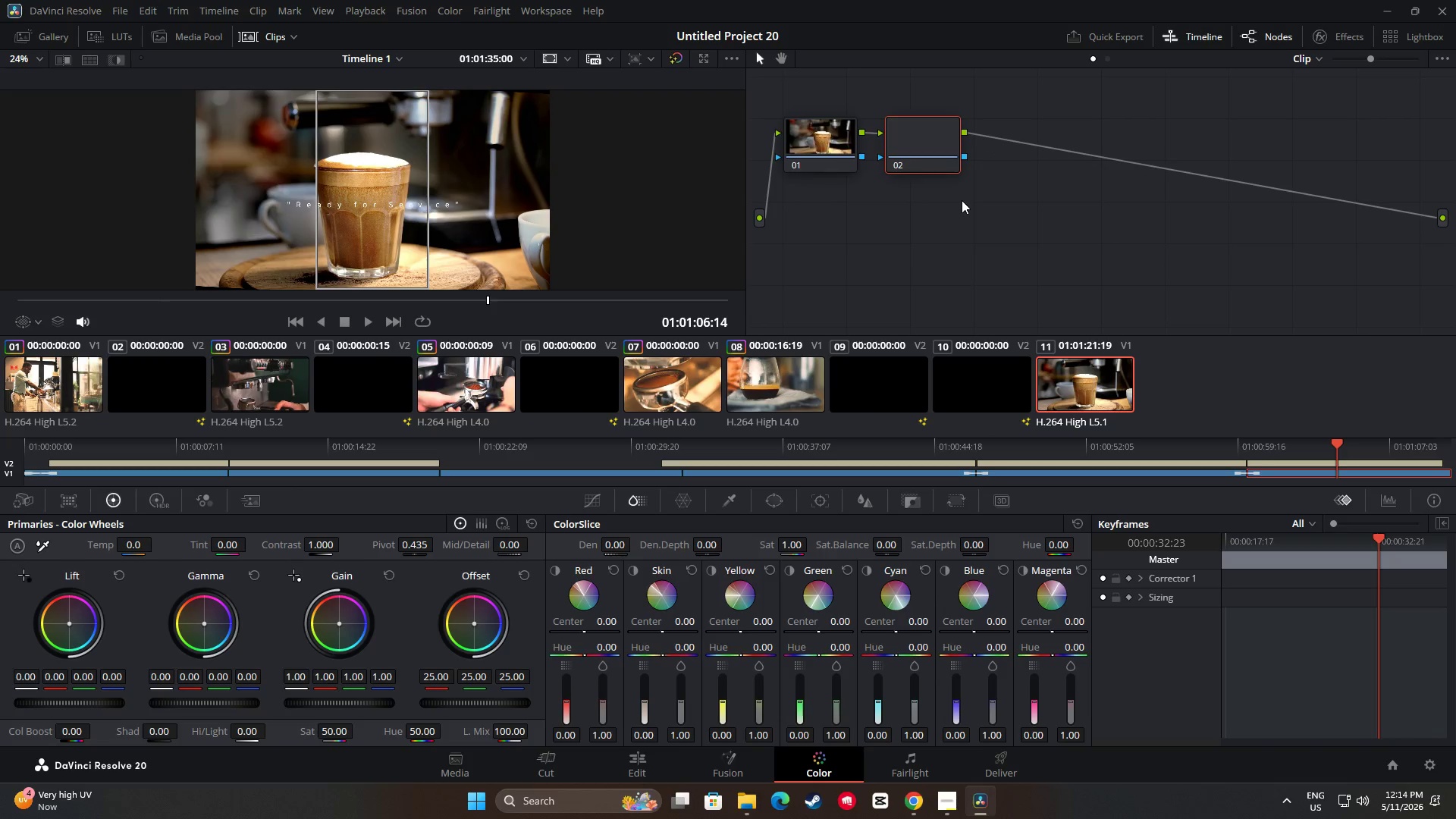 
key(Alt+S)
 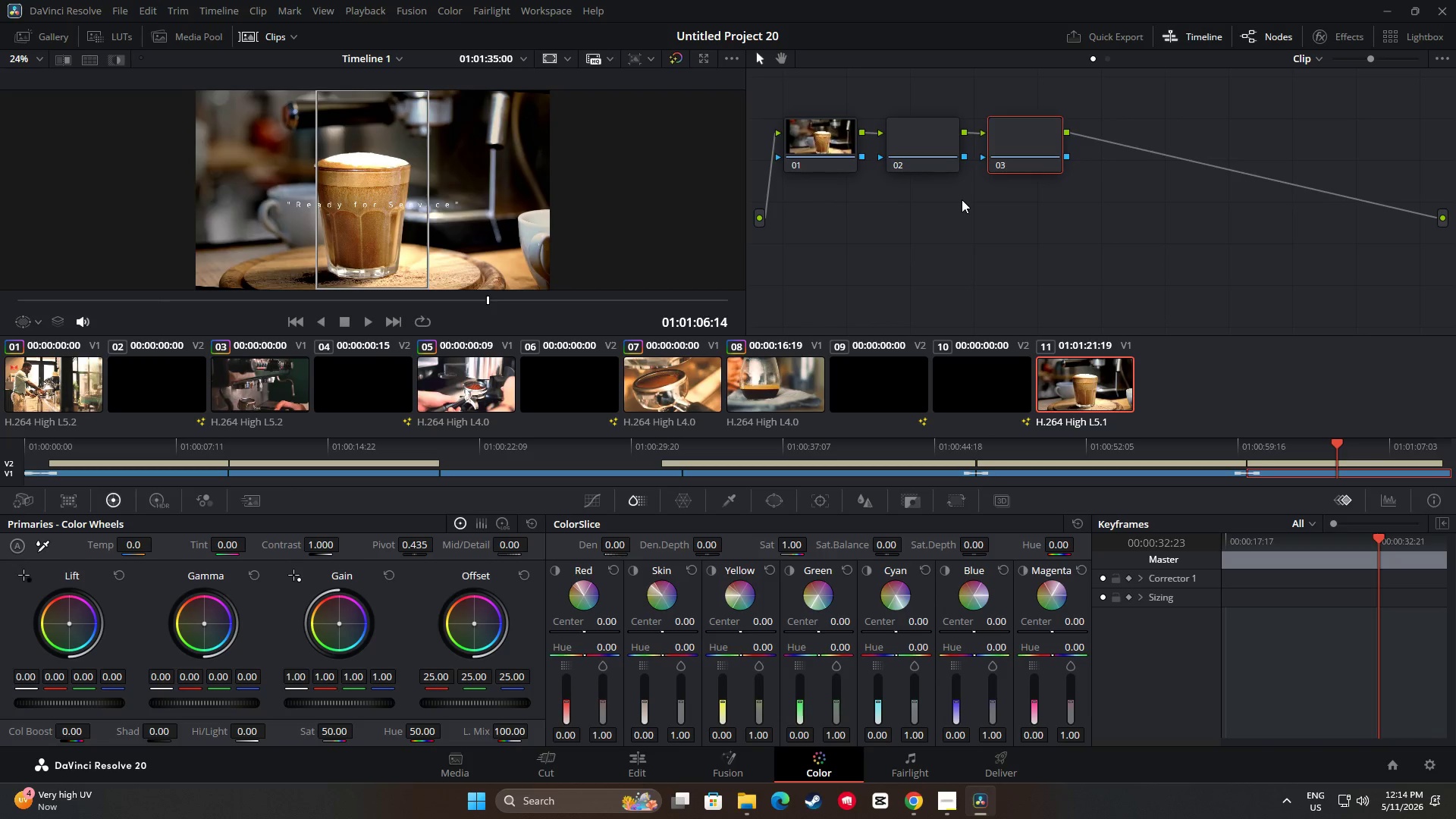 
key(Alt+S)
 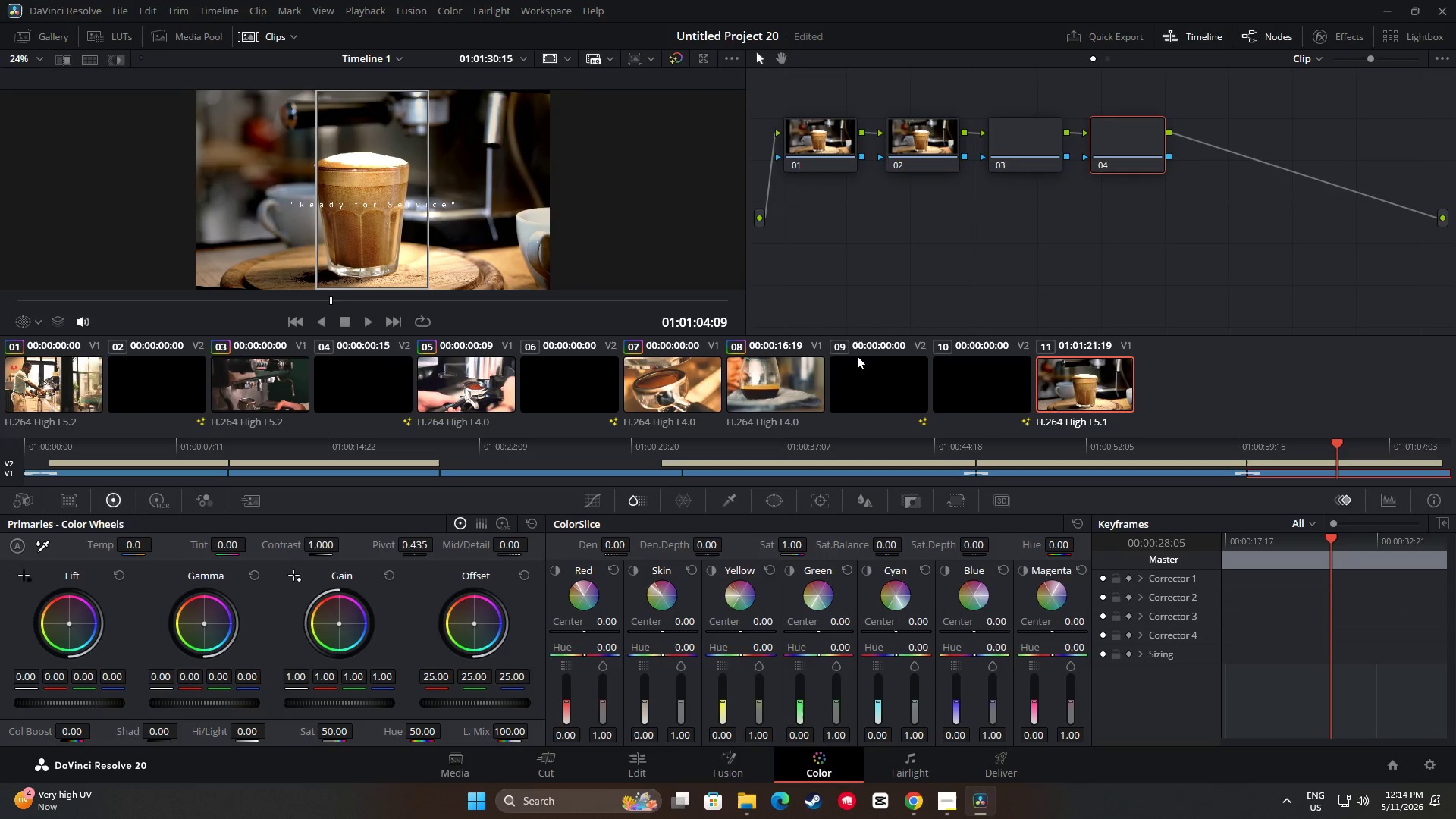 
left_click([774, 390])
 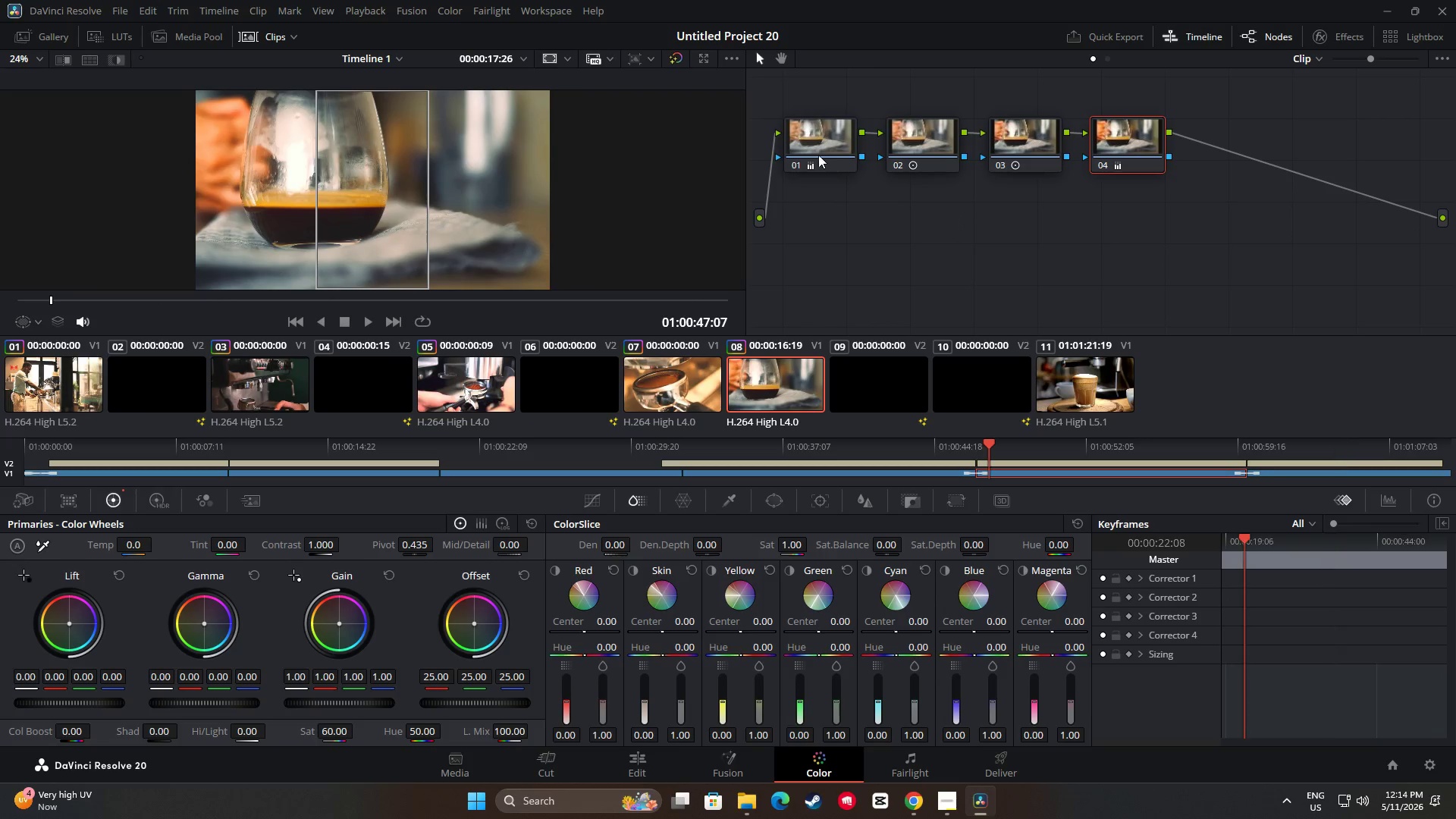 
key(Control+C)
 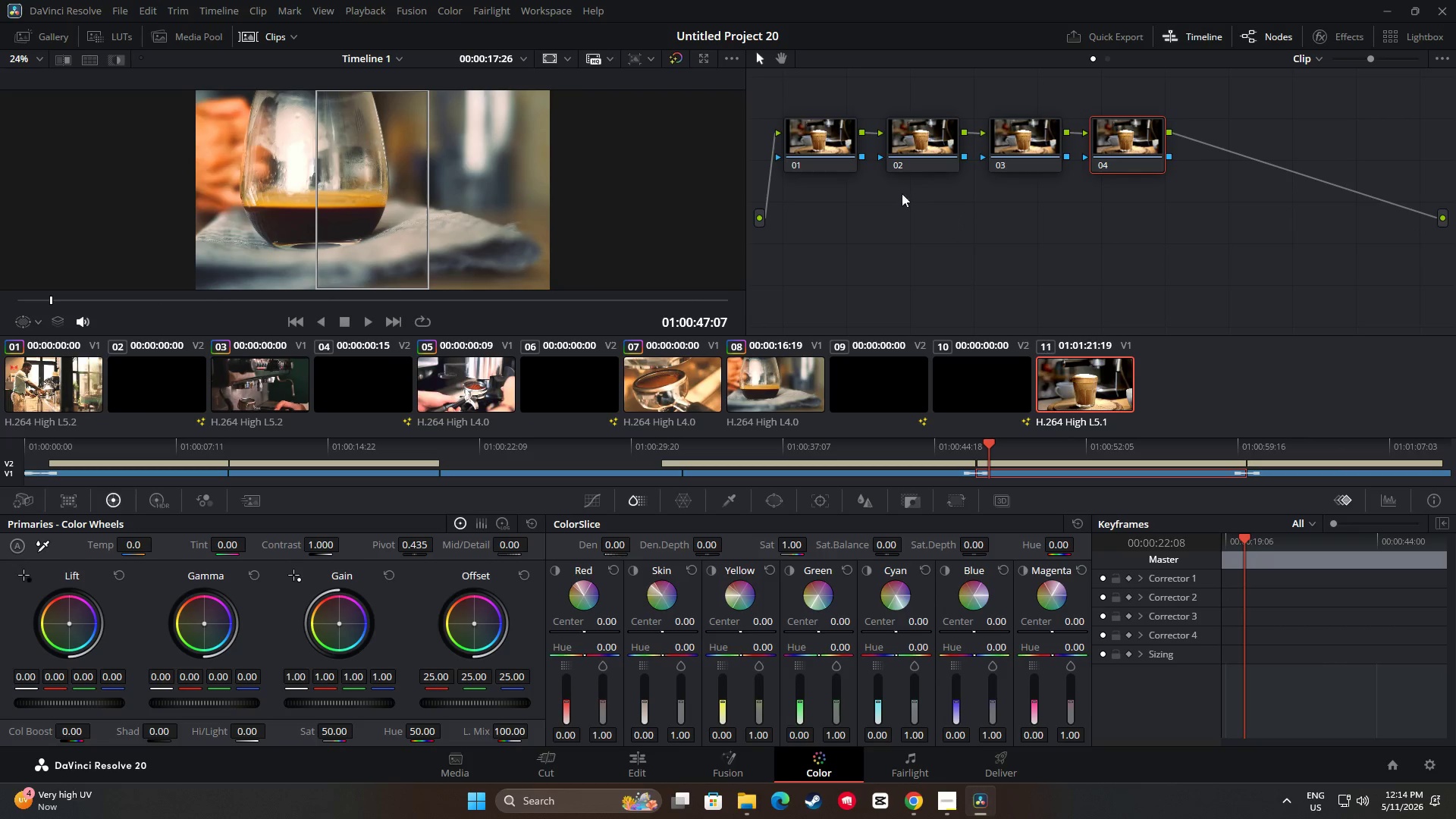 
double_click([837, 138])
 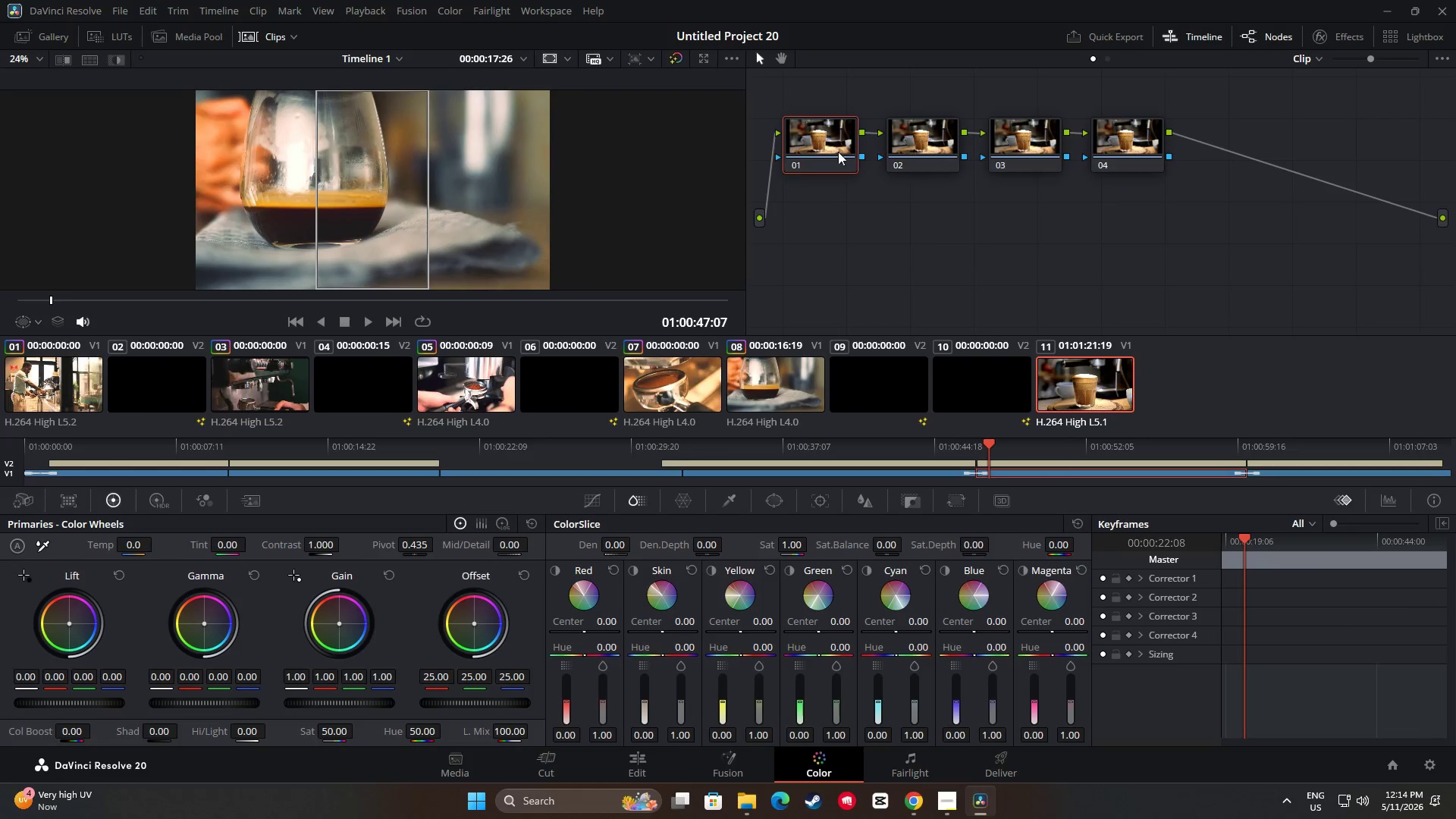 
key(Control+V)
 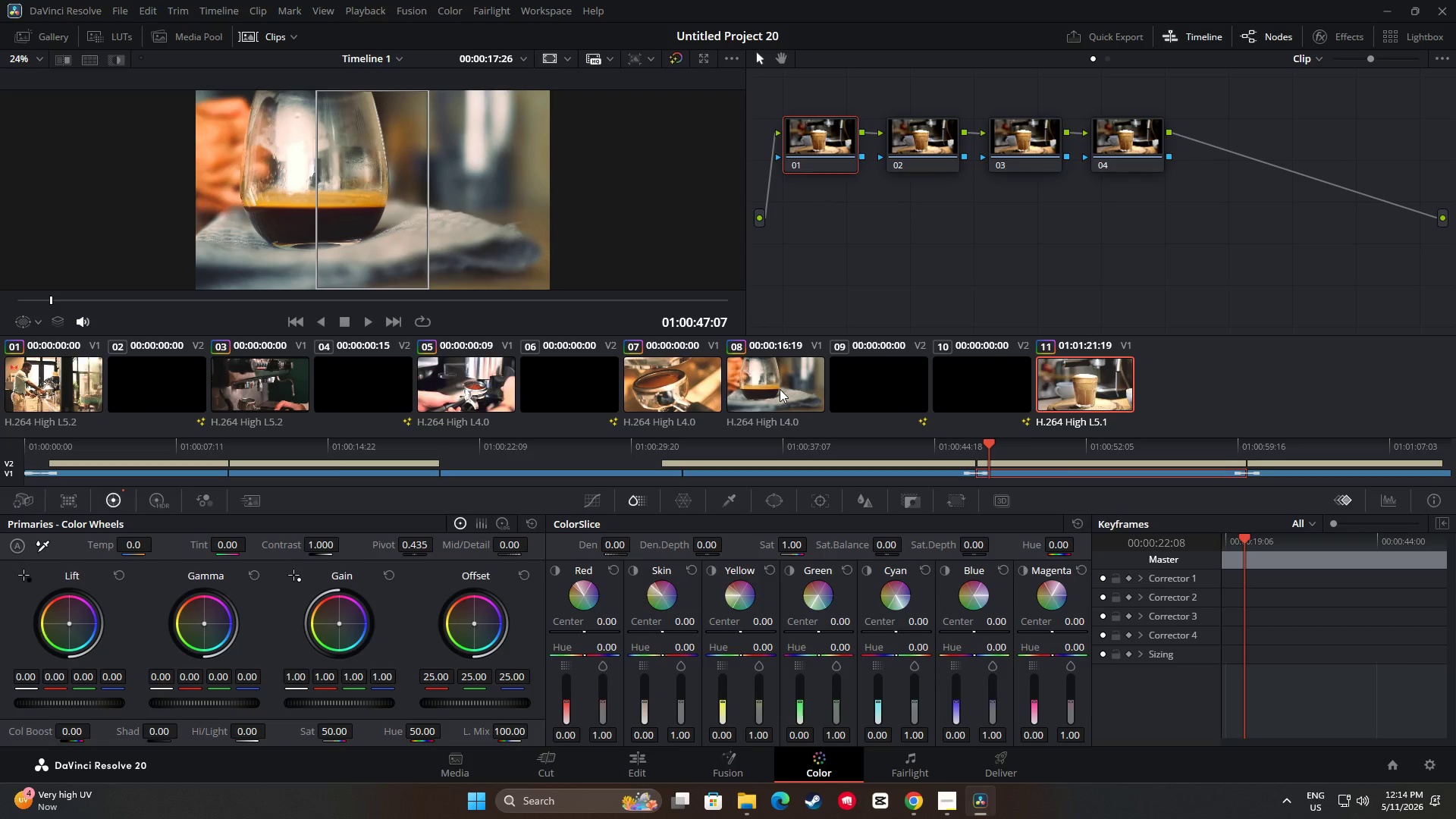 
left_click([780, 389])
 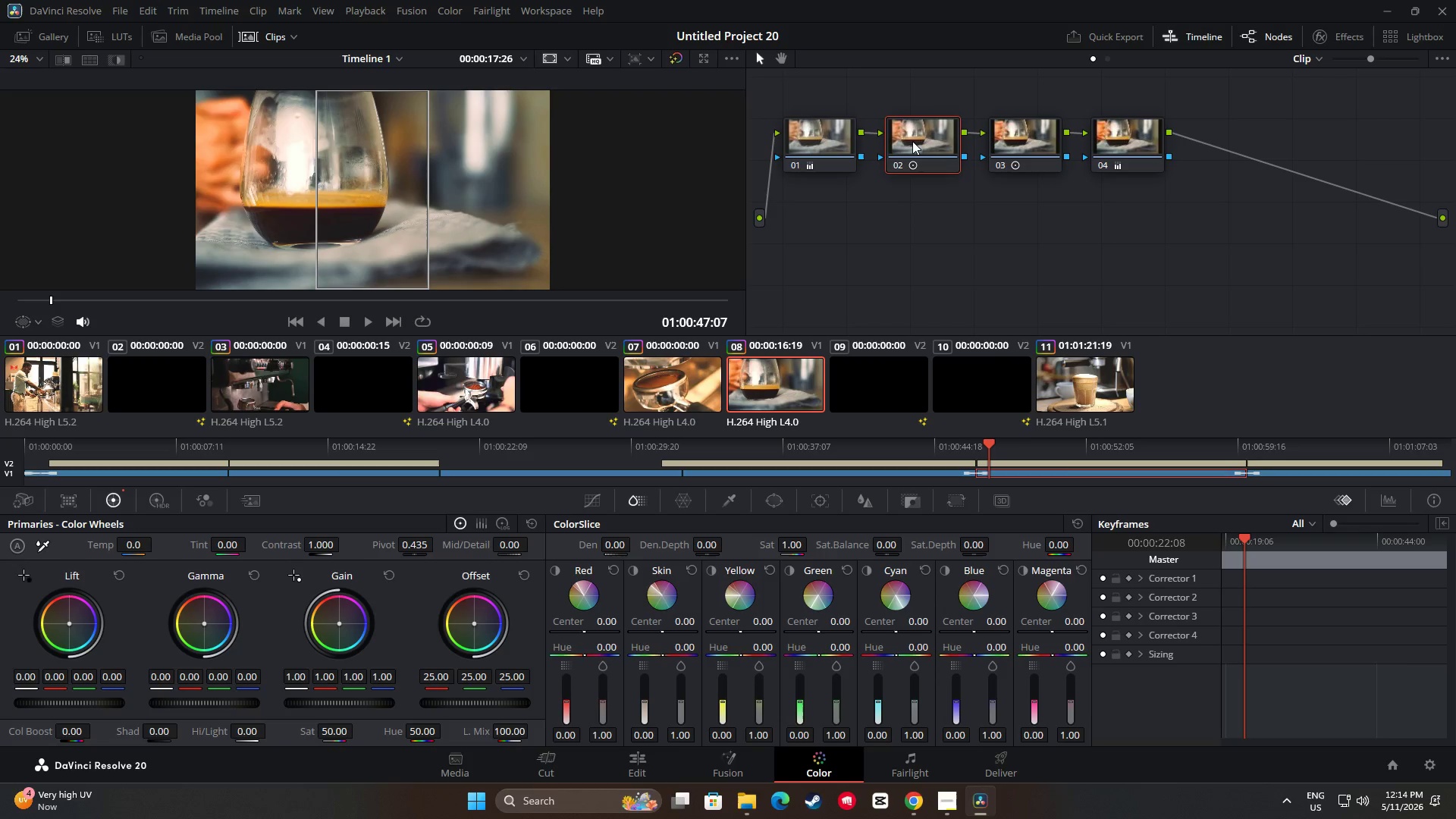 
key(Control+C)
 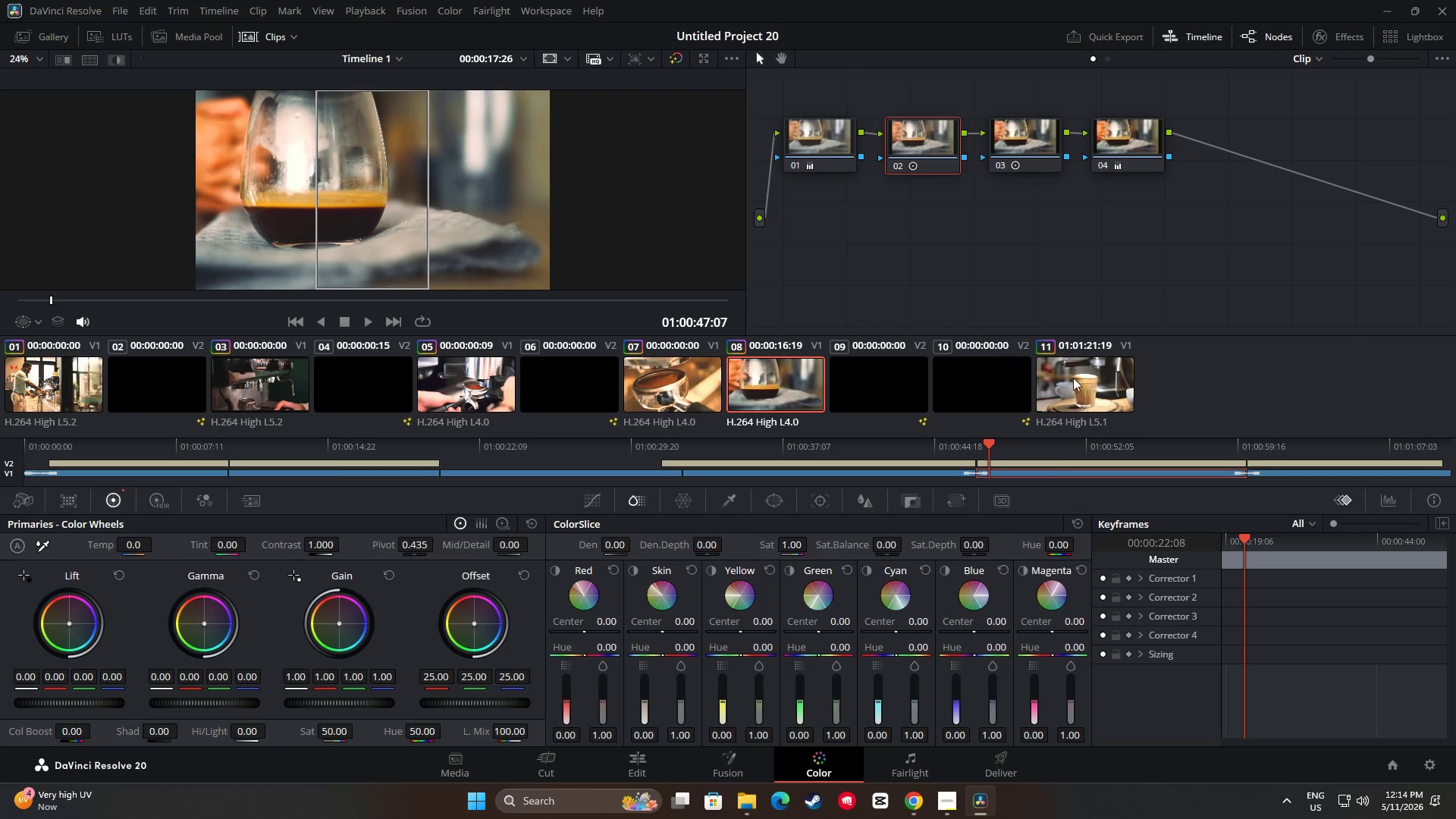 
left_click([1074, 378])
 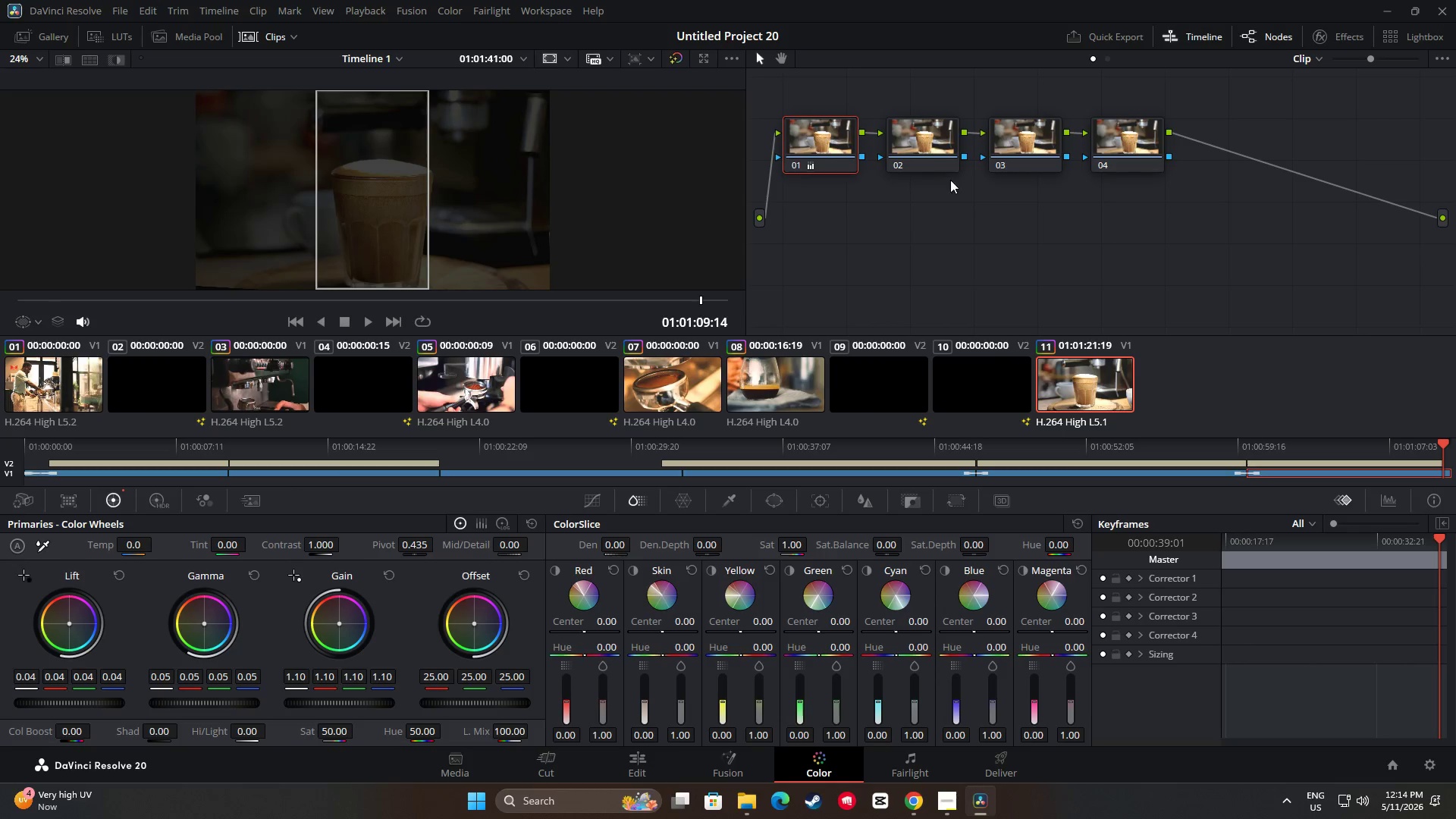 
left_click([933, 159])
 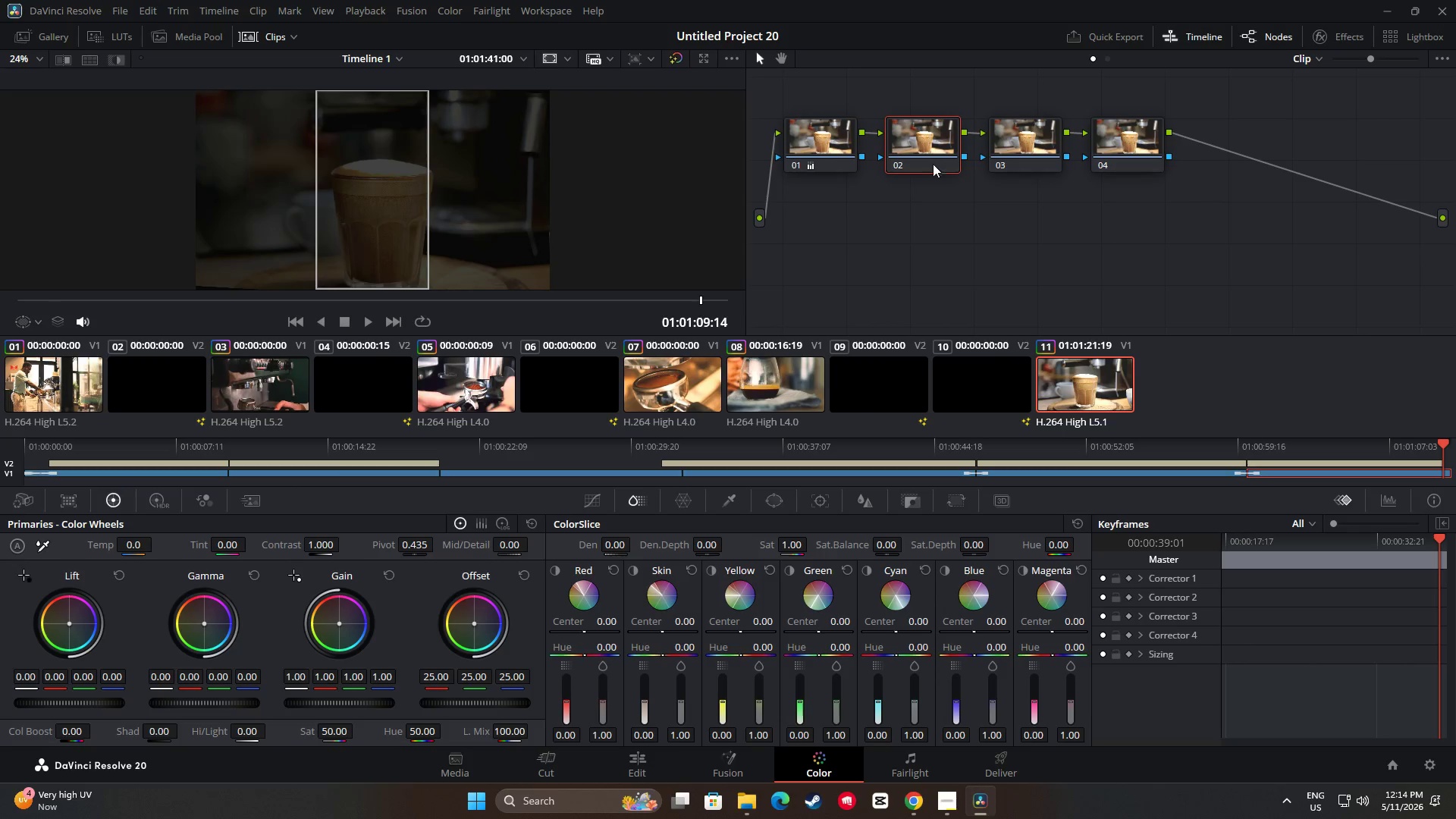 
key(Control+V)
 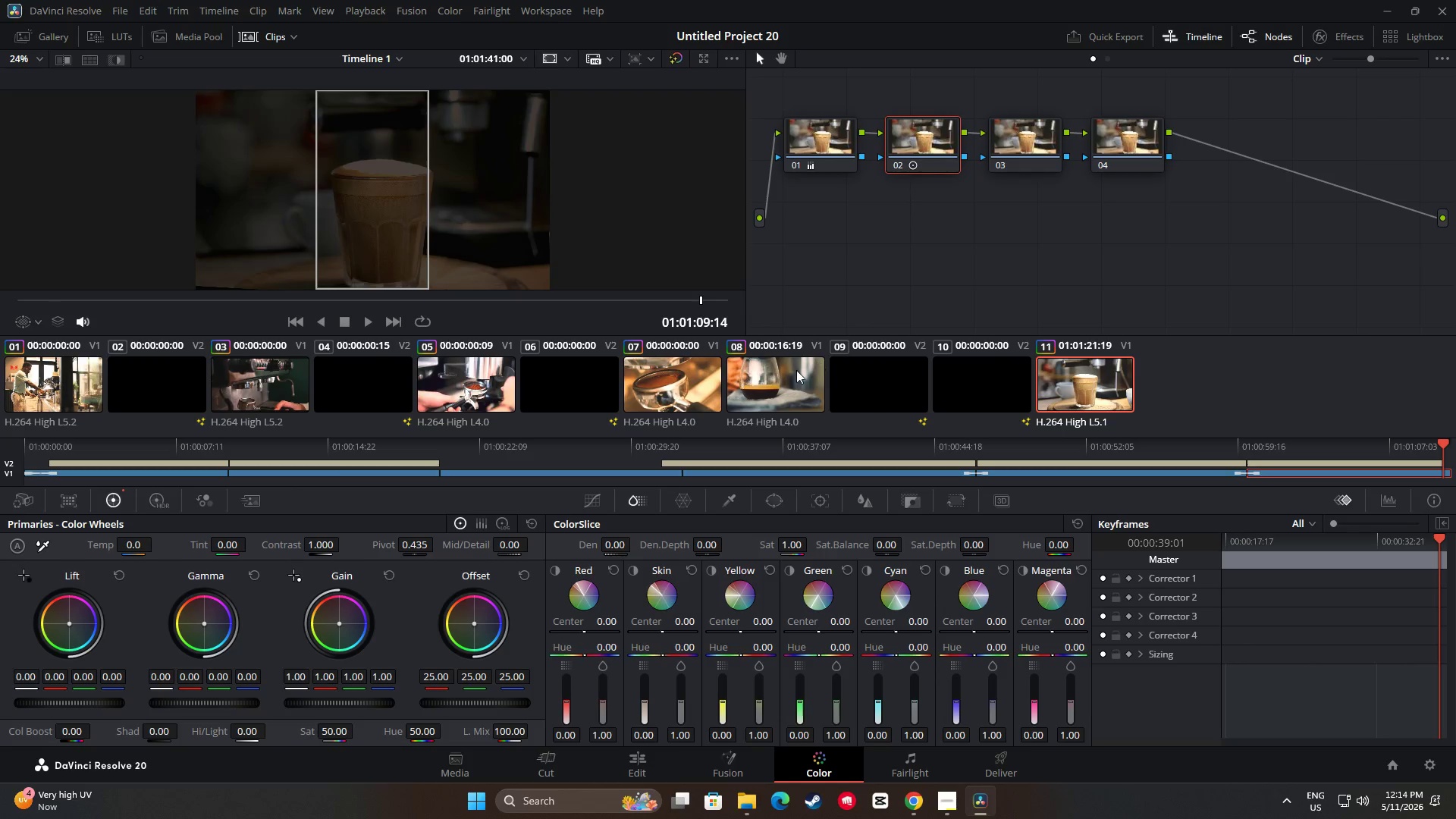 
left_click([783, 383])
 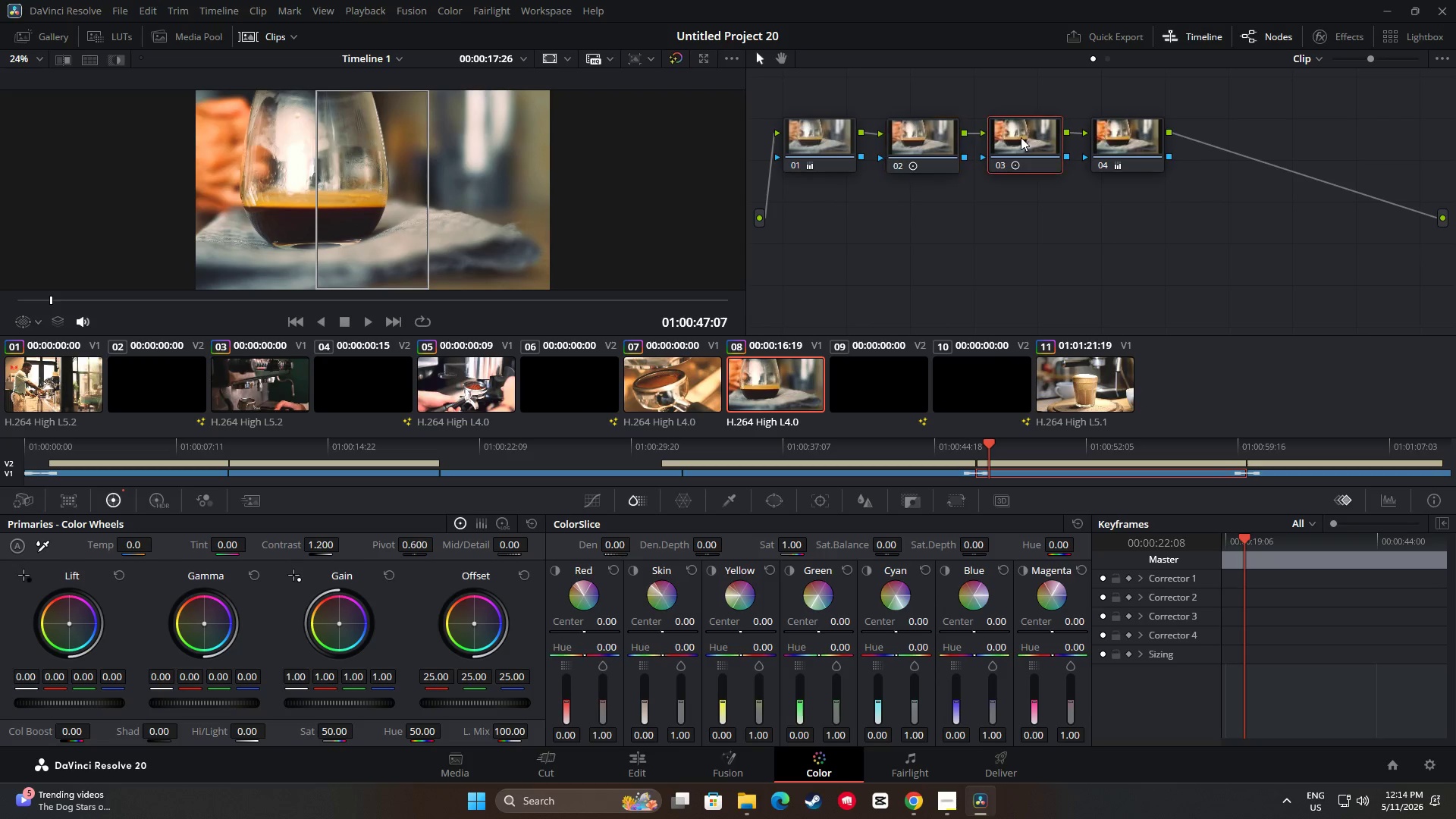 
key(Control+C)
 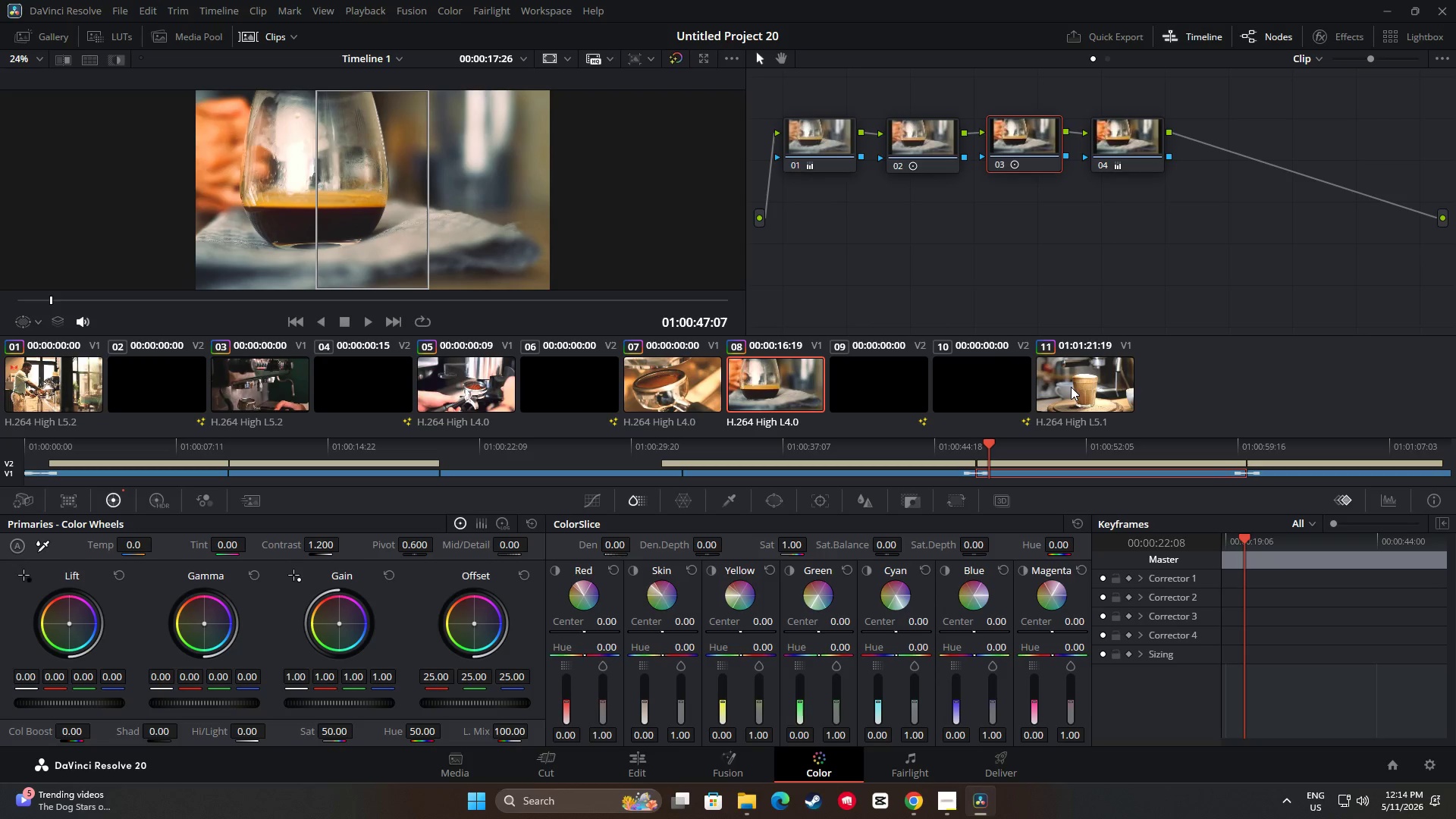 
left_click([1072, 387])
 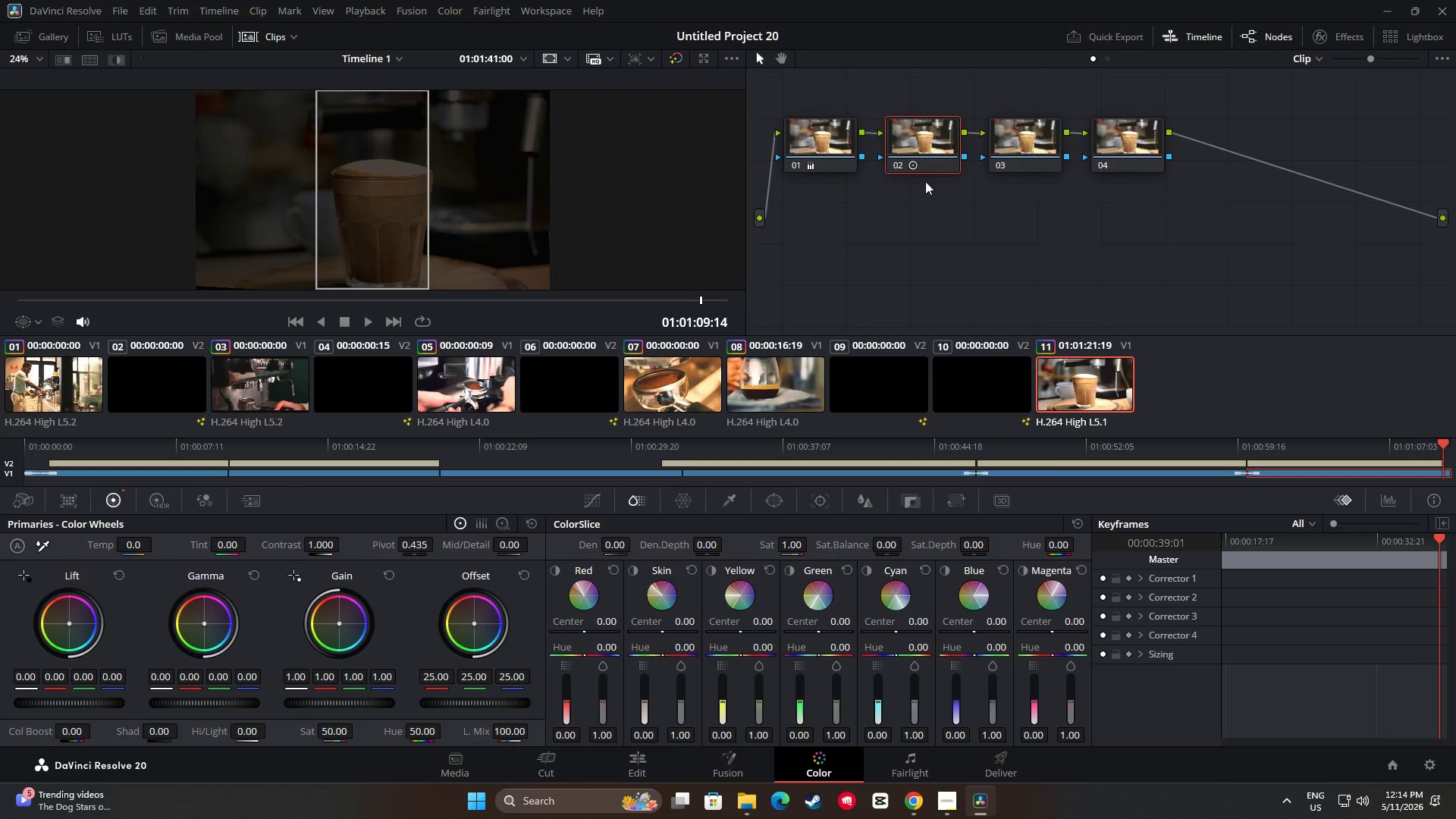 
left_click([1016, 133])
 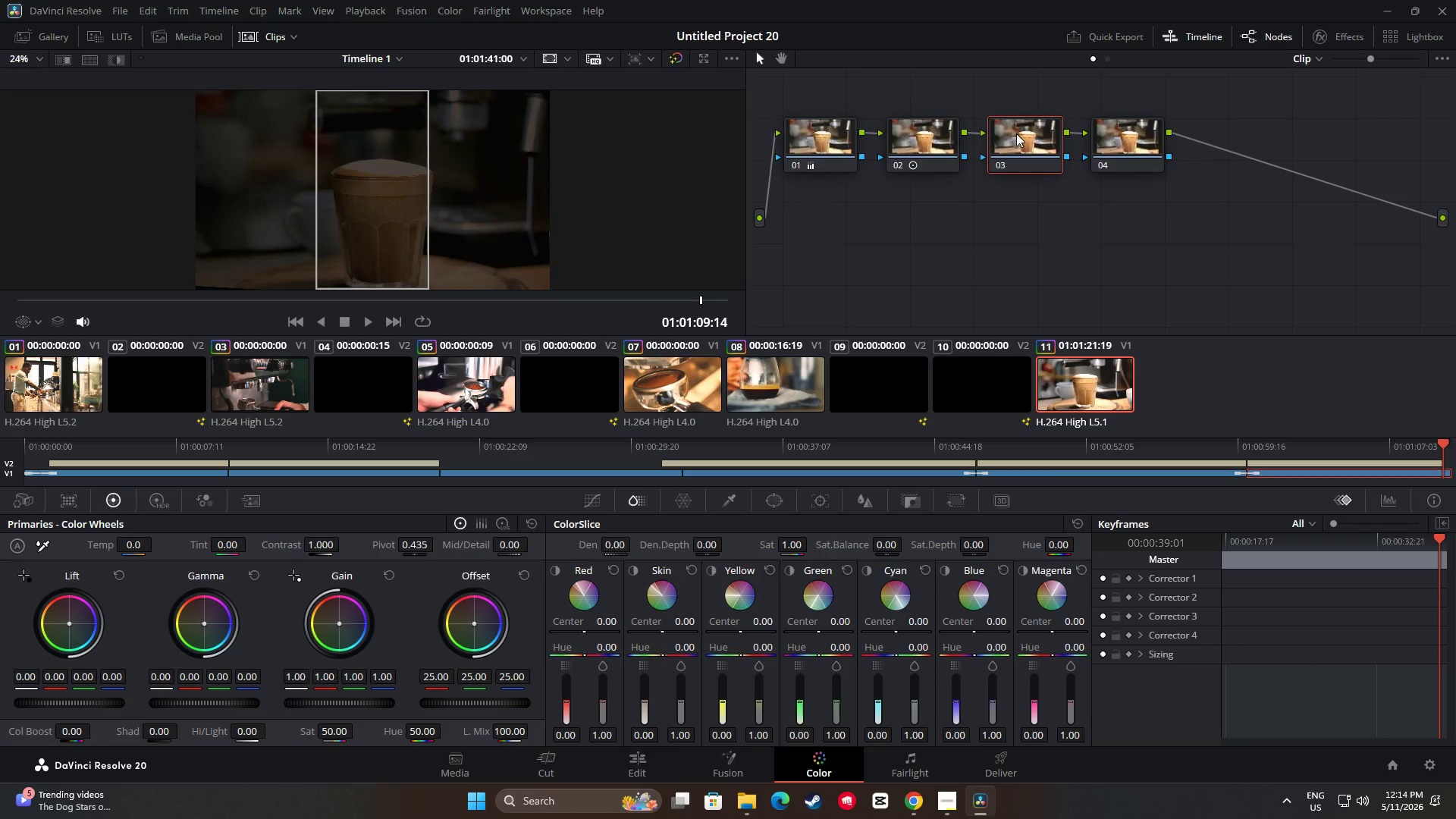 
key(Control+V)
 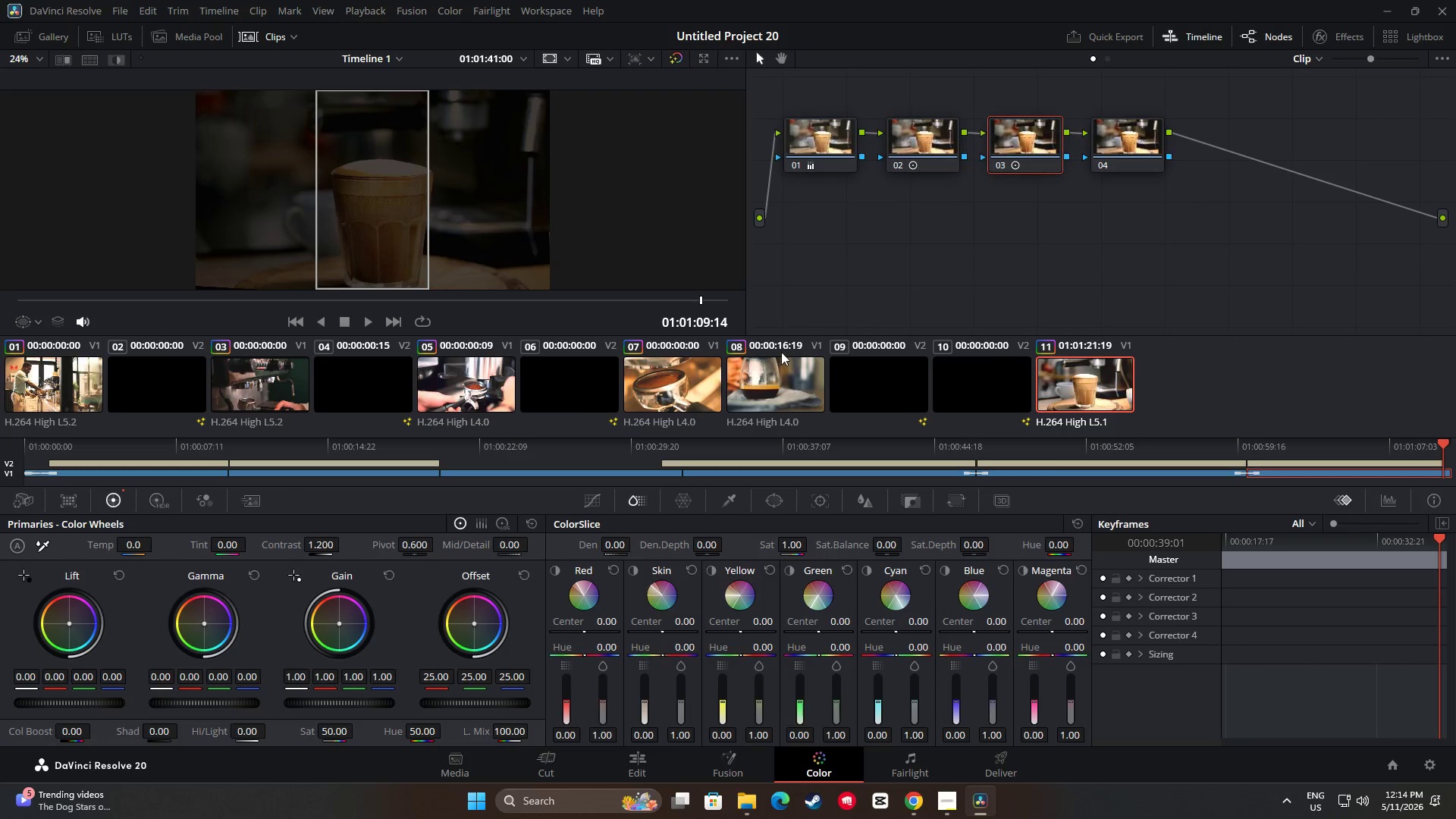 
left_click([760, 381])
 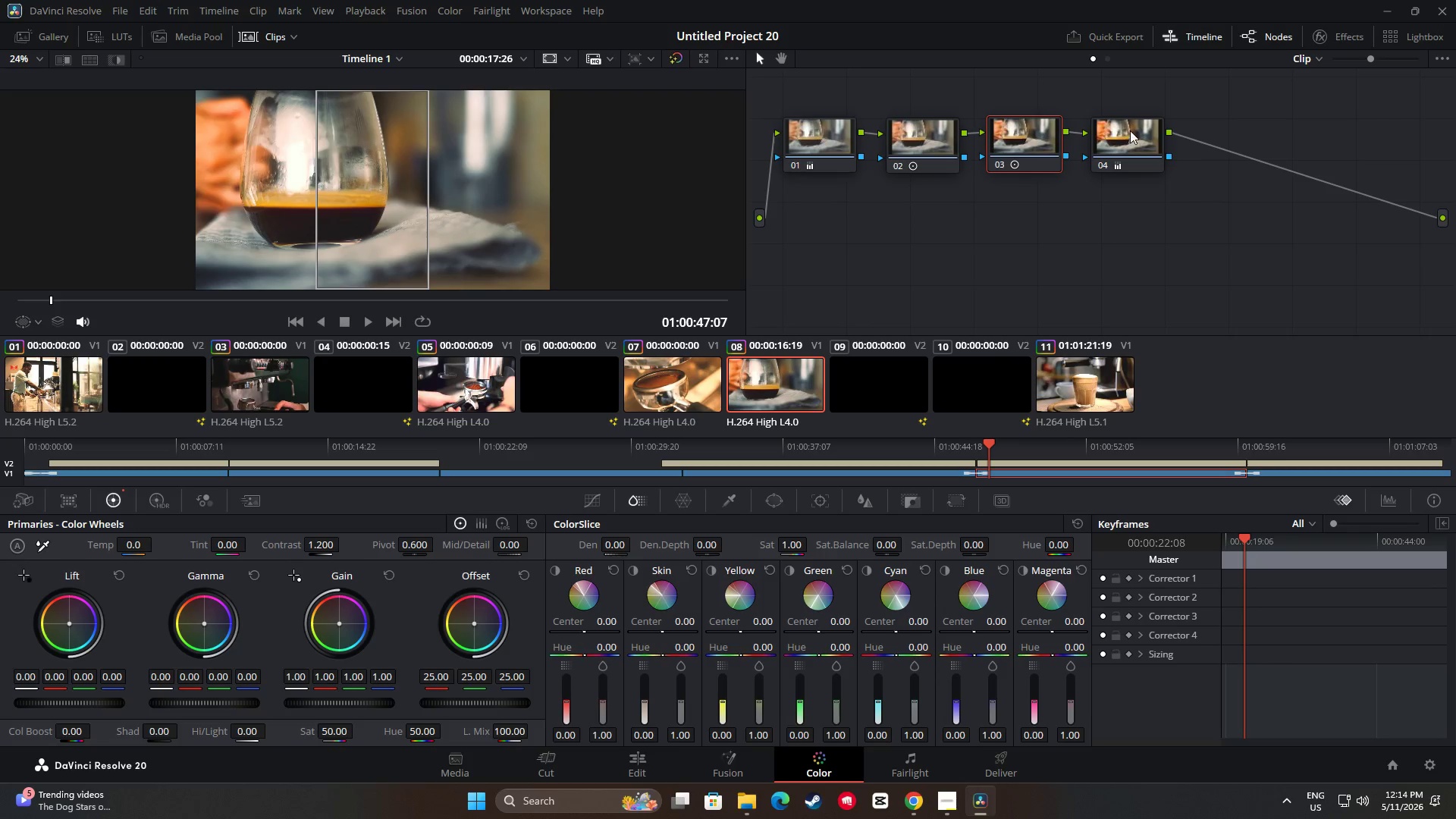 
left_click([1119, 136])
 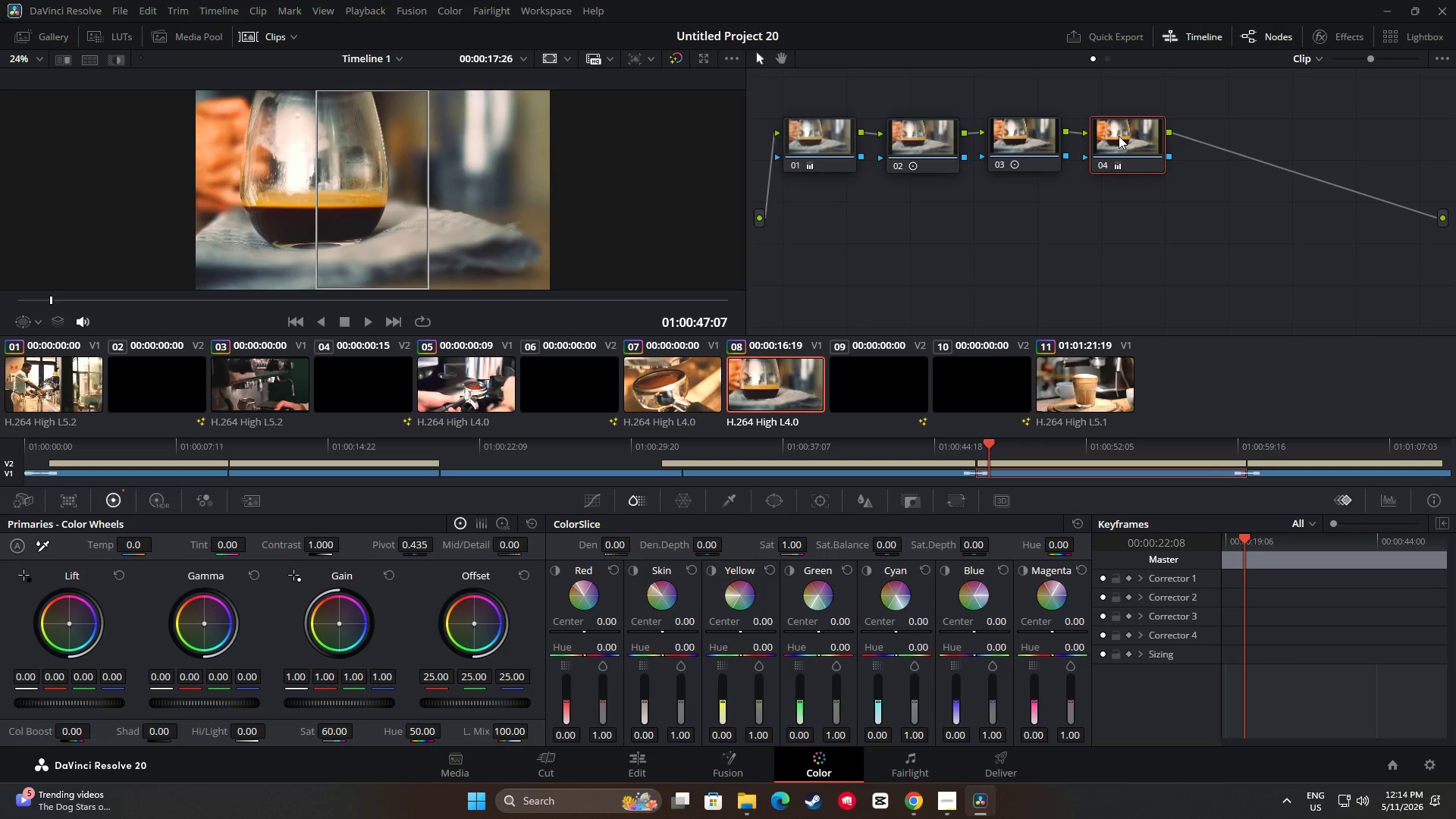 
key(Control+C)
 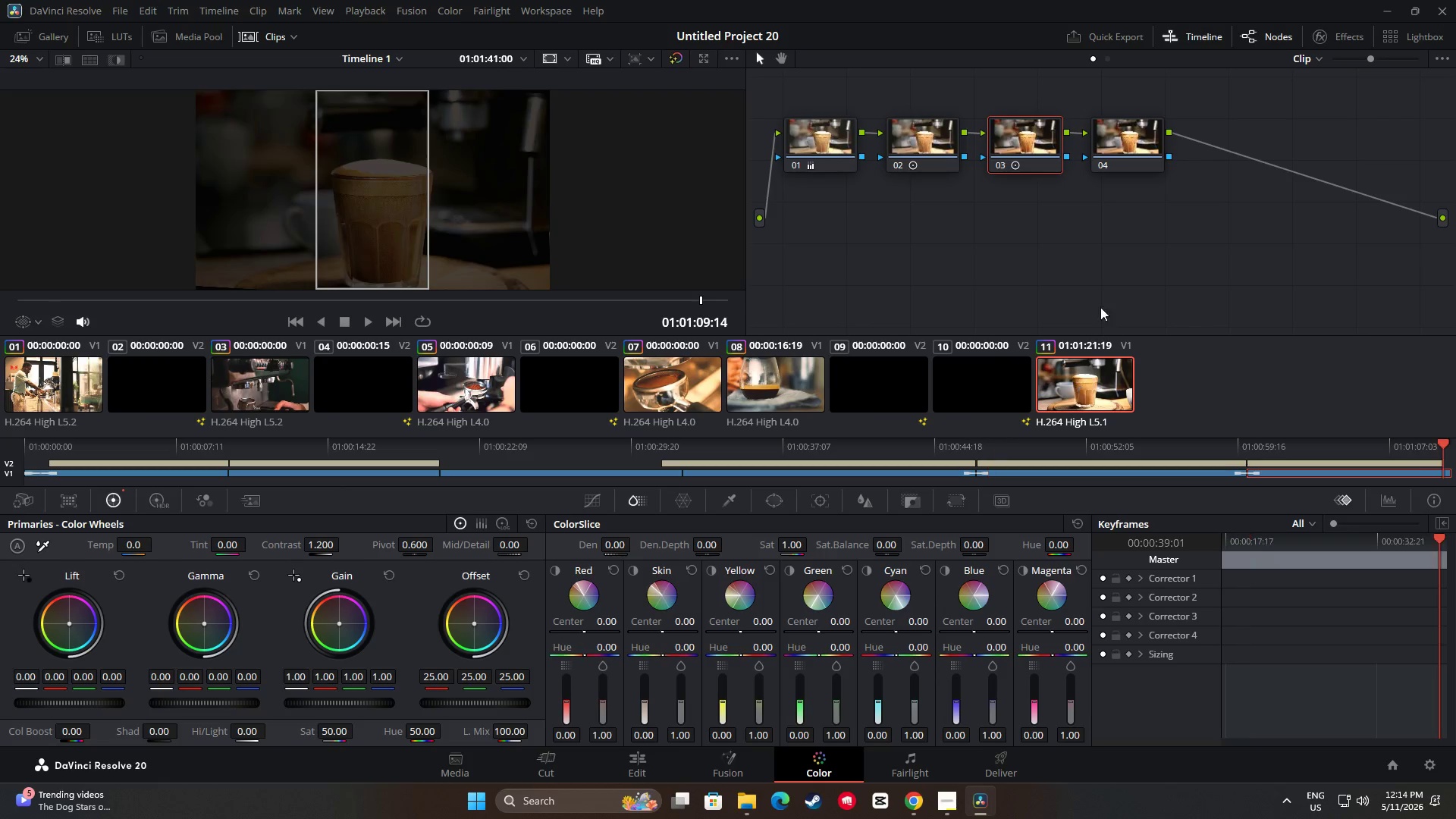 
double_click([1131, 146])
 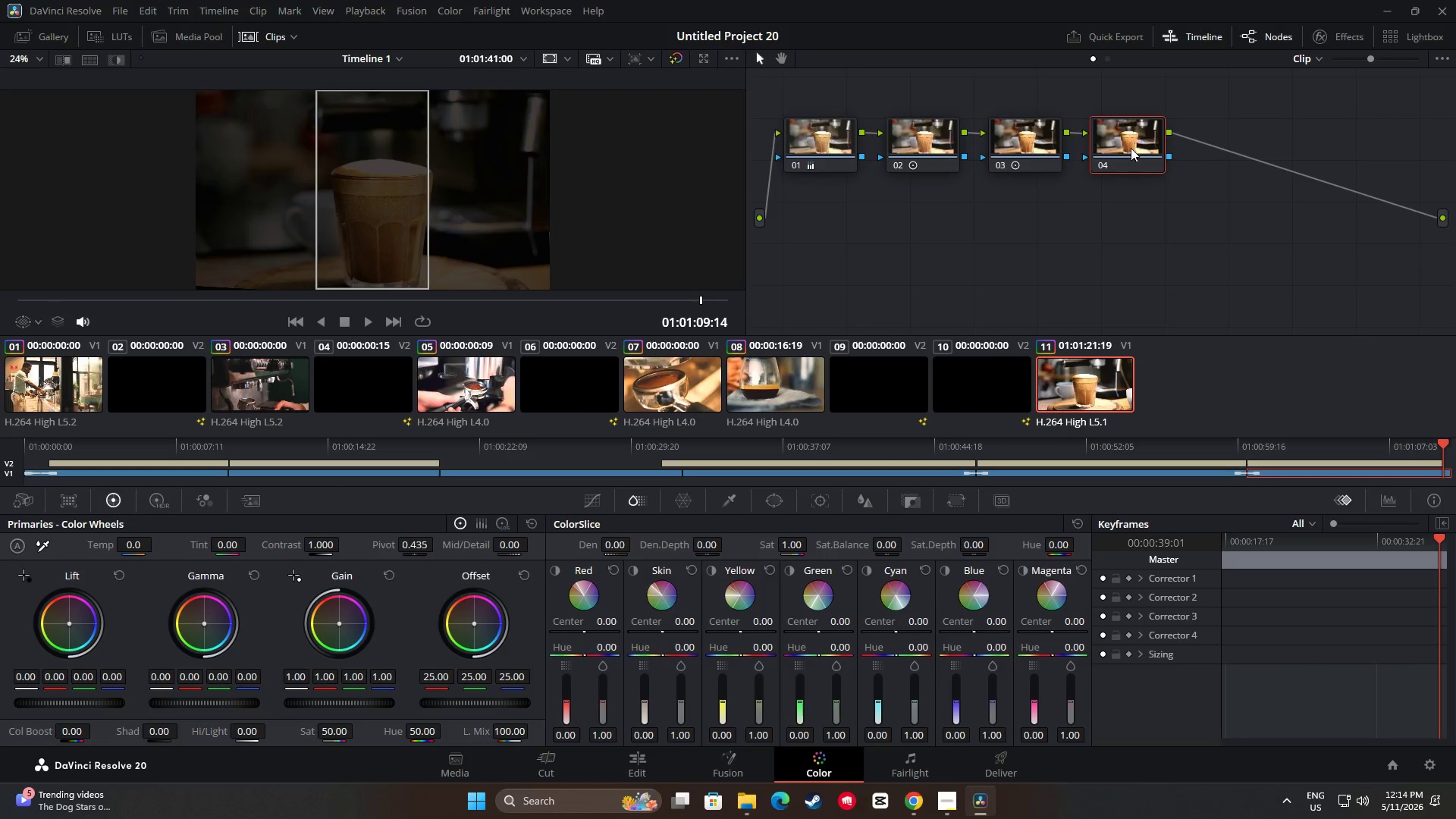 
key(Control+ControlLeft)
 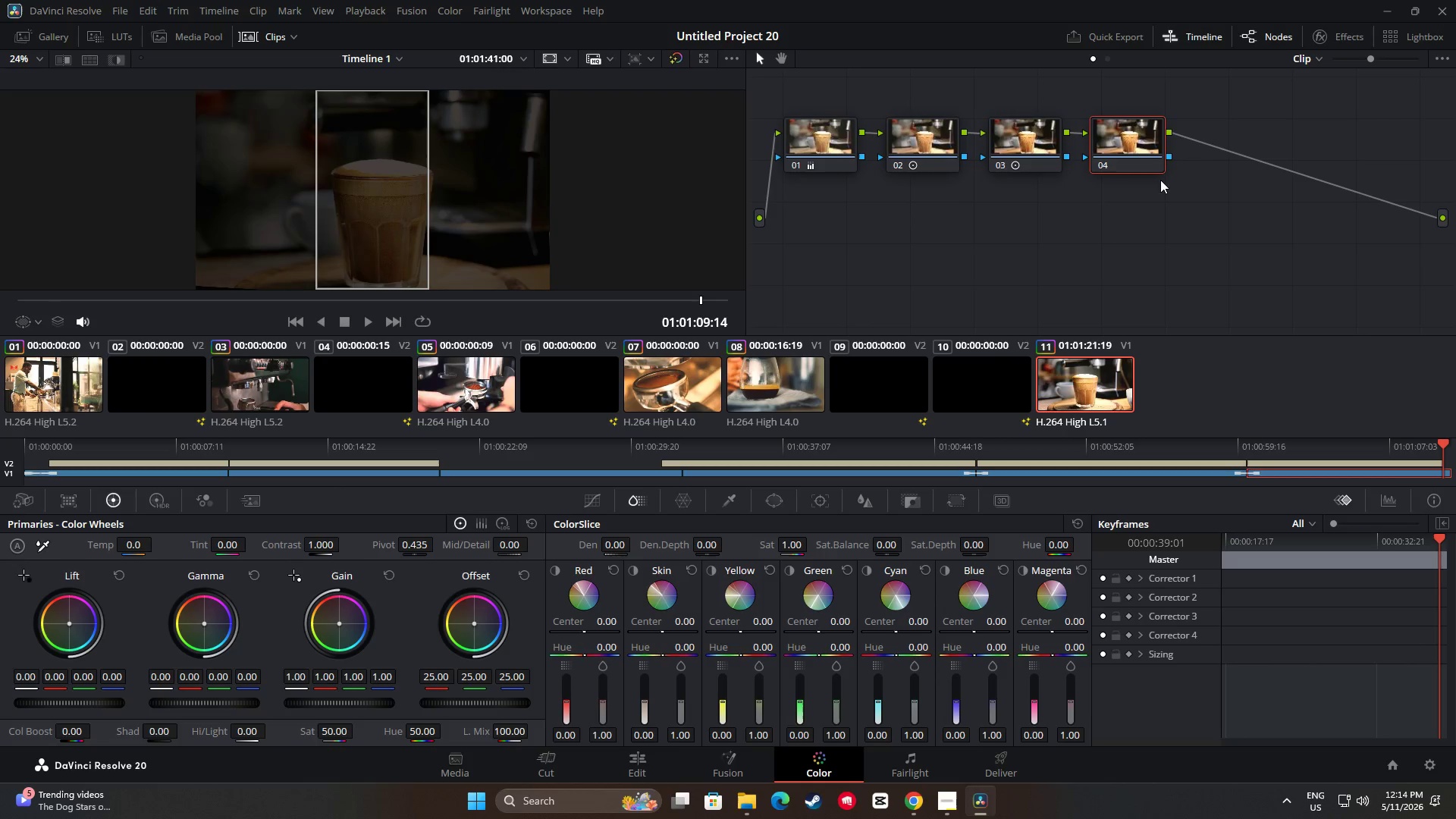 
key(Control+V)
 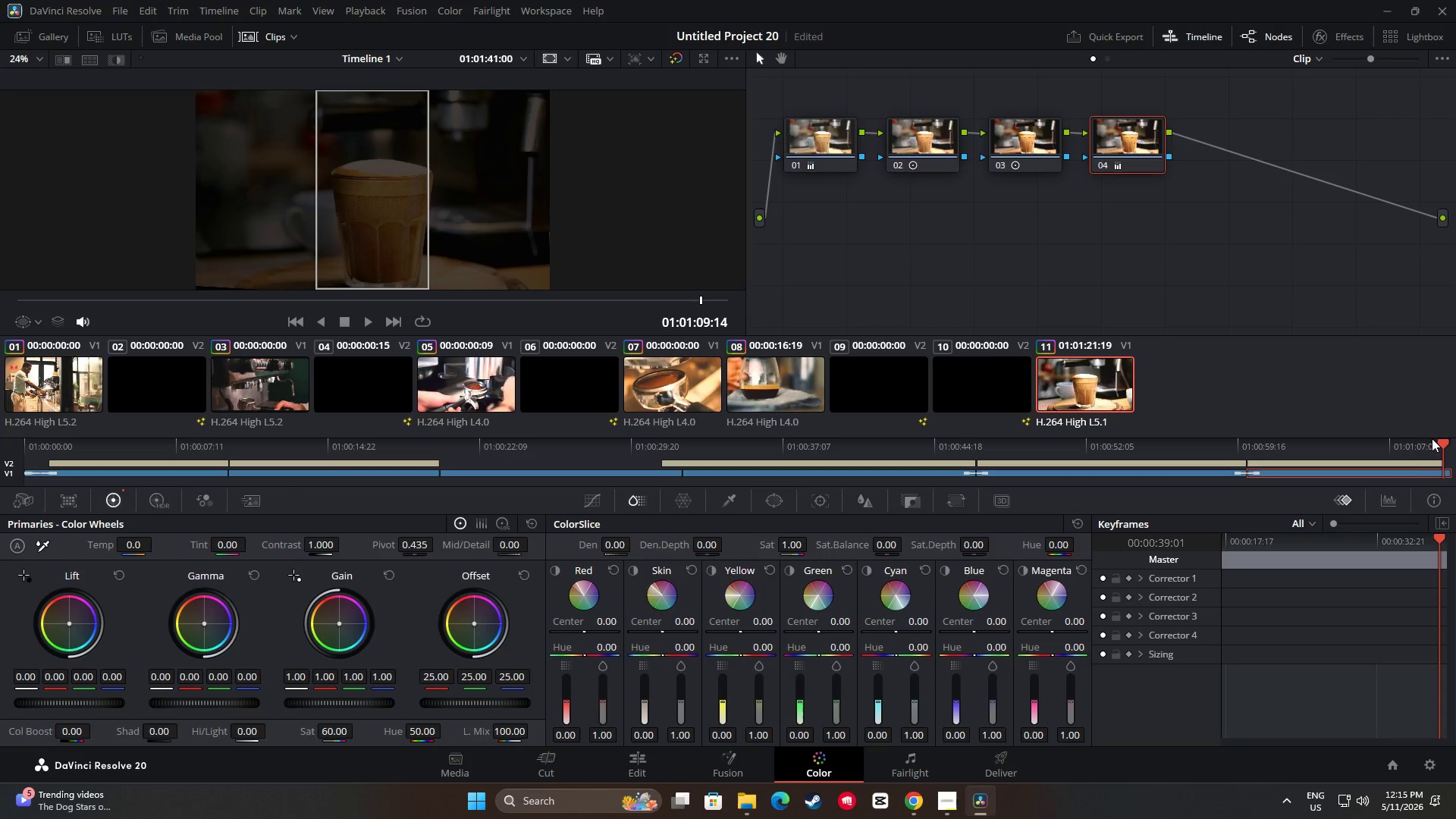 
left_click_drag(start_coordinate=[1439, 447], to_coordinate=[1381, 450])
 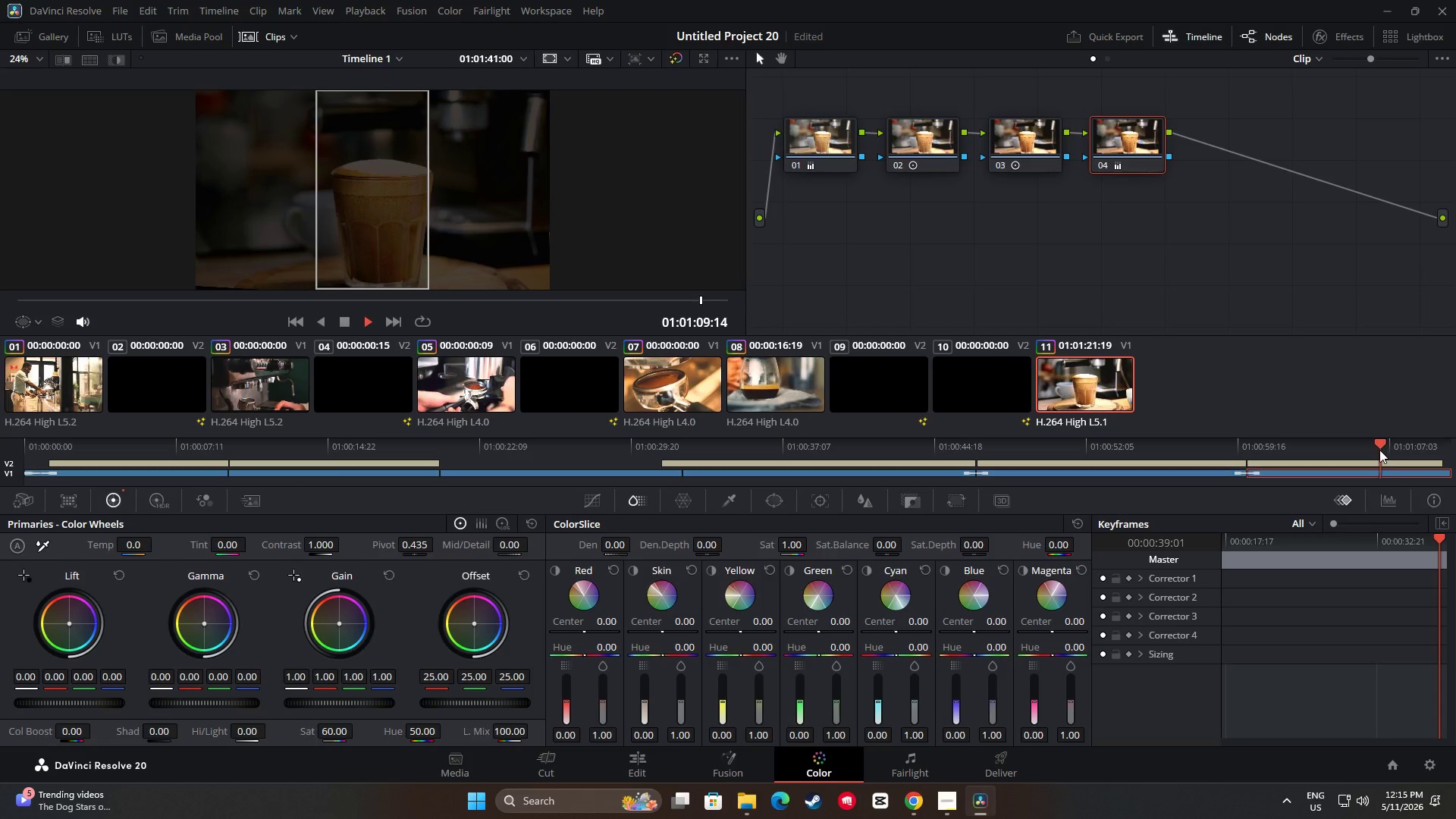 
key(Space)
 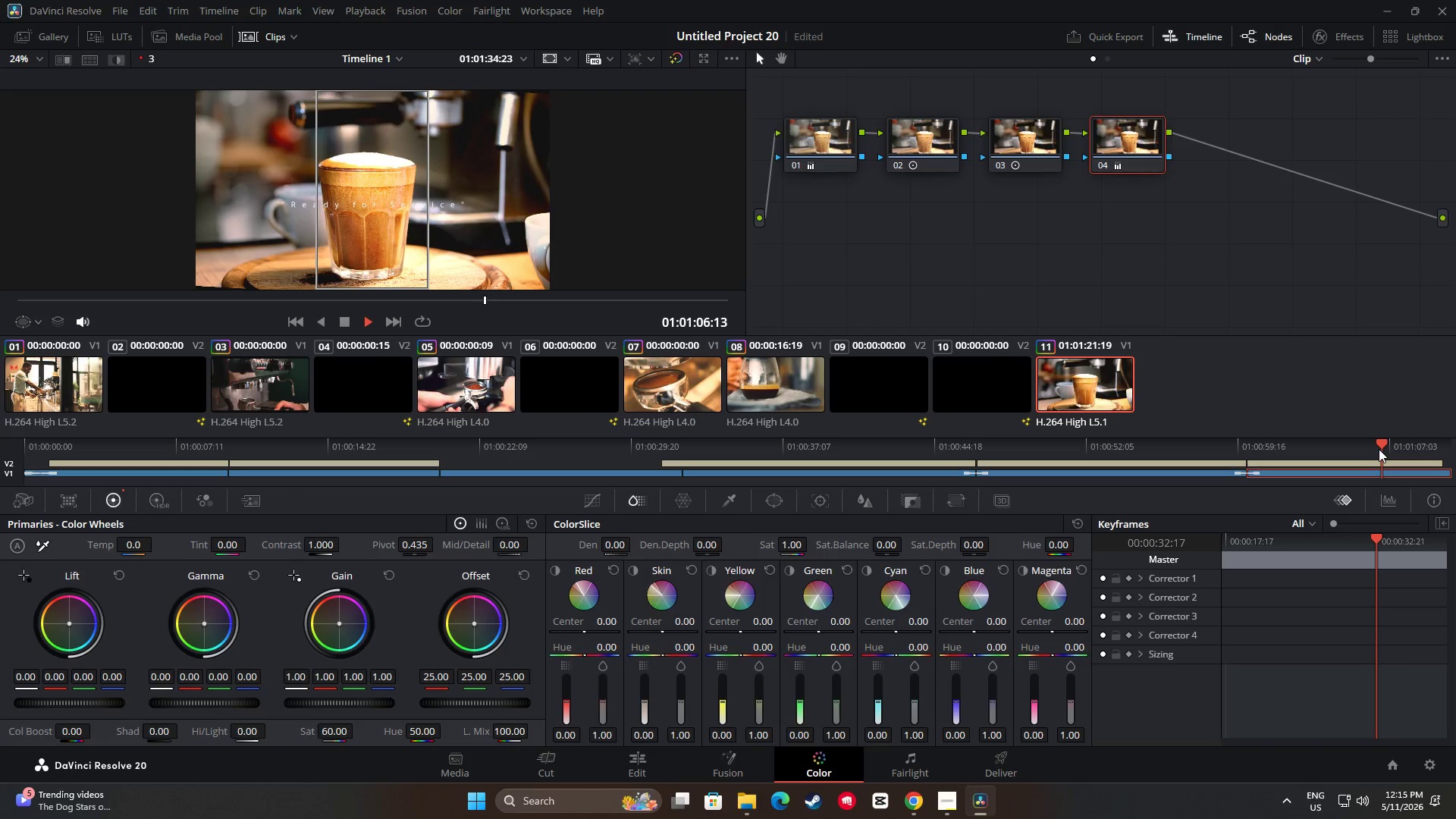 
key(Space)
 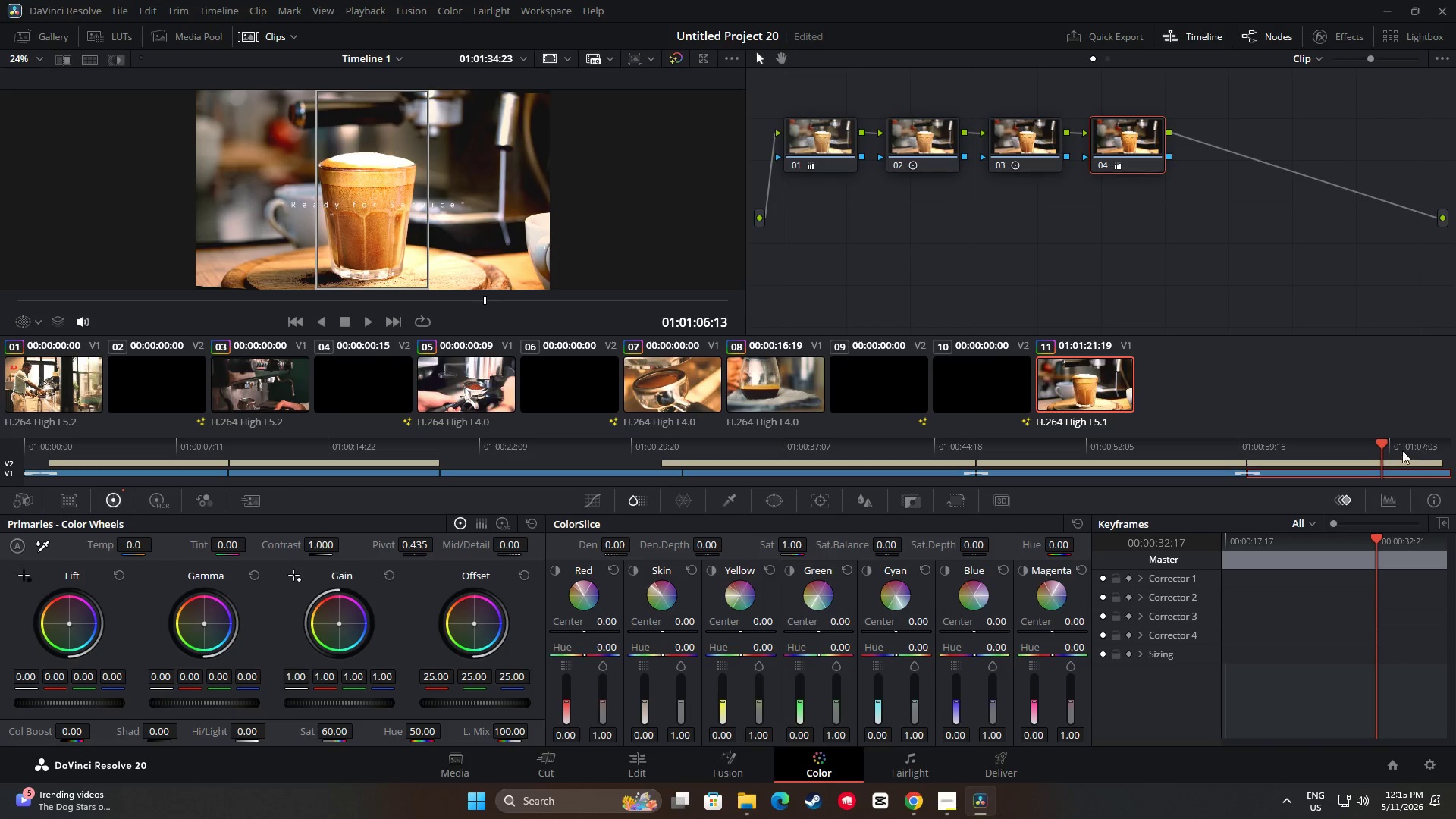 
left_click_drag(start_coordinate=[1384, 447], to_coordinate=[1276, 448])
 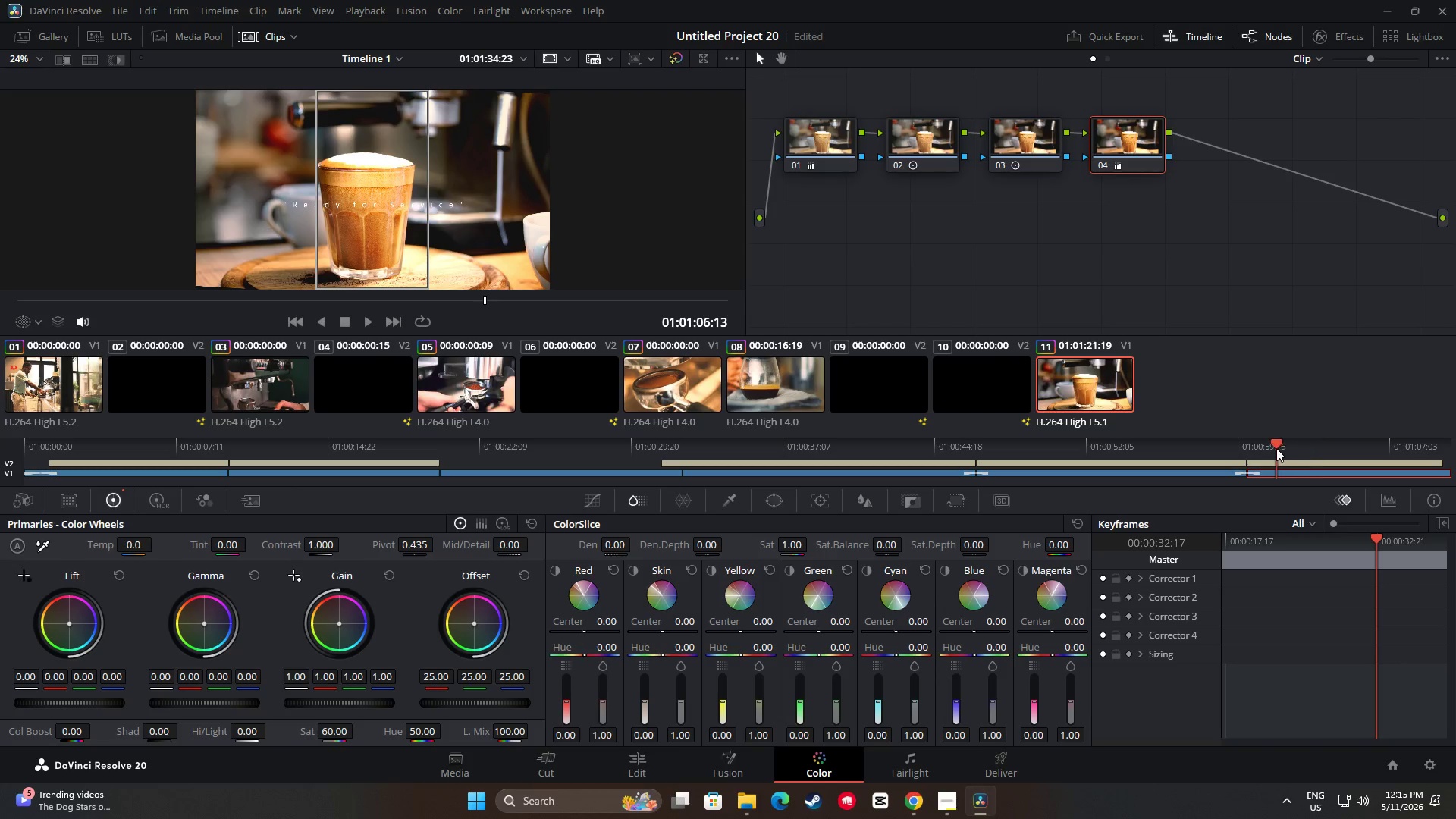 
key(Space)
 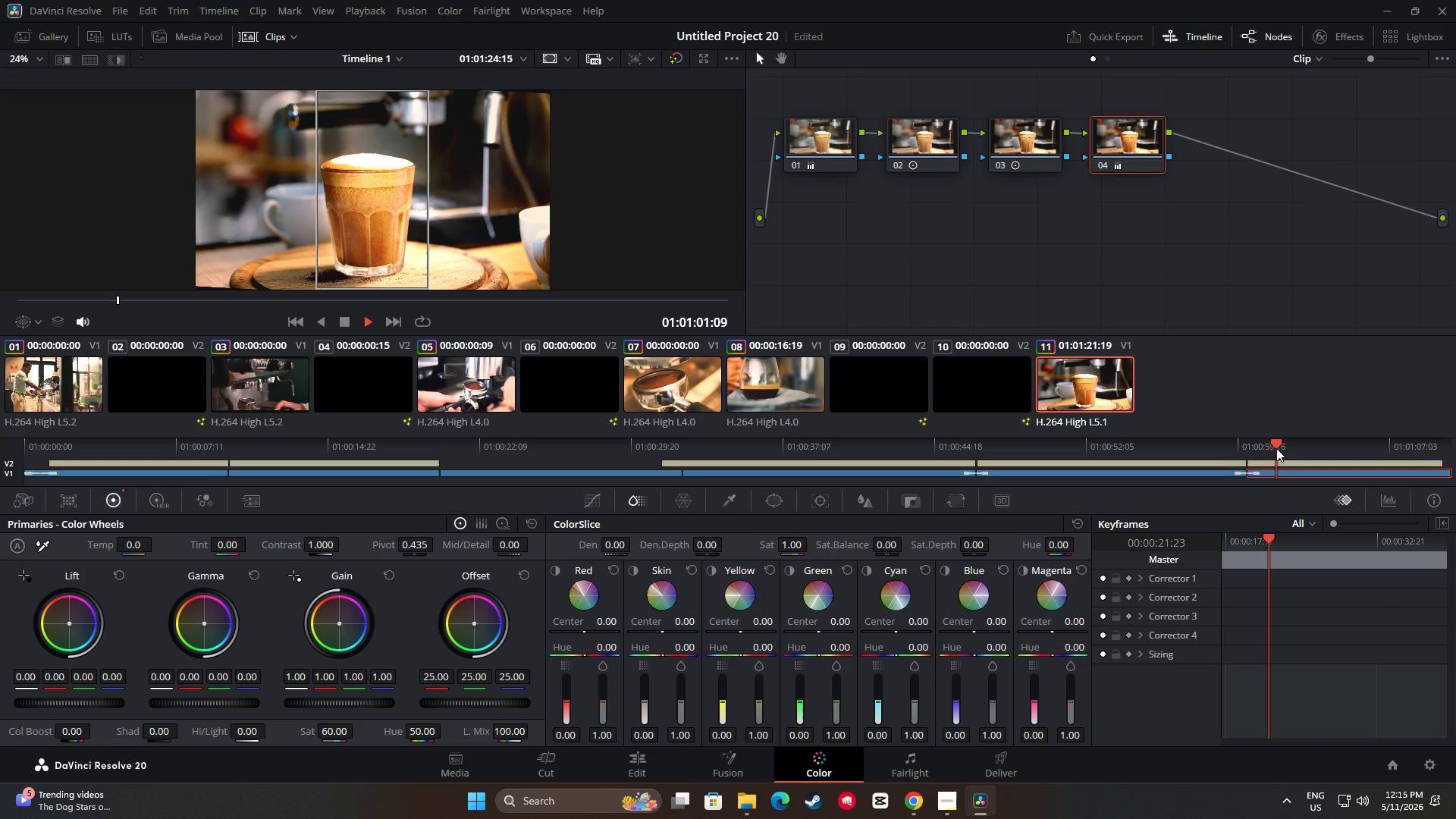 
key(Space)
 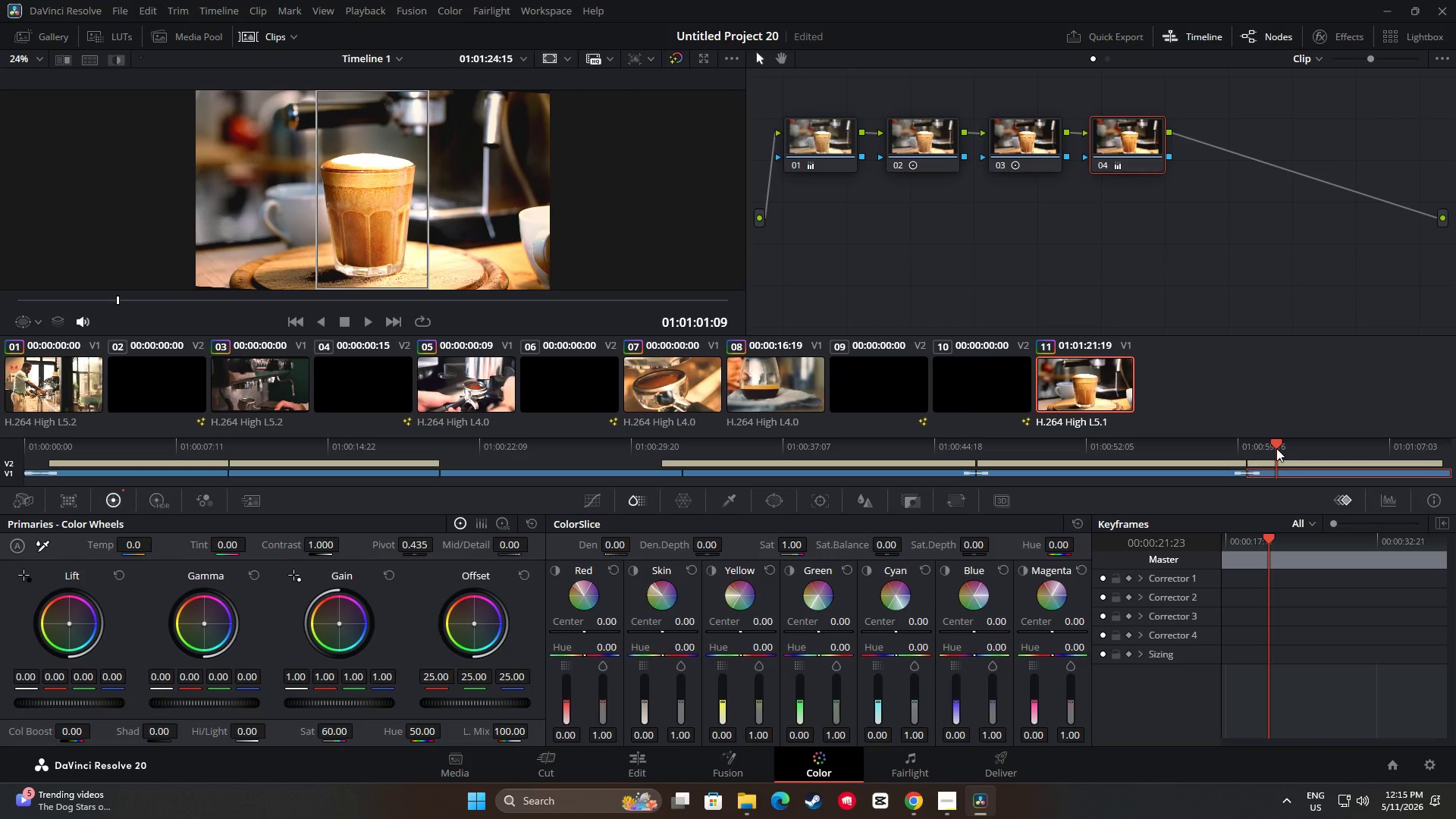 
key(Space)
 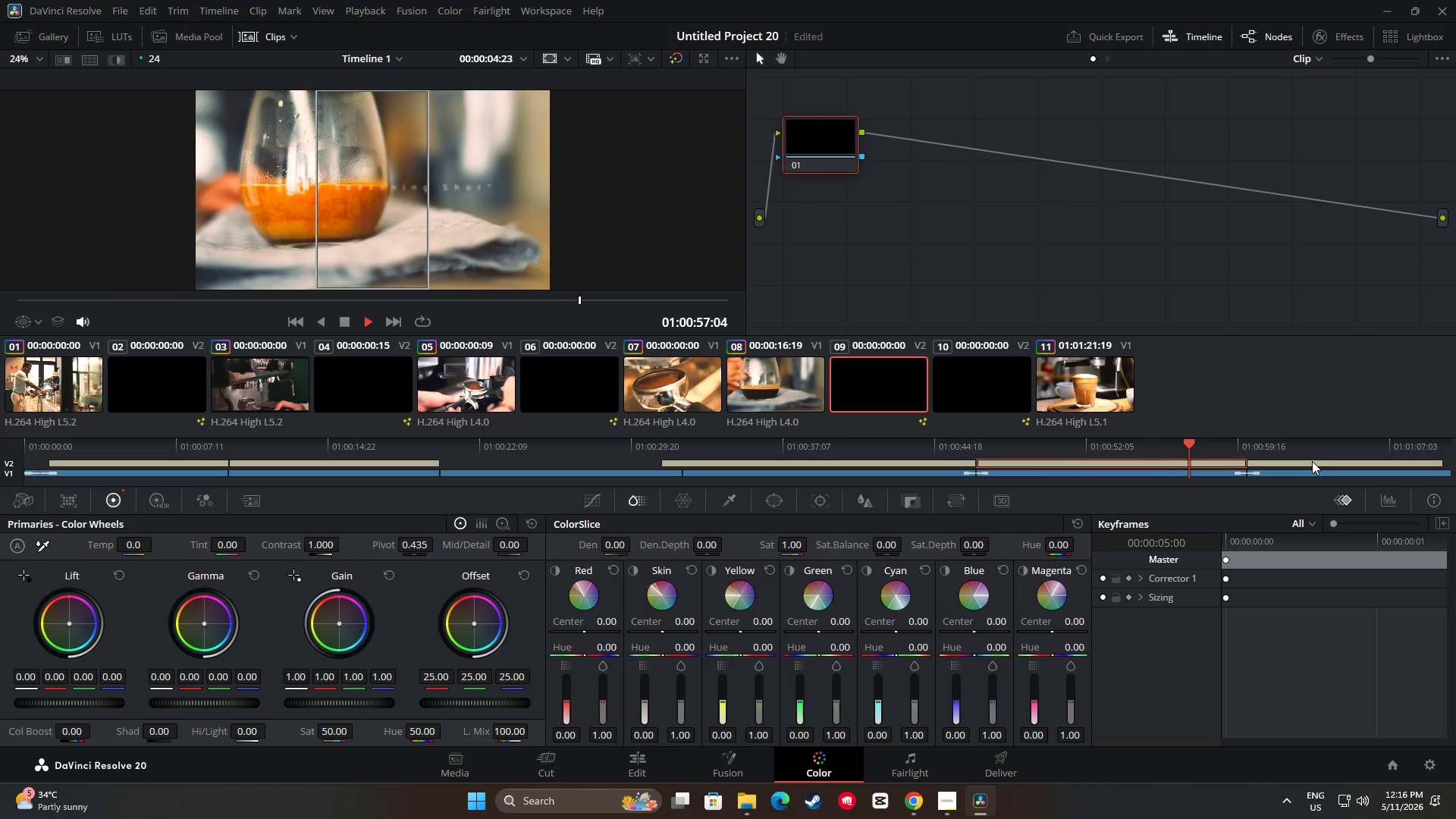 
wait(70.89)
 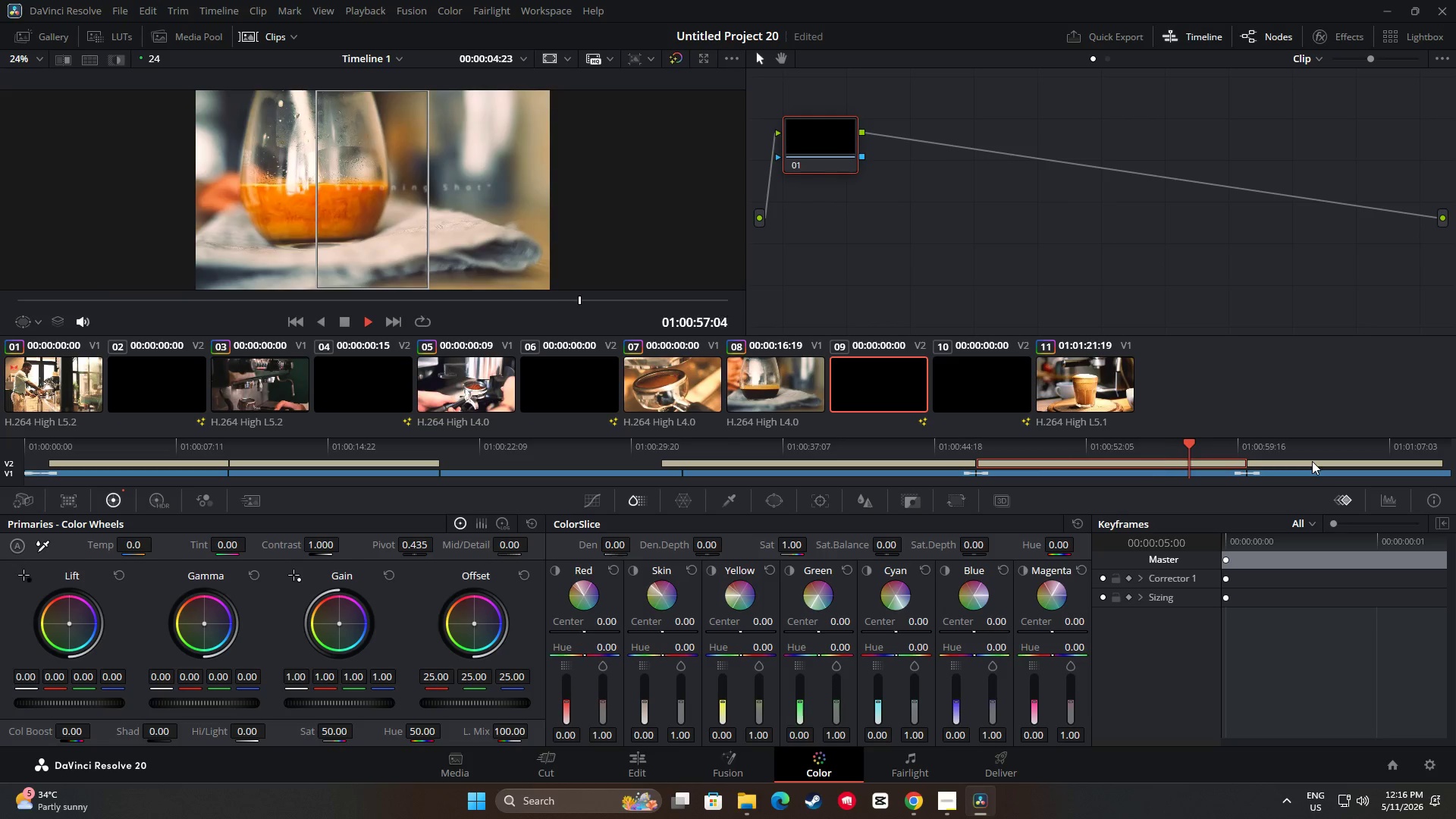 
key(Space)
 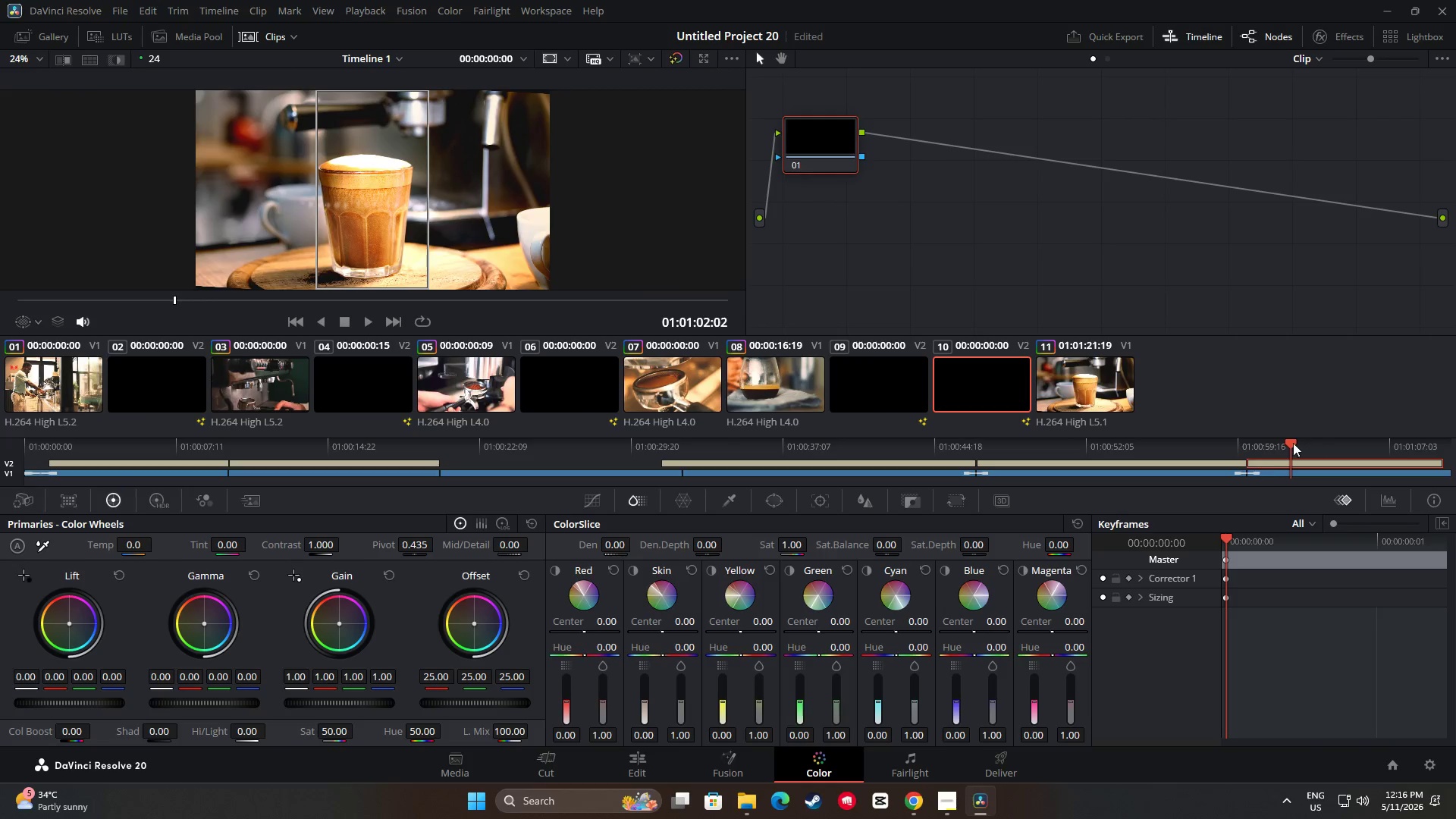 
left_click_drag(start_coordinate=[1291, 442], to_coordinate=[1203, 453])
 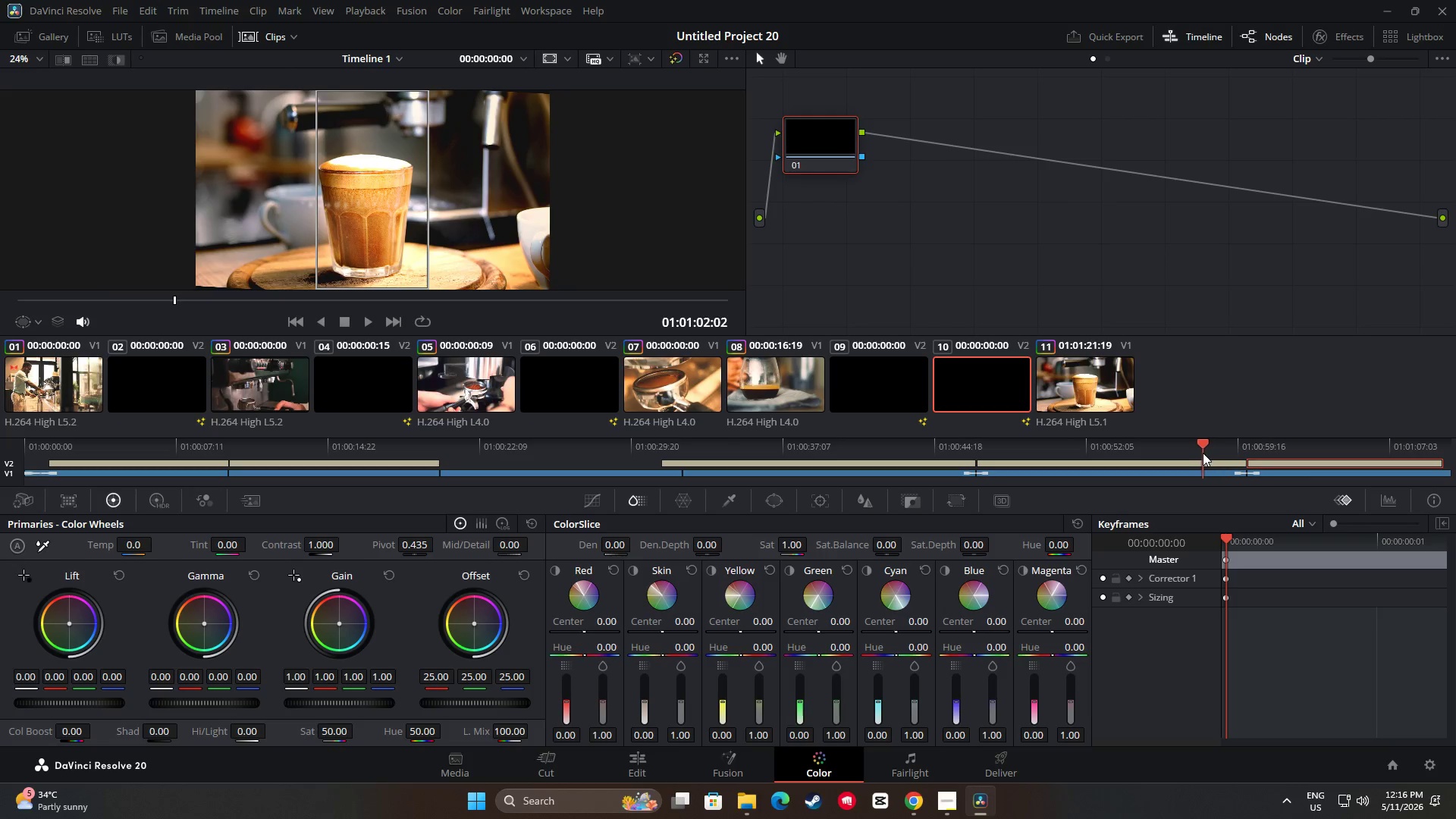 
key(Space)
 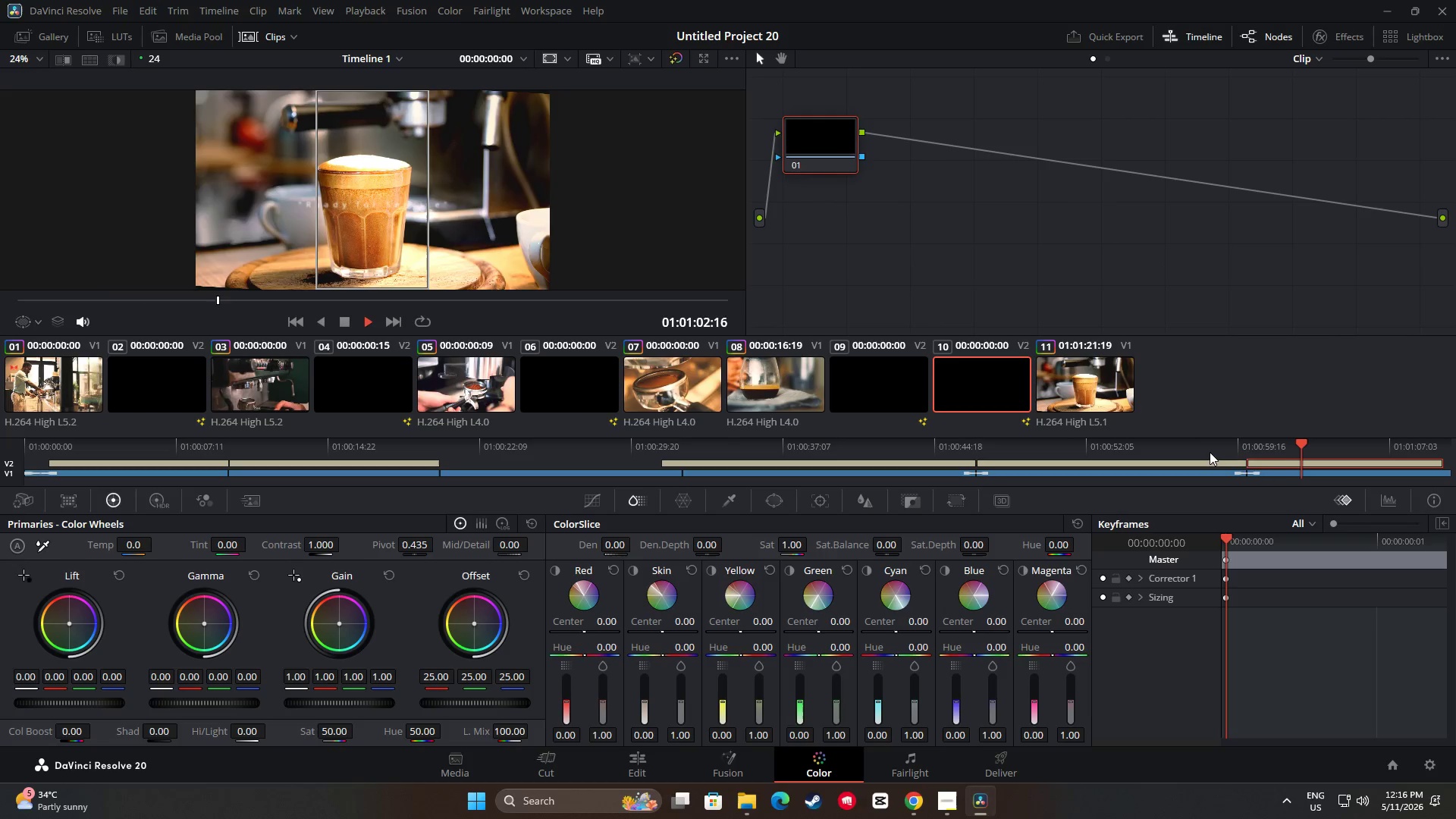 
wait(10.11)
 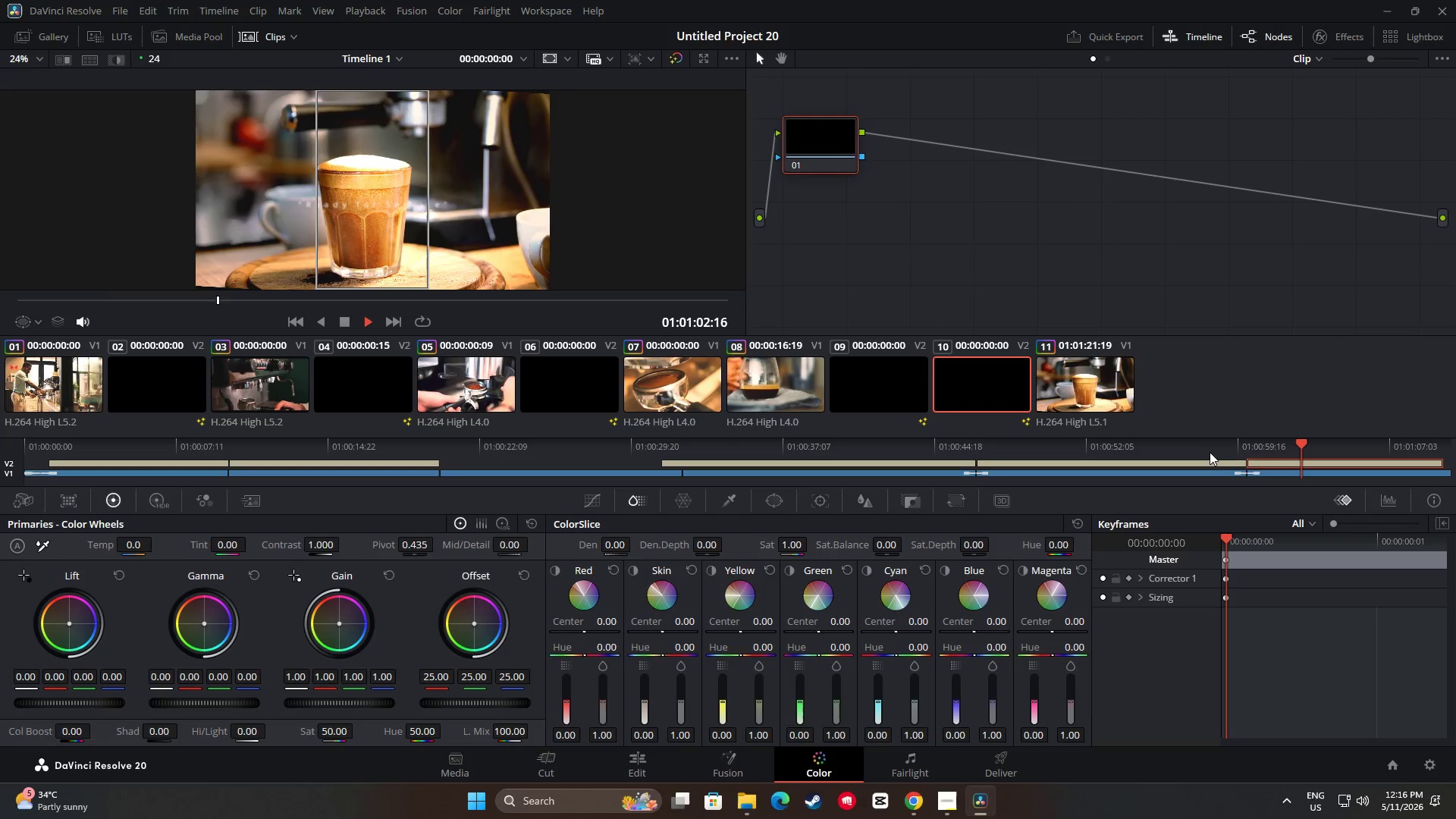 
key(Space)
 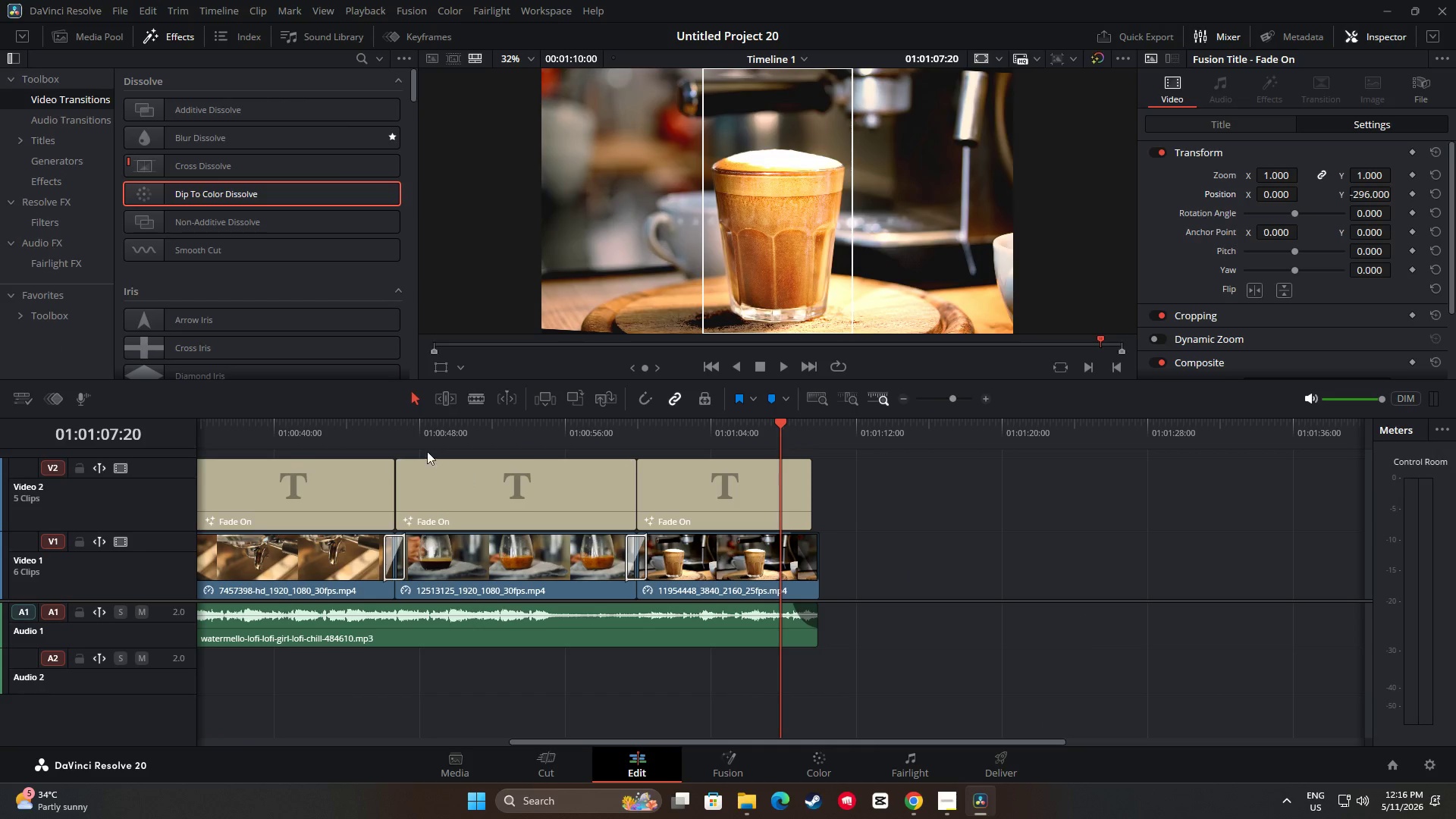 
left_click_drag(start_coordinate=[334, 424], to_coordinate=[104, 437])
 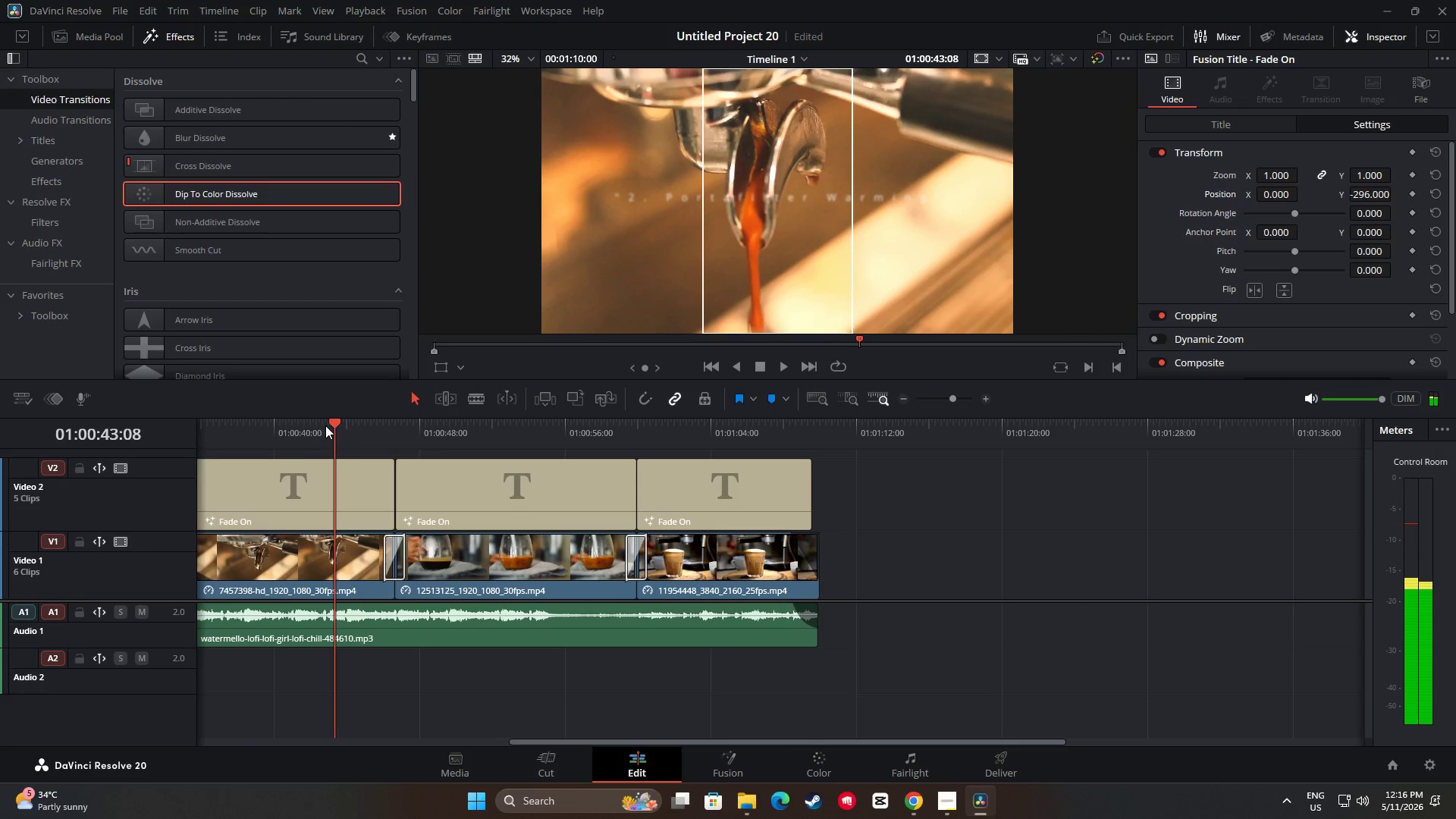 
left_click_drag(start_coordinate=[328, 425], to_coordinate=[109, 438])
 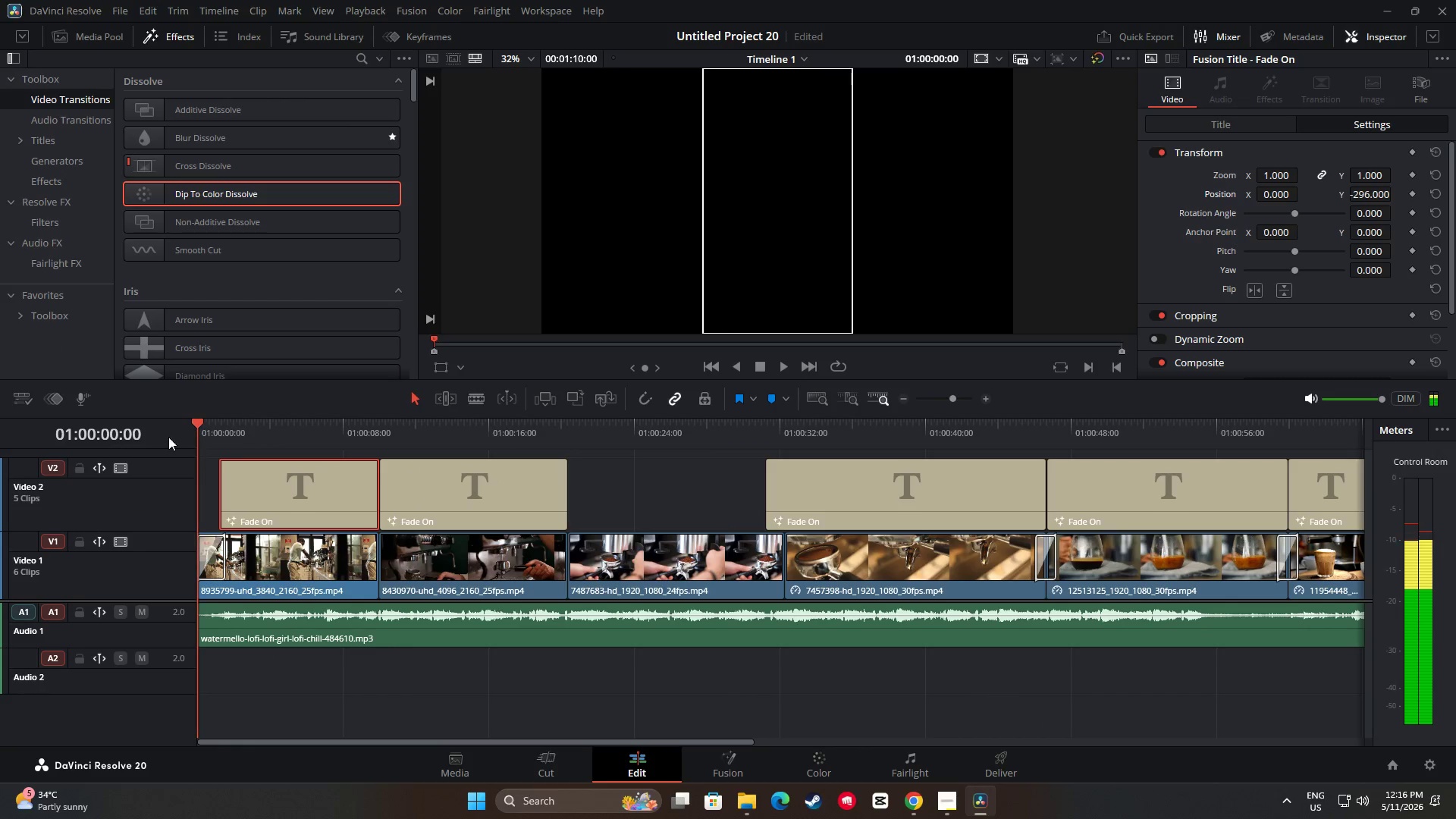 
key(Space)
 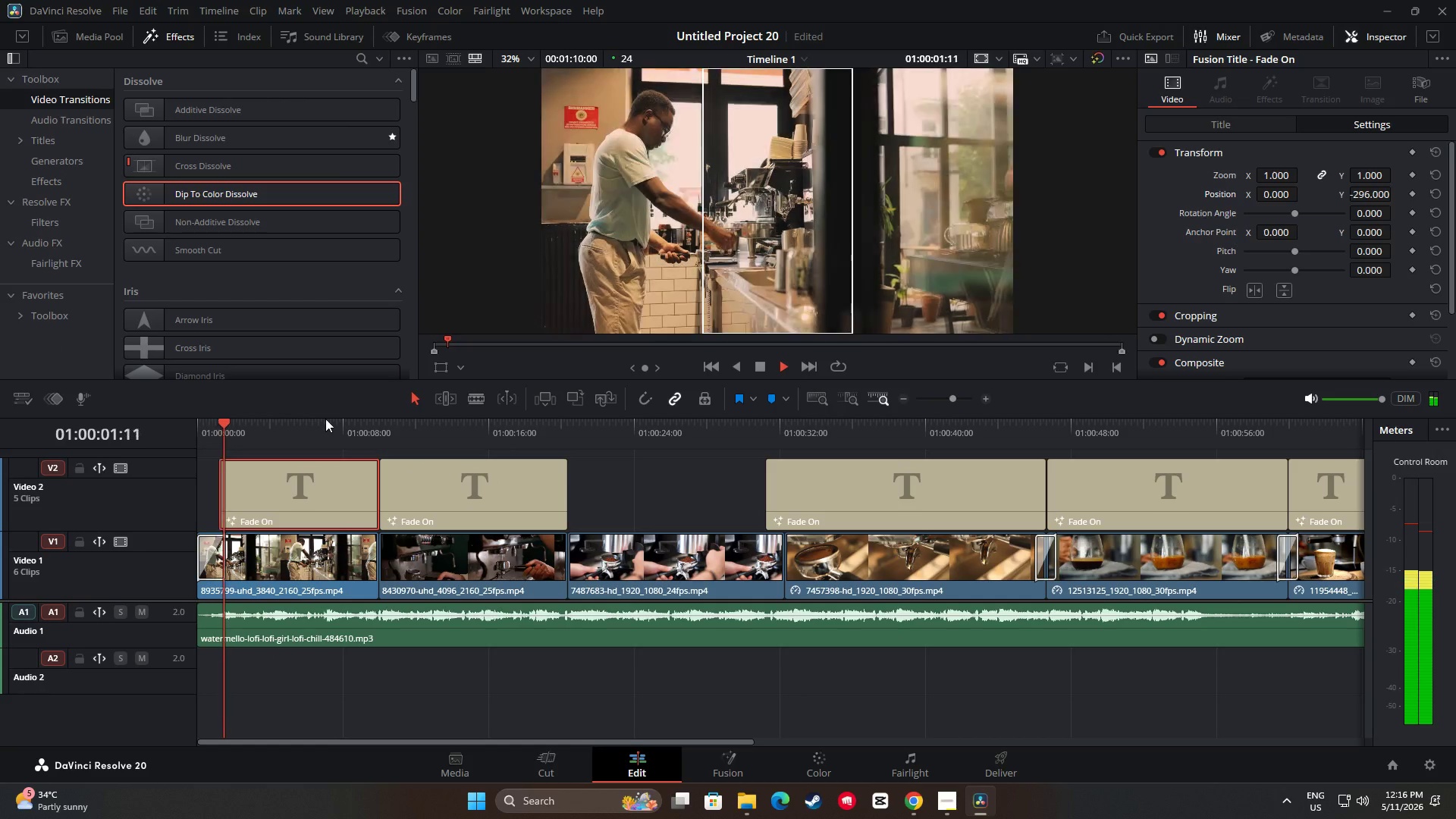 
left_click([177, 33])
 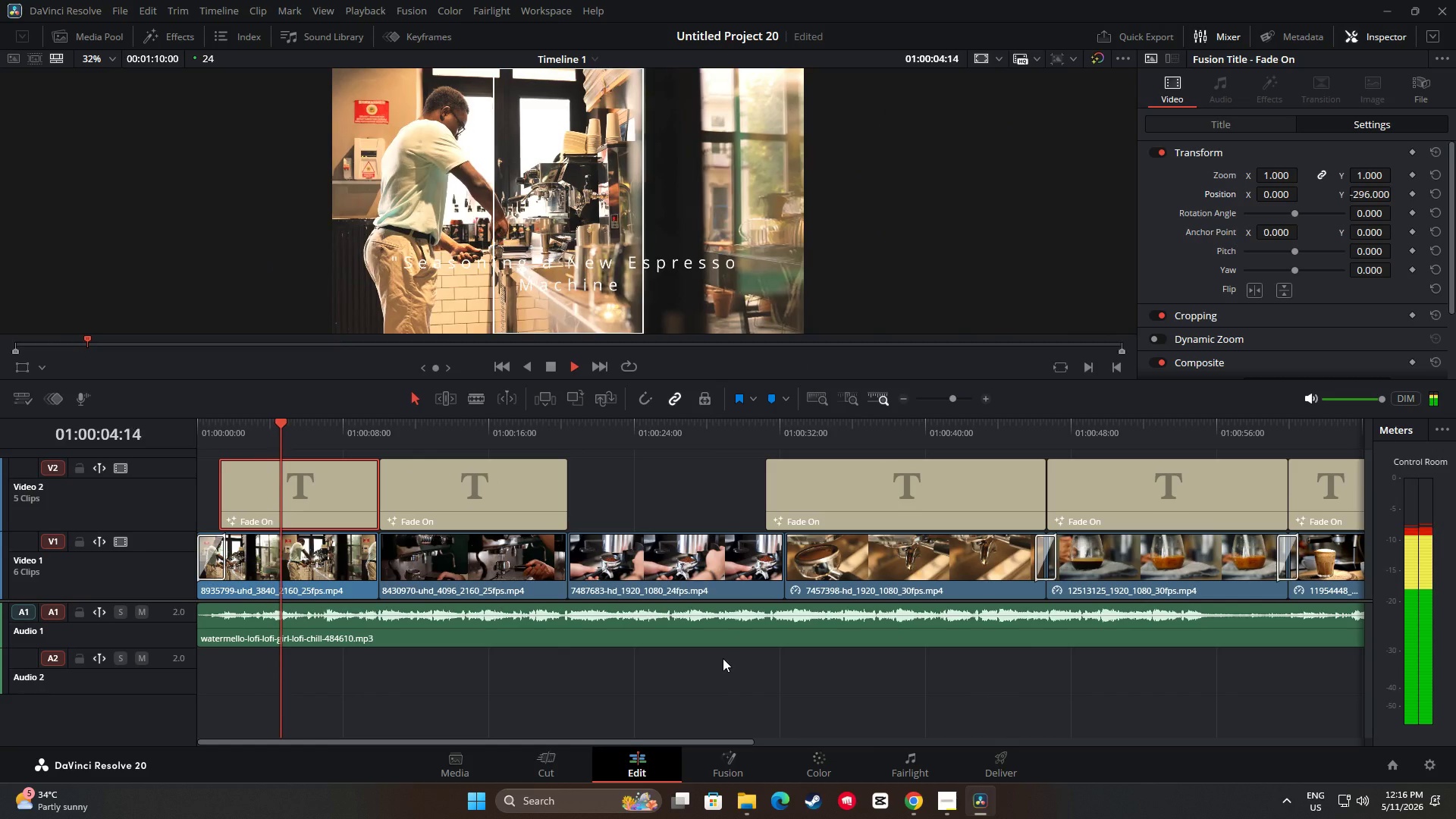 
key(Space)
 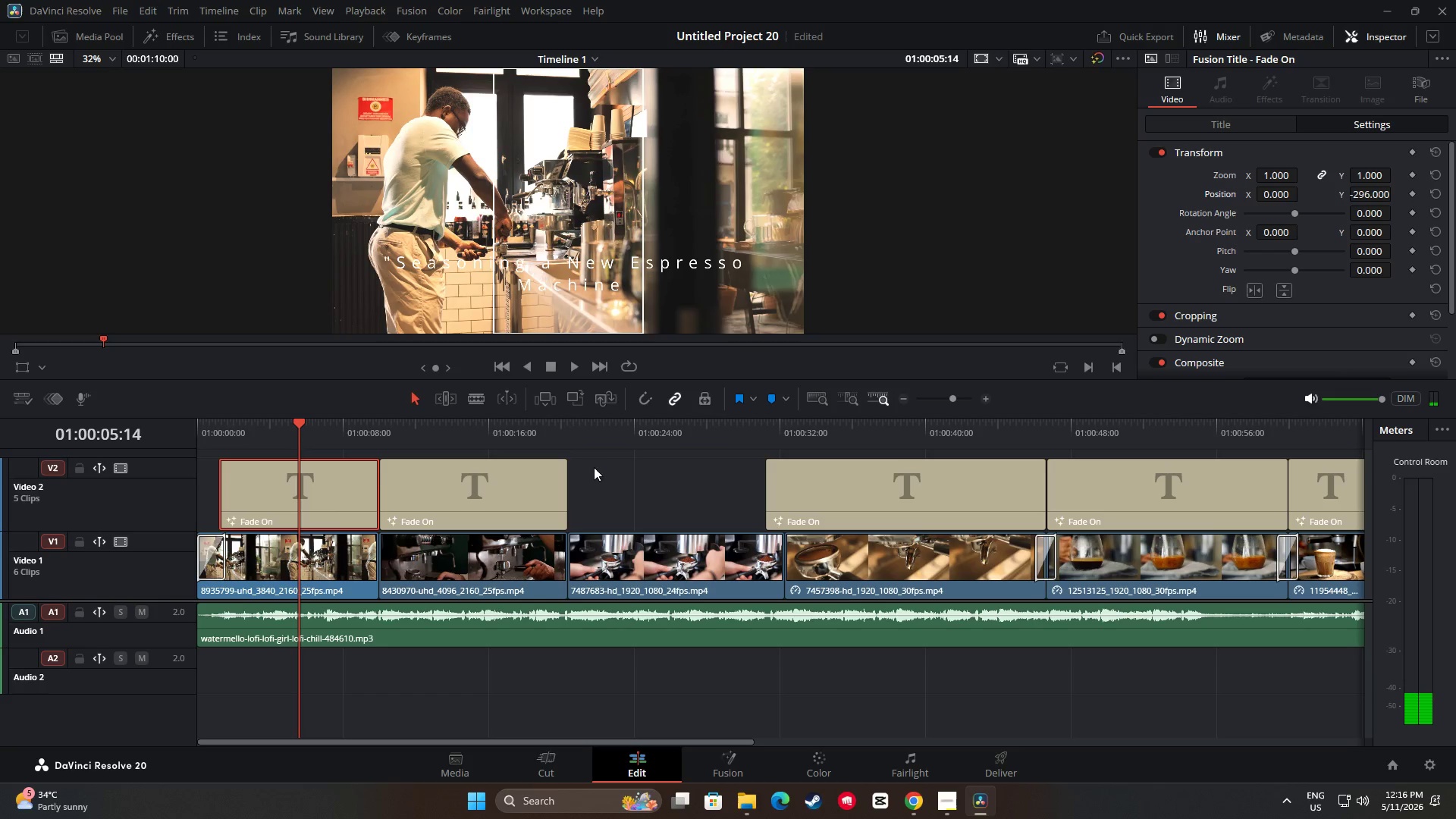 
left_click([1228, 127])
 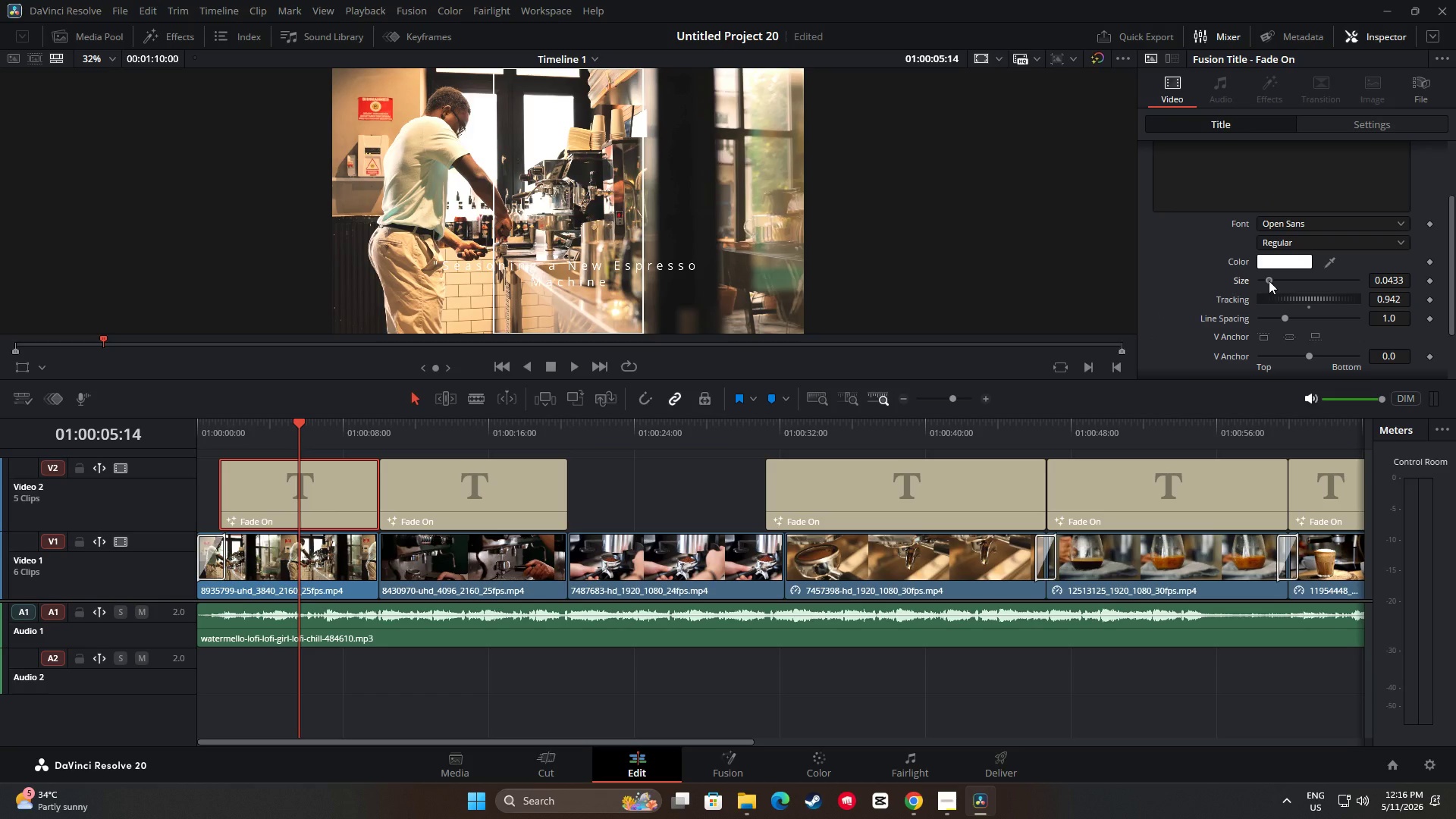 
wait(5.31)
 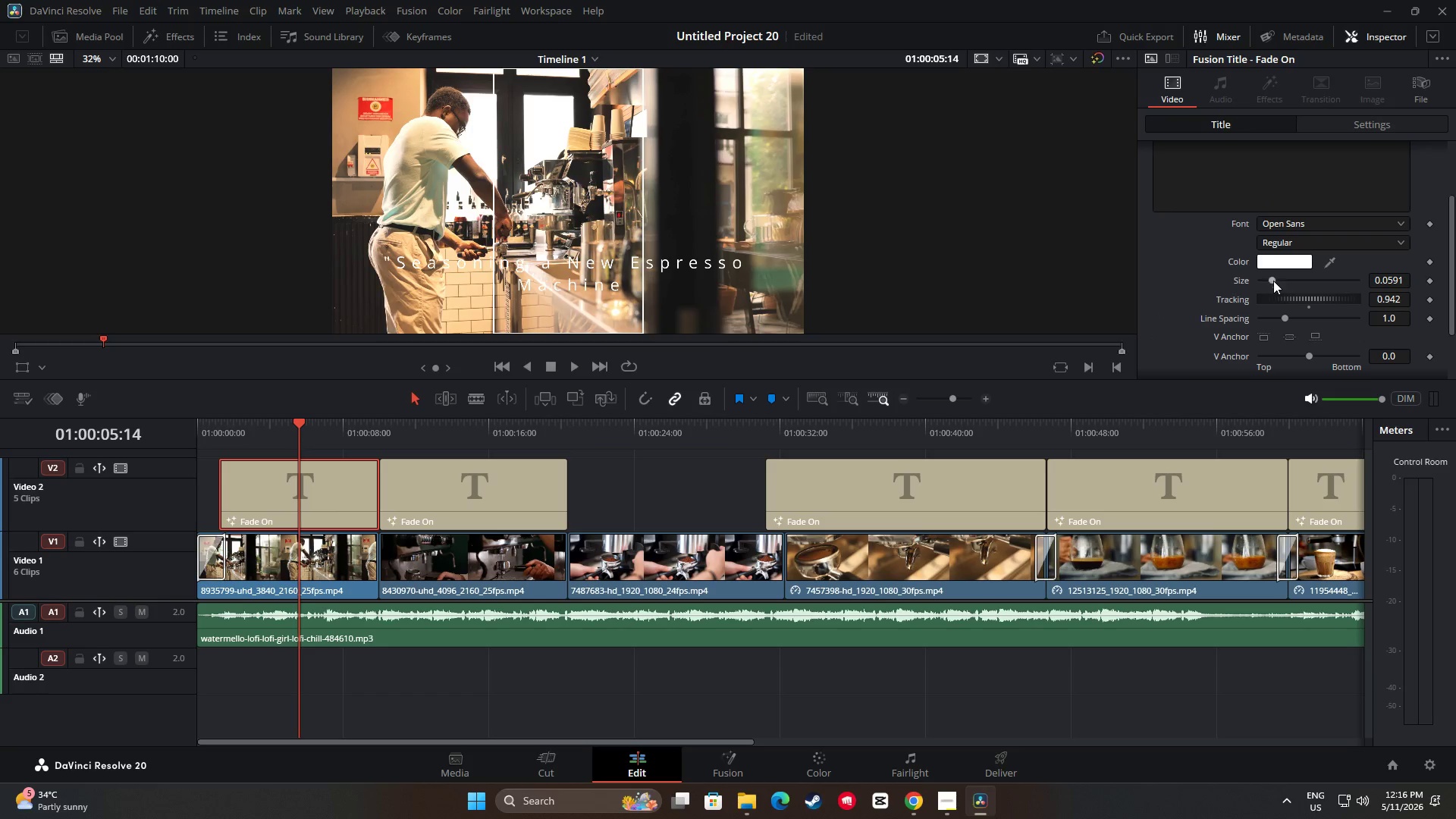 
left_click_drag(start_coordinate=[303, 421], to_coordinate=[190, 428])
 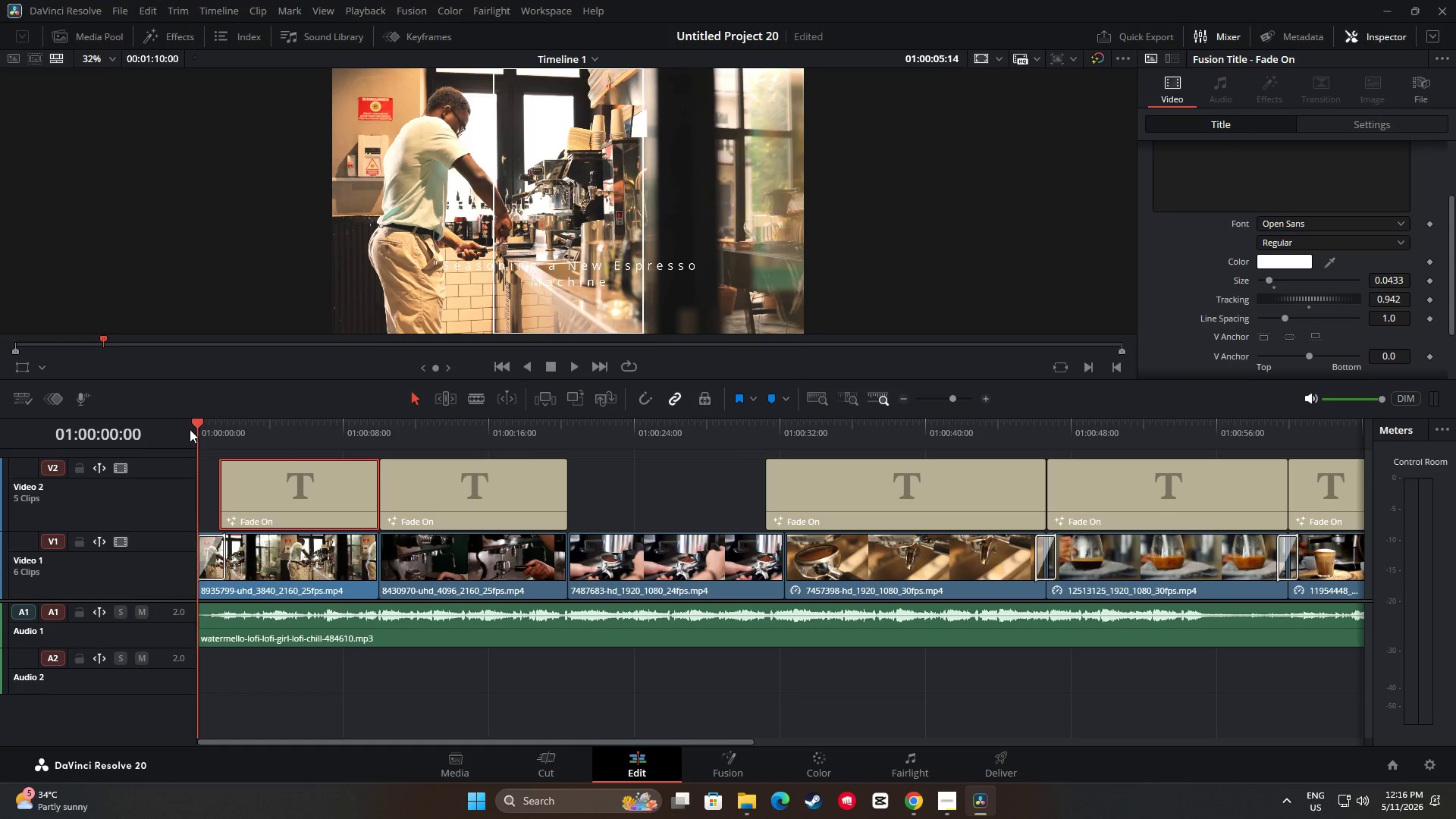 
key(Space)
 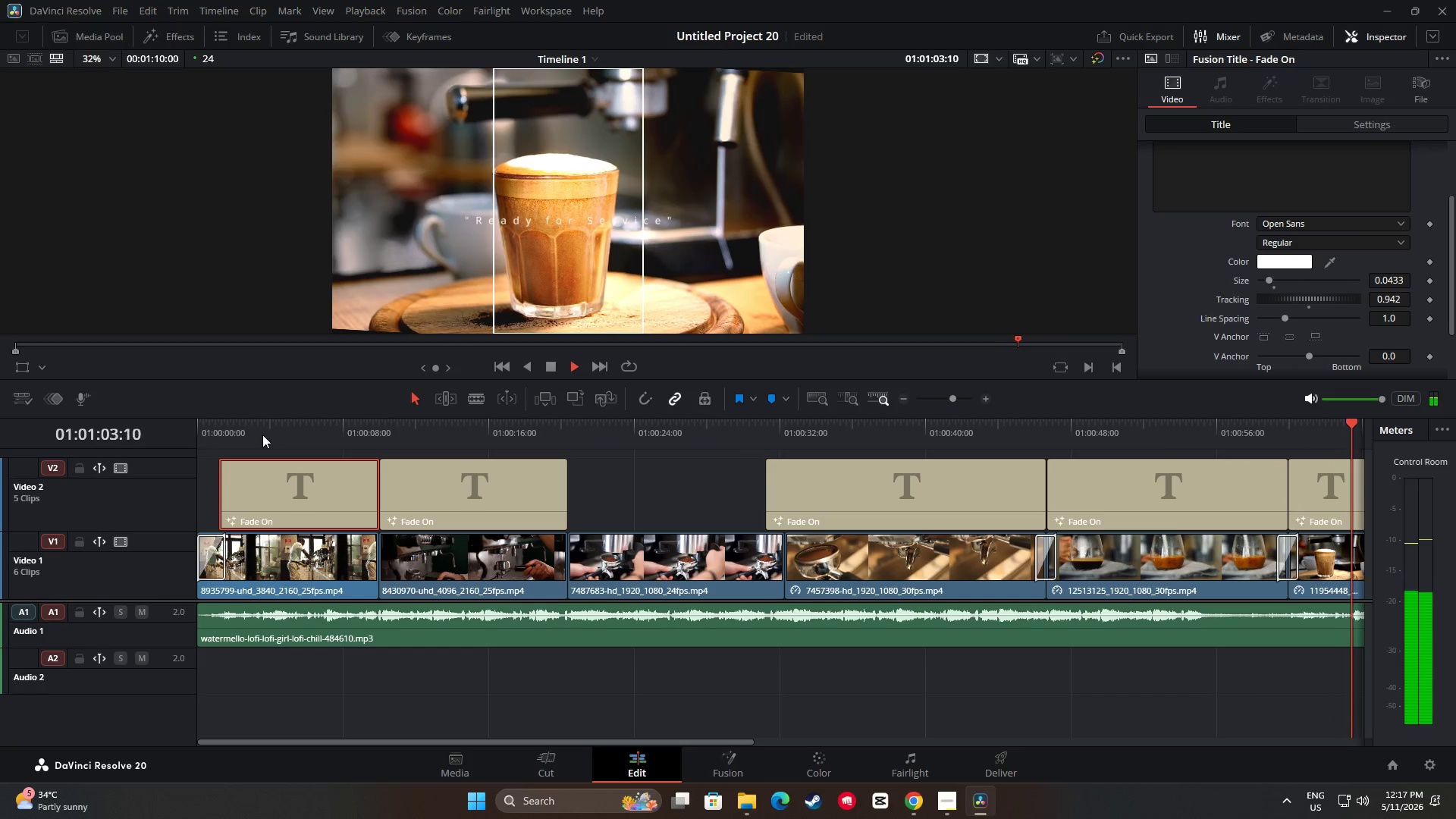 
wait(68.61)
 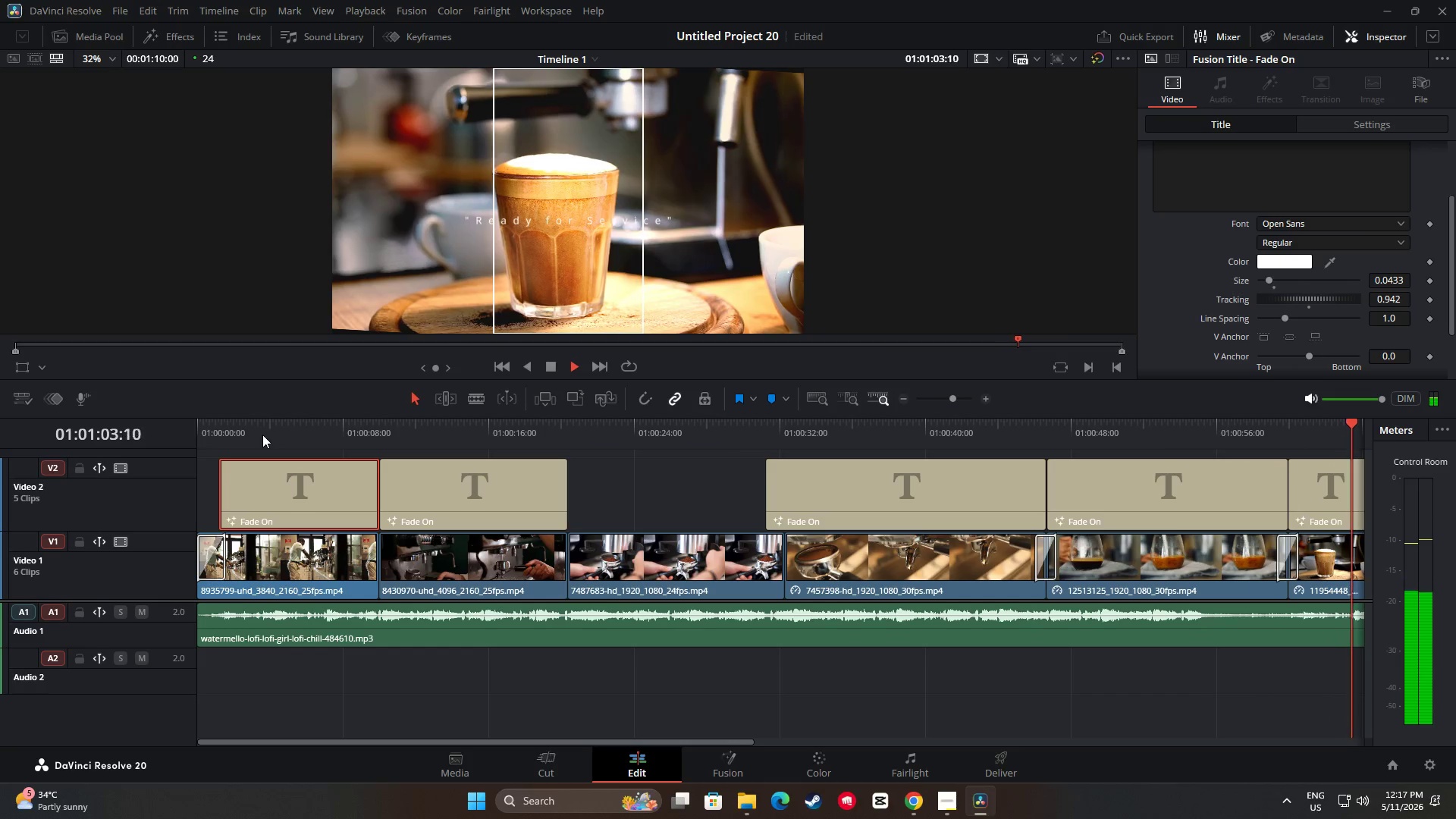 
left_click_drag(start_coordinate=[417, 414], to_coordinate=[419, 419])
 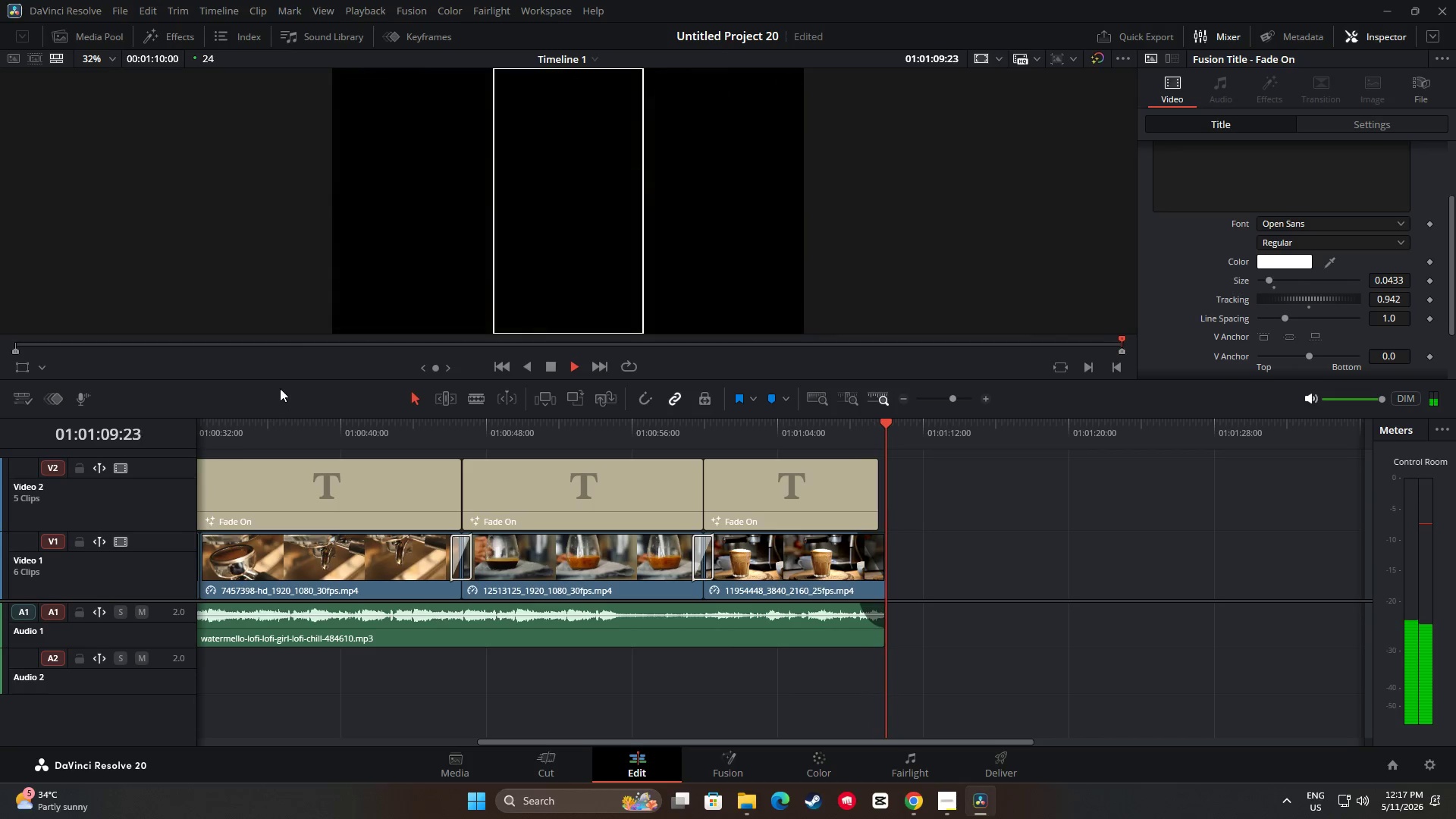 
key(Space)
 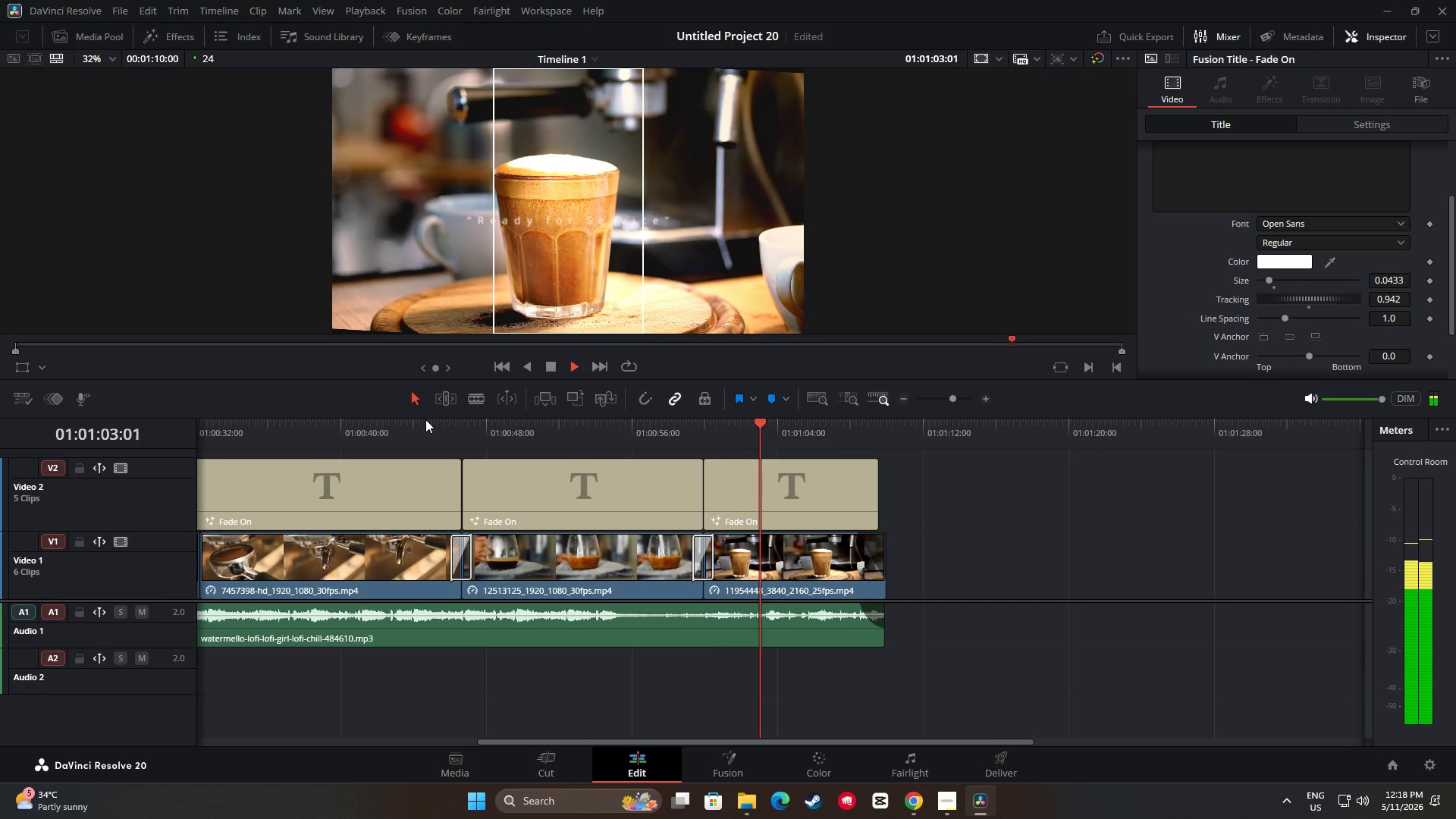 
wait(24.33)
 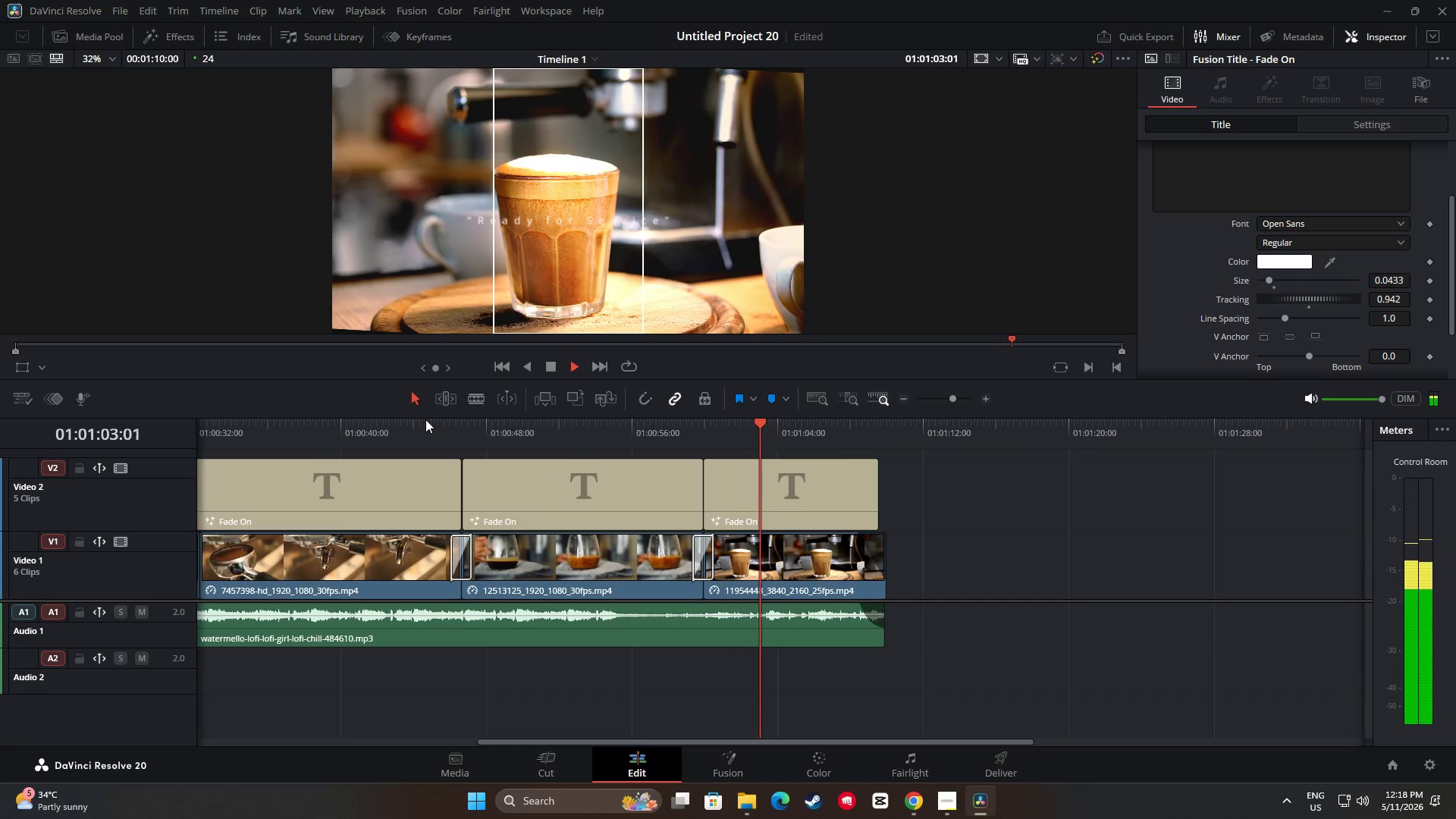 
key(Space)
 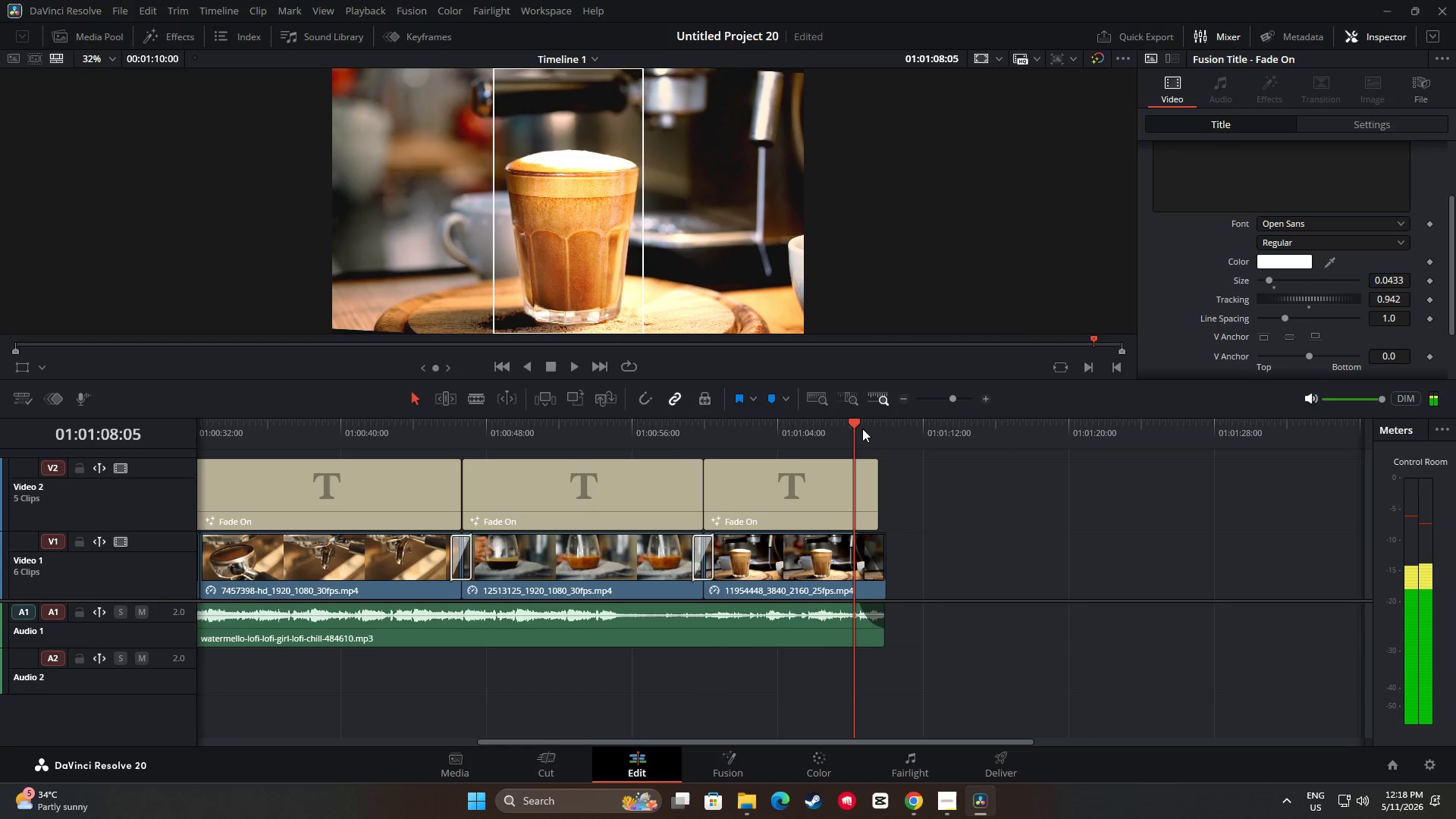 
left_click_drag(start_coordinate=[855, 425], to_coordinate=[768, 429])
 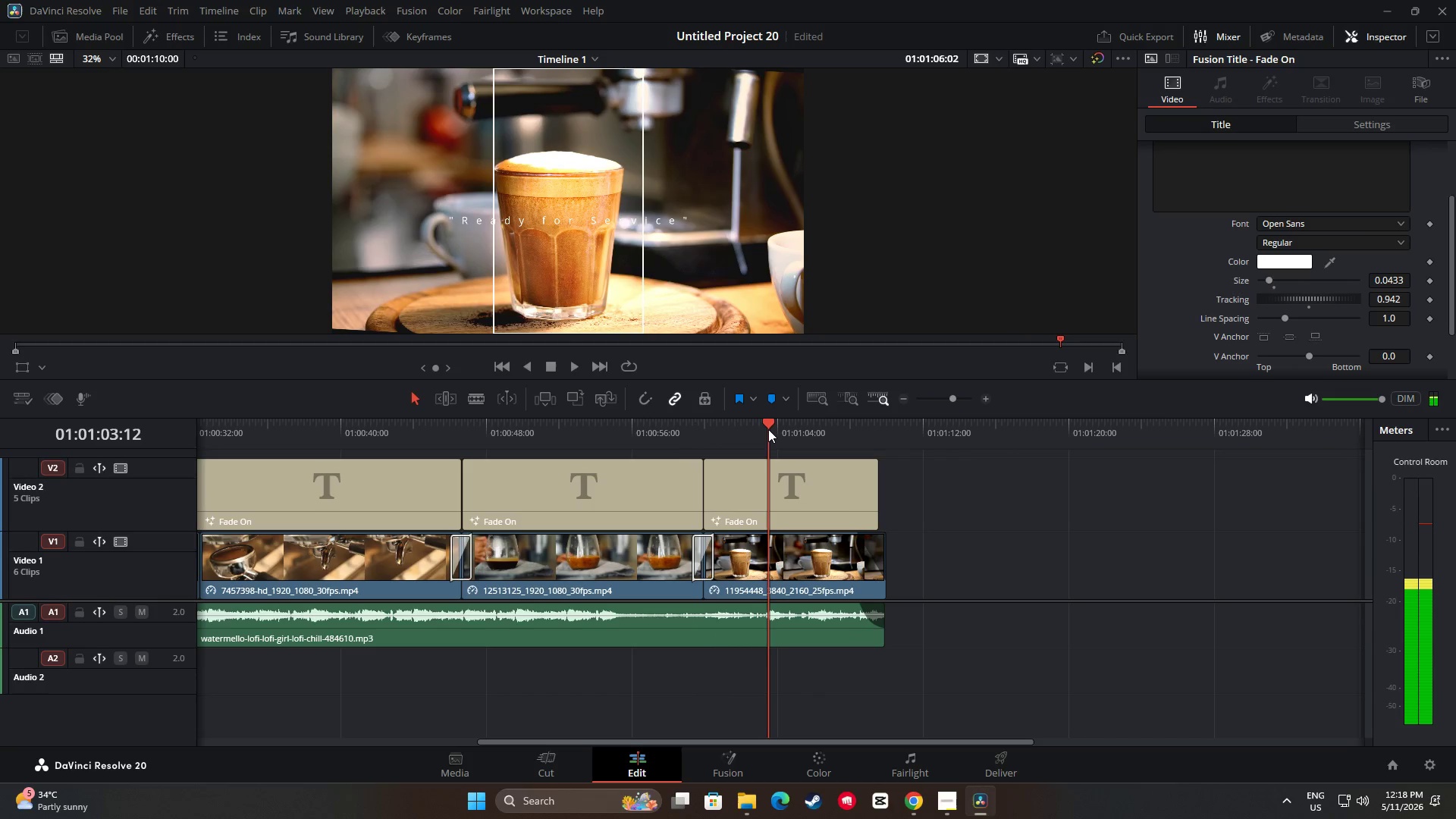 
key(Space)
 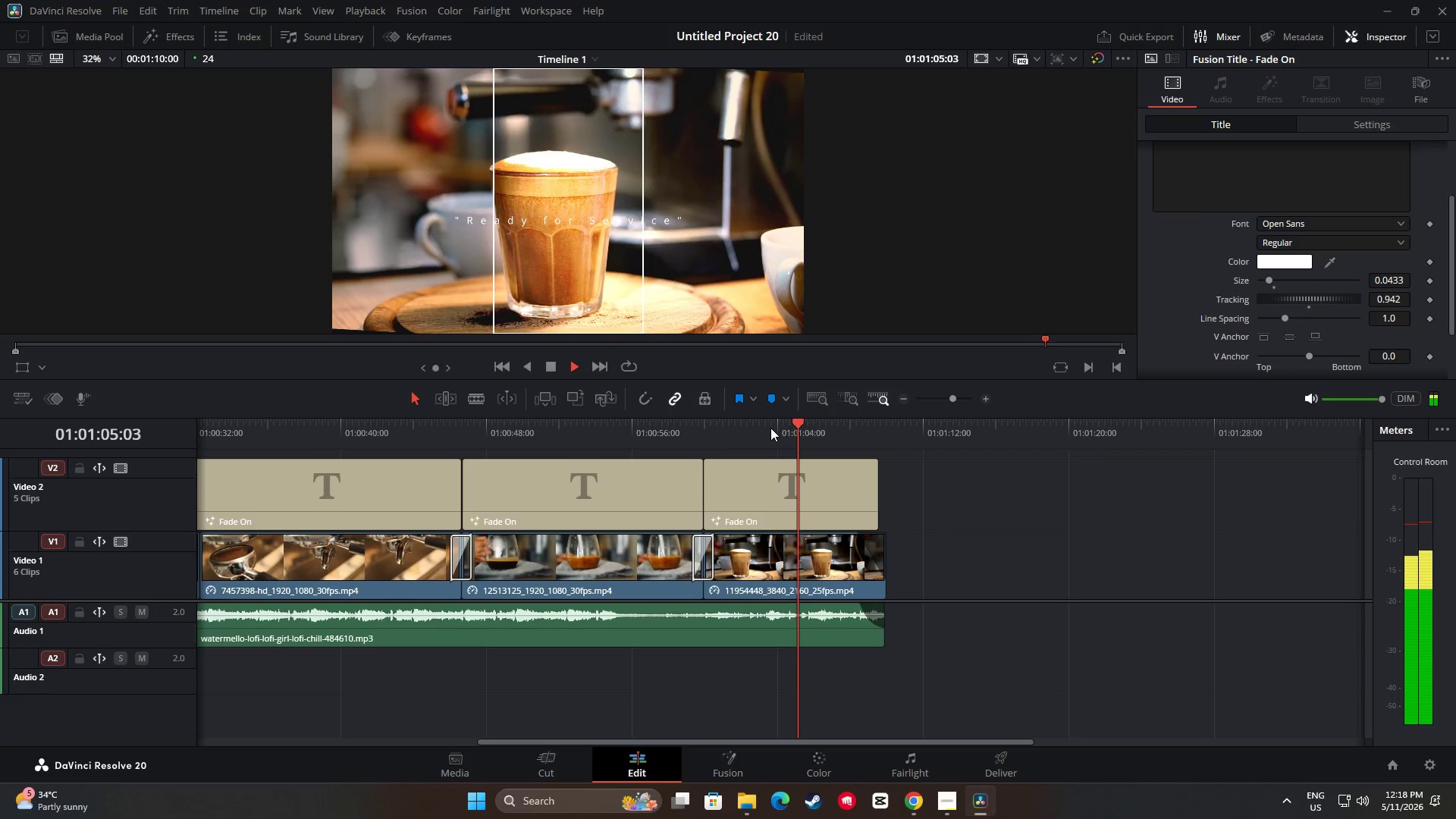 
key(Space)
 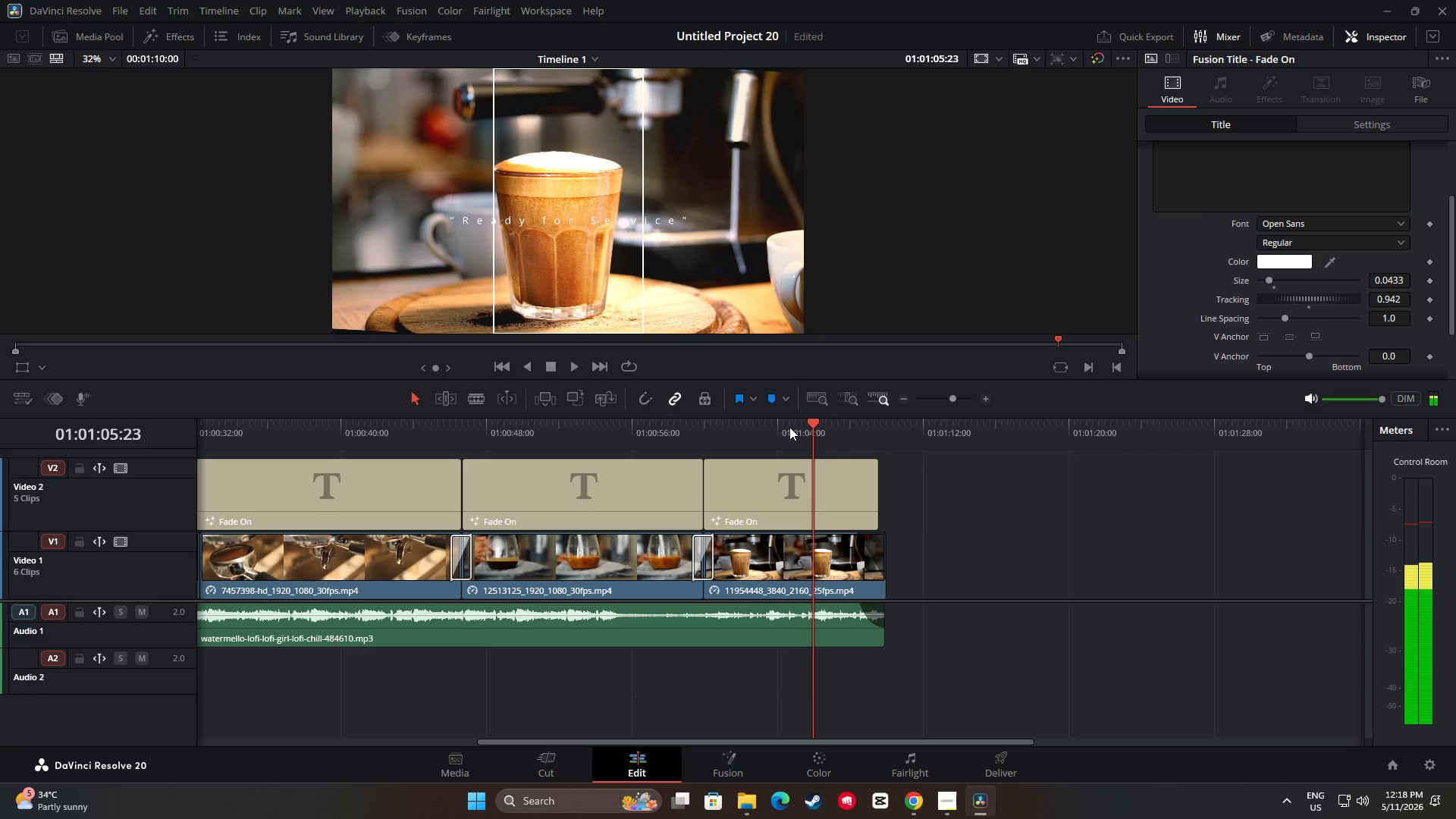 
key(Space)
 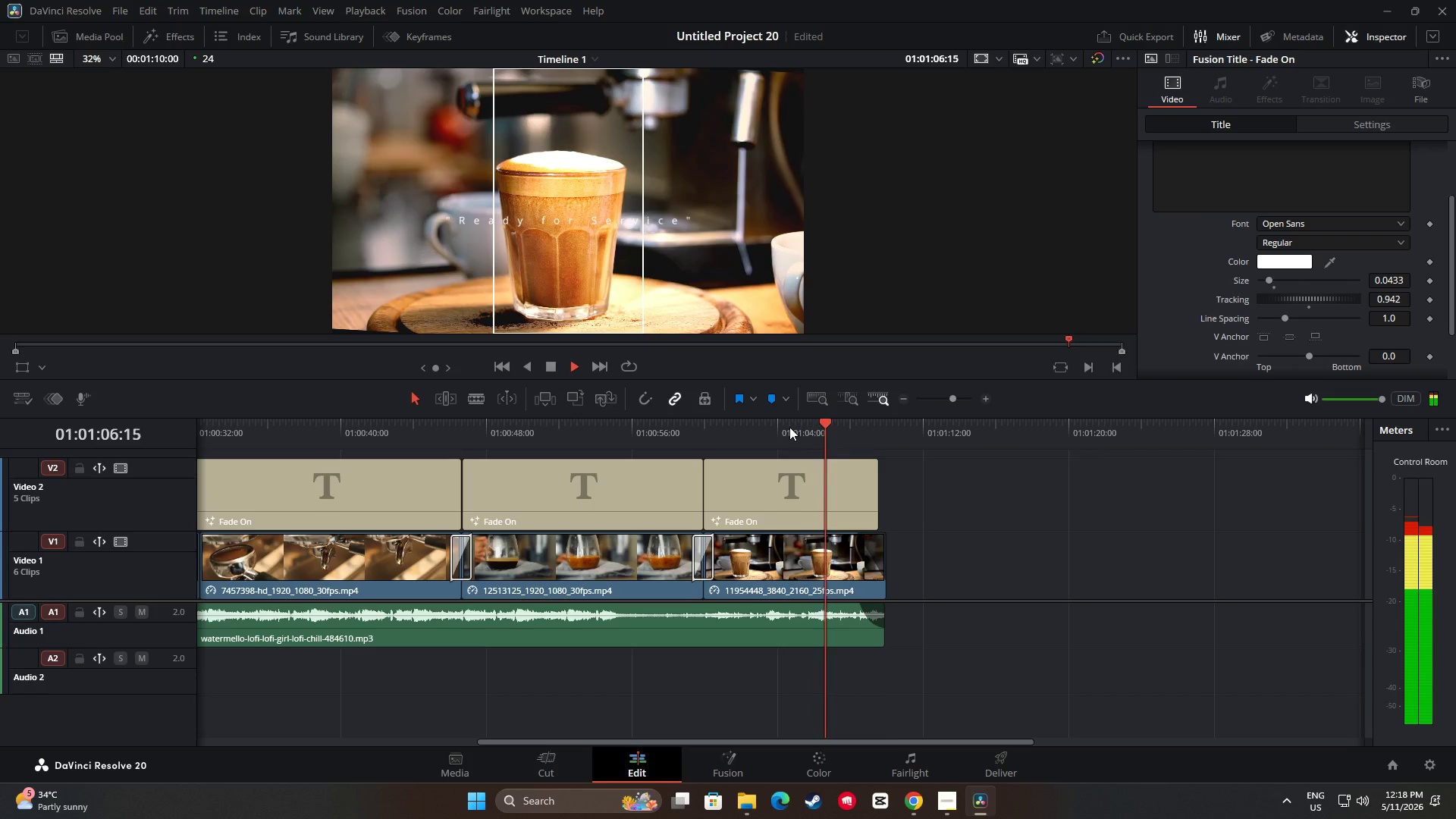 
key(Space)
 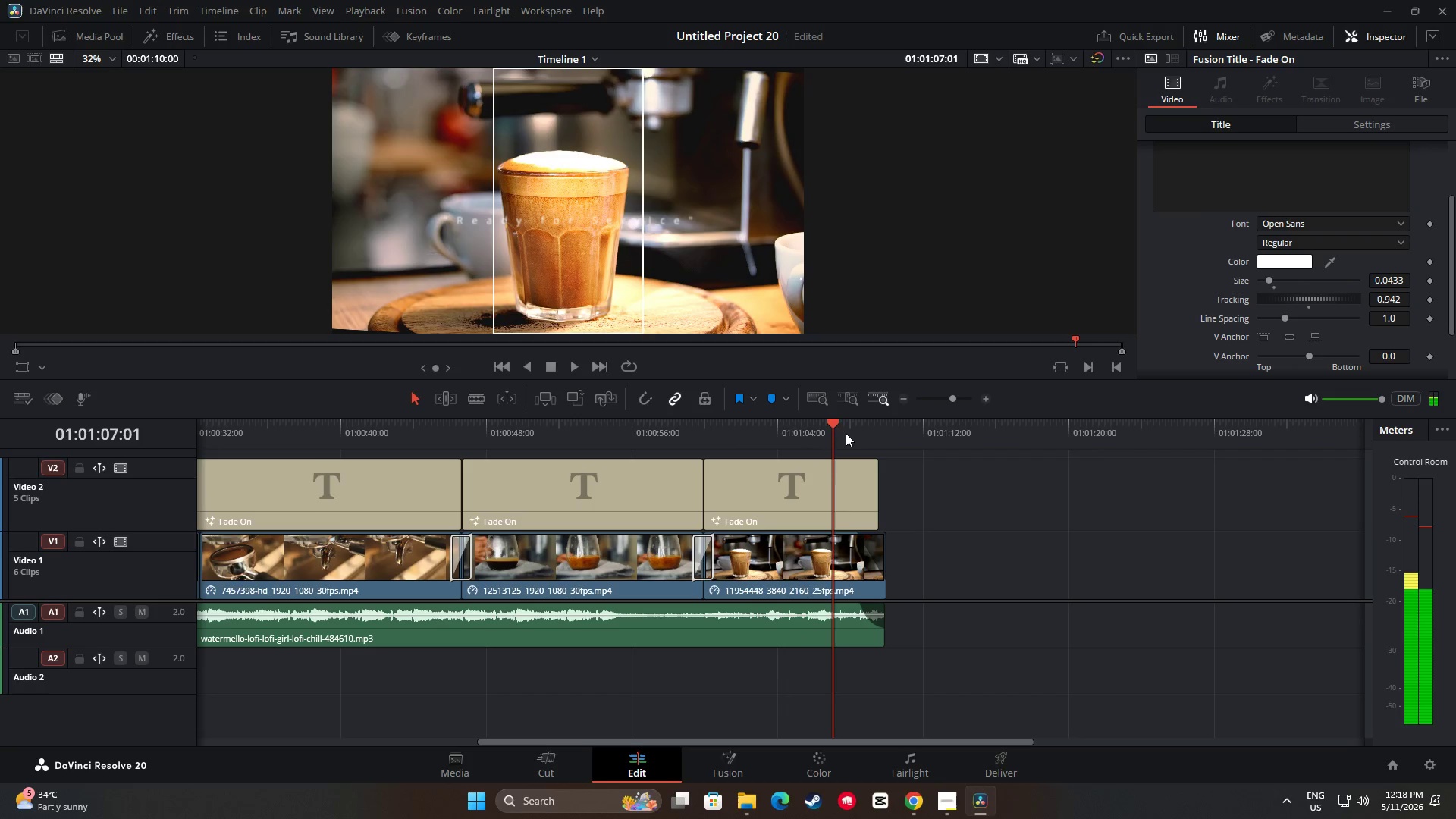 
left_click_drag(start_coordinate=[818, 430], to_coordinate=[736, 432])
 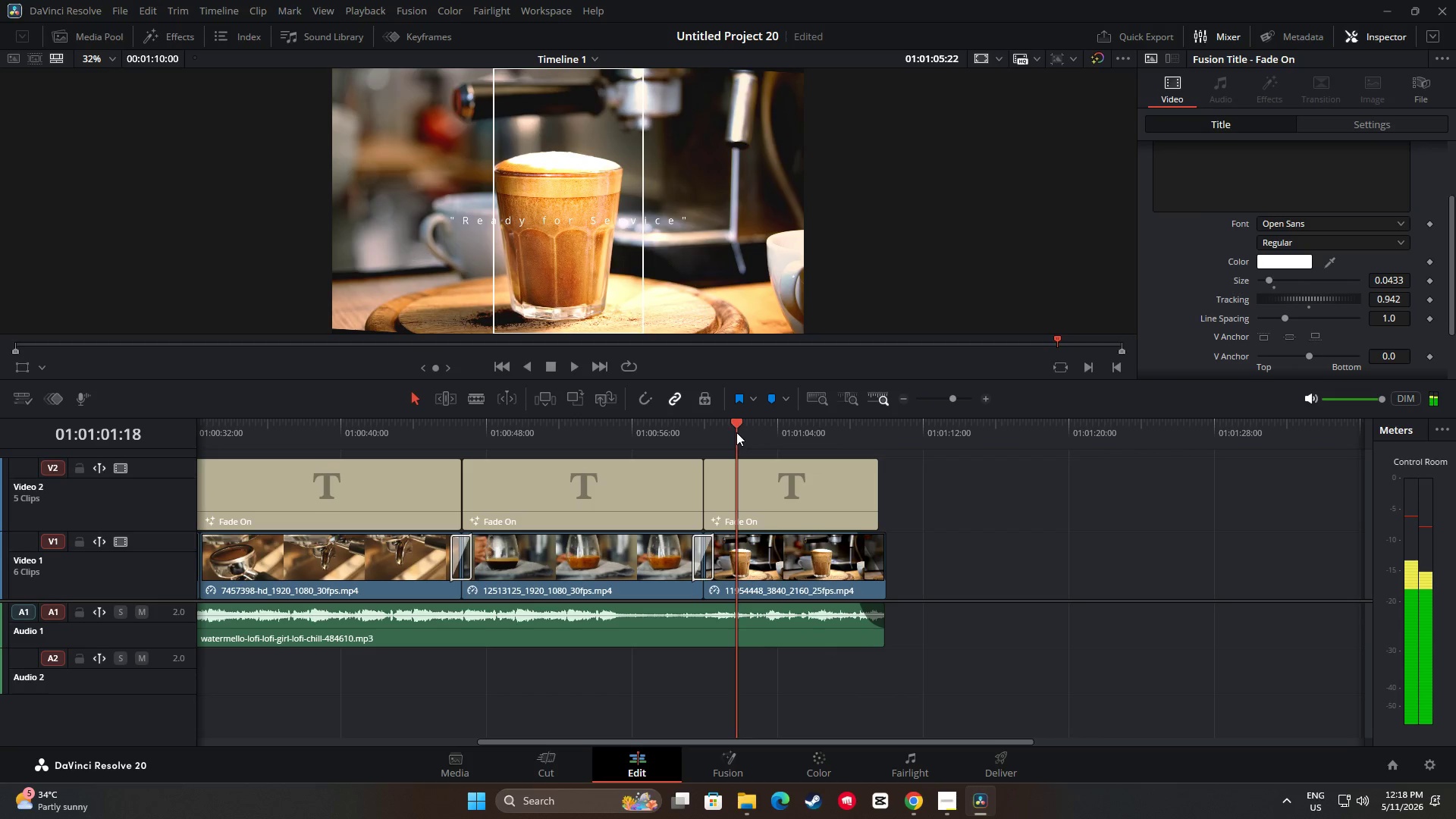 
key(Space)
 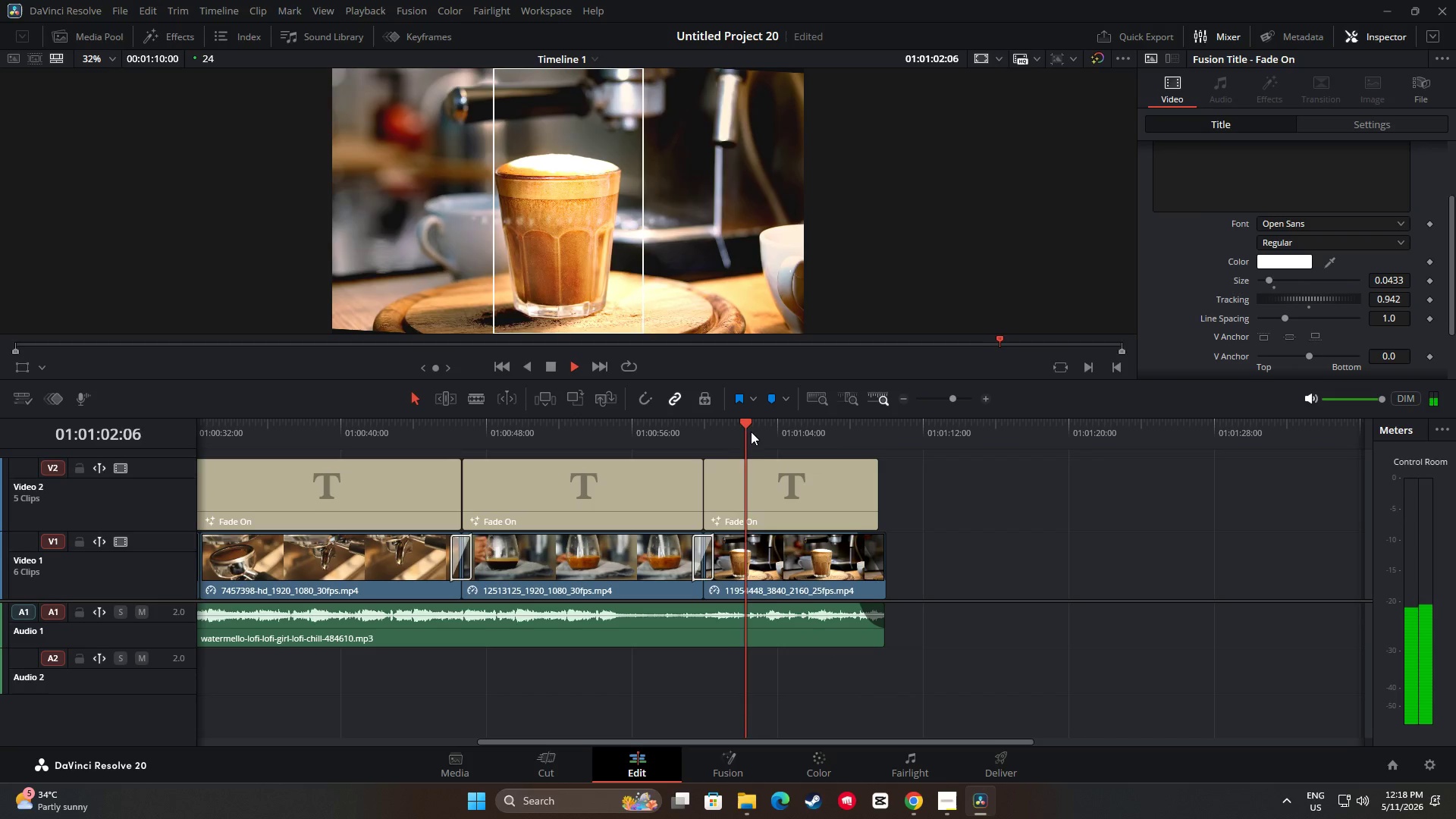 
key(Space)
 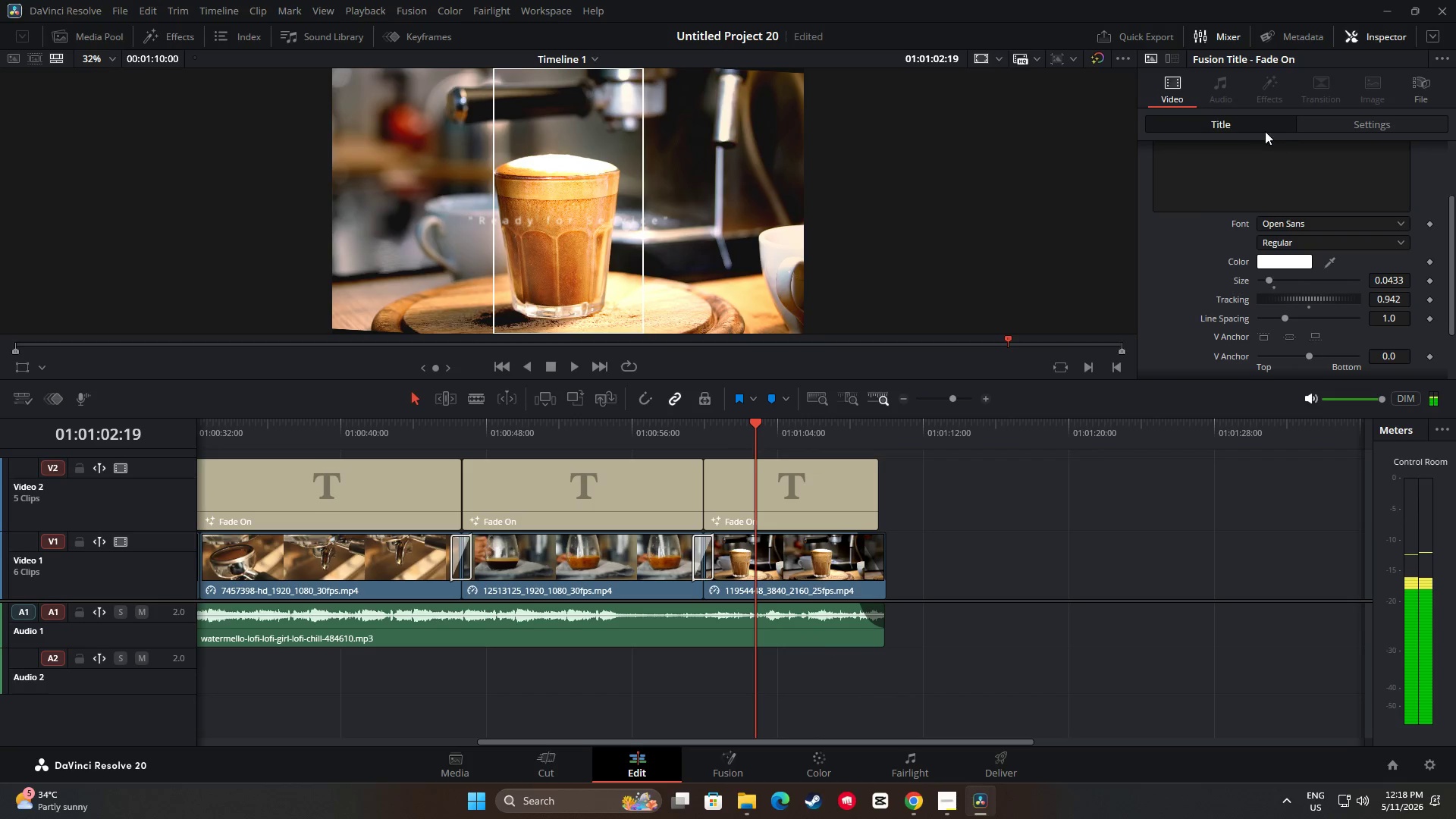 
left_click([1325, 124])
 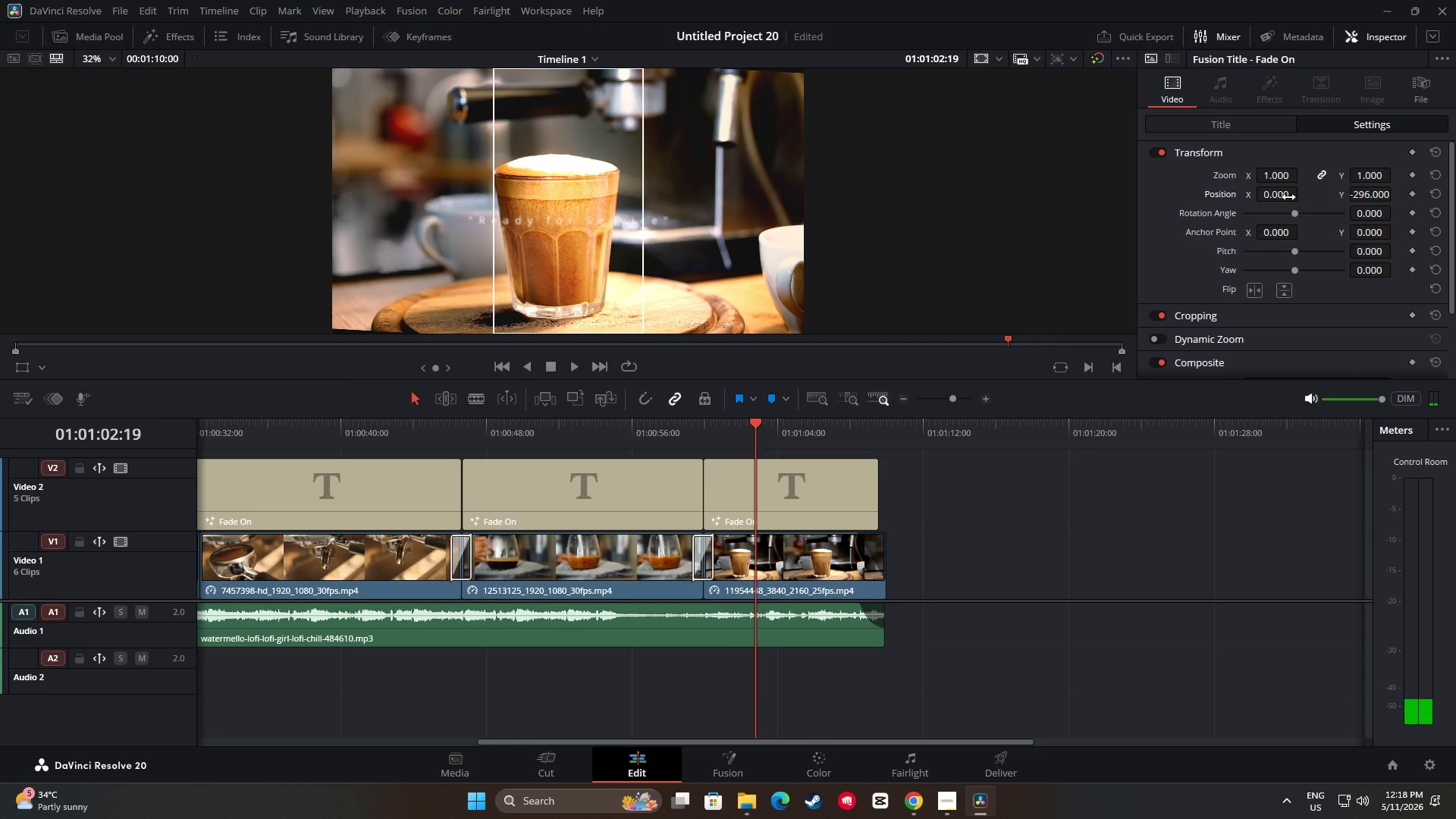 
scroll: coordinate [1410, 194], scroll_direction: up, amount: 7.0
 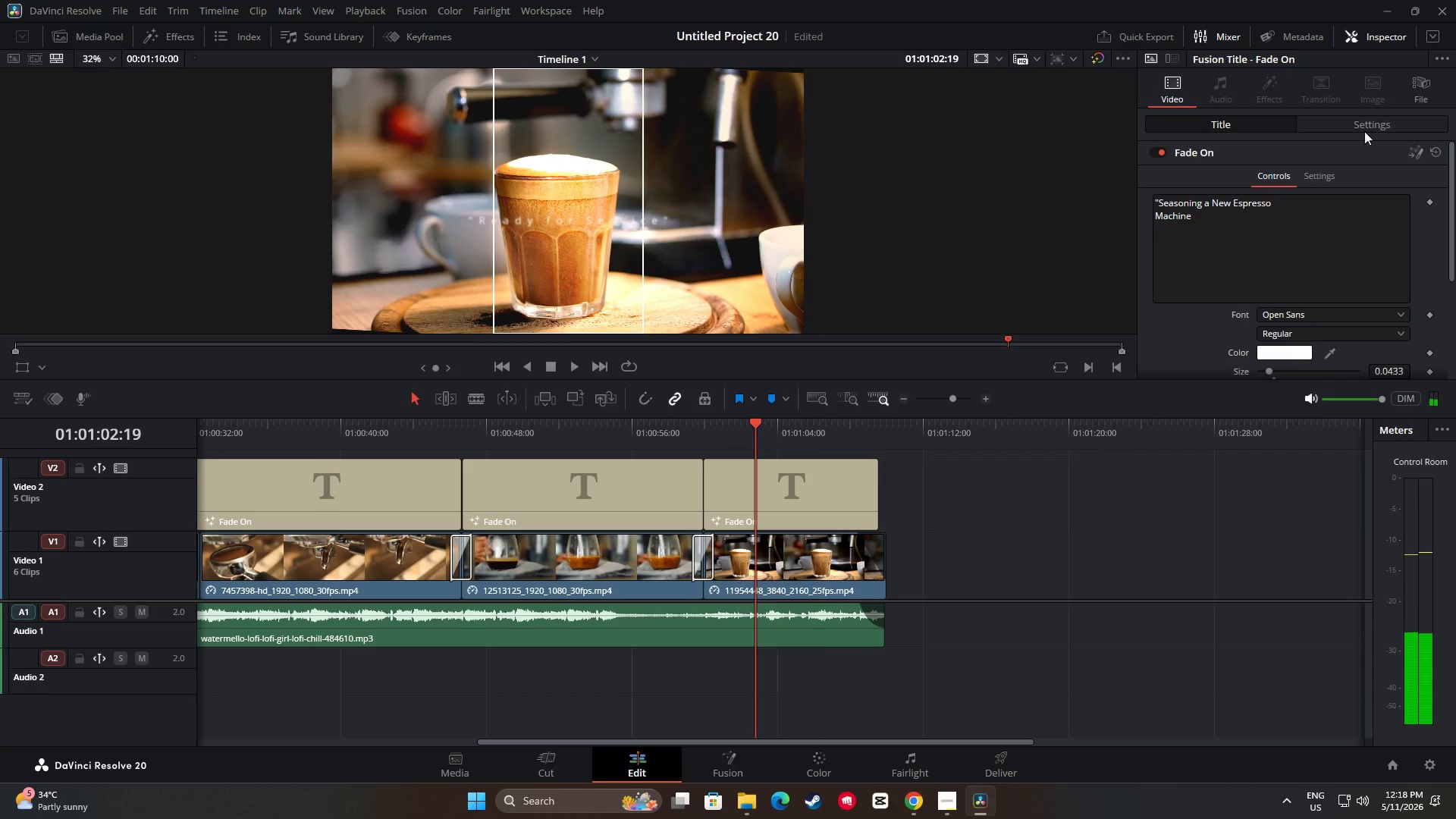 
left_click_drag(start_coordinate=[1269, 196], to_coordinate=[1298, 197])
 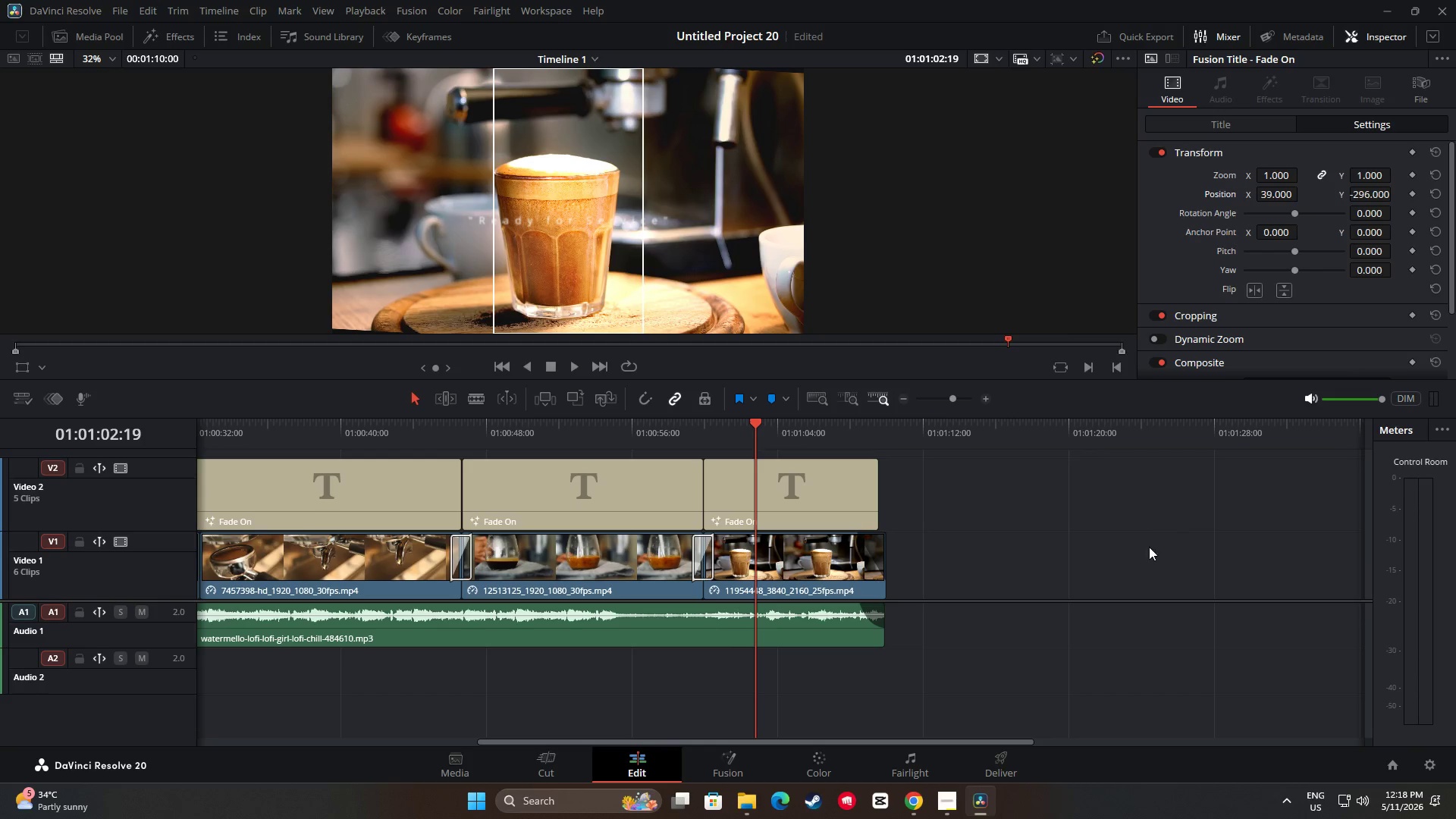 
key(Control+Z)
 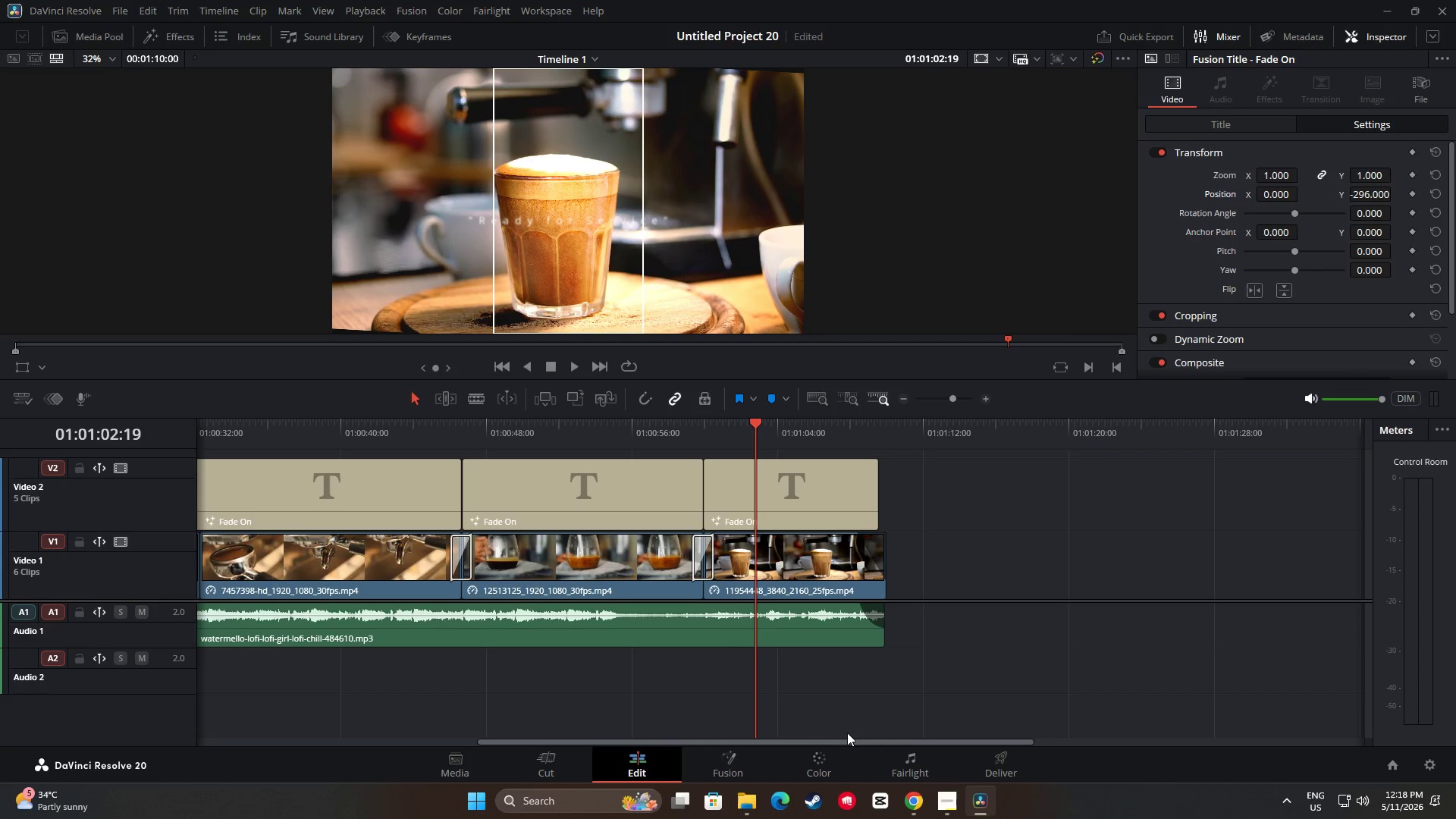 
left_click_drag(start_coordinate=[845, 738], to_coordinate=[497, 743])
 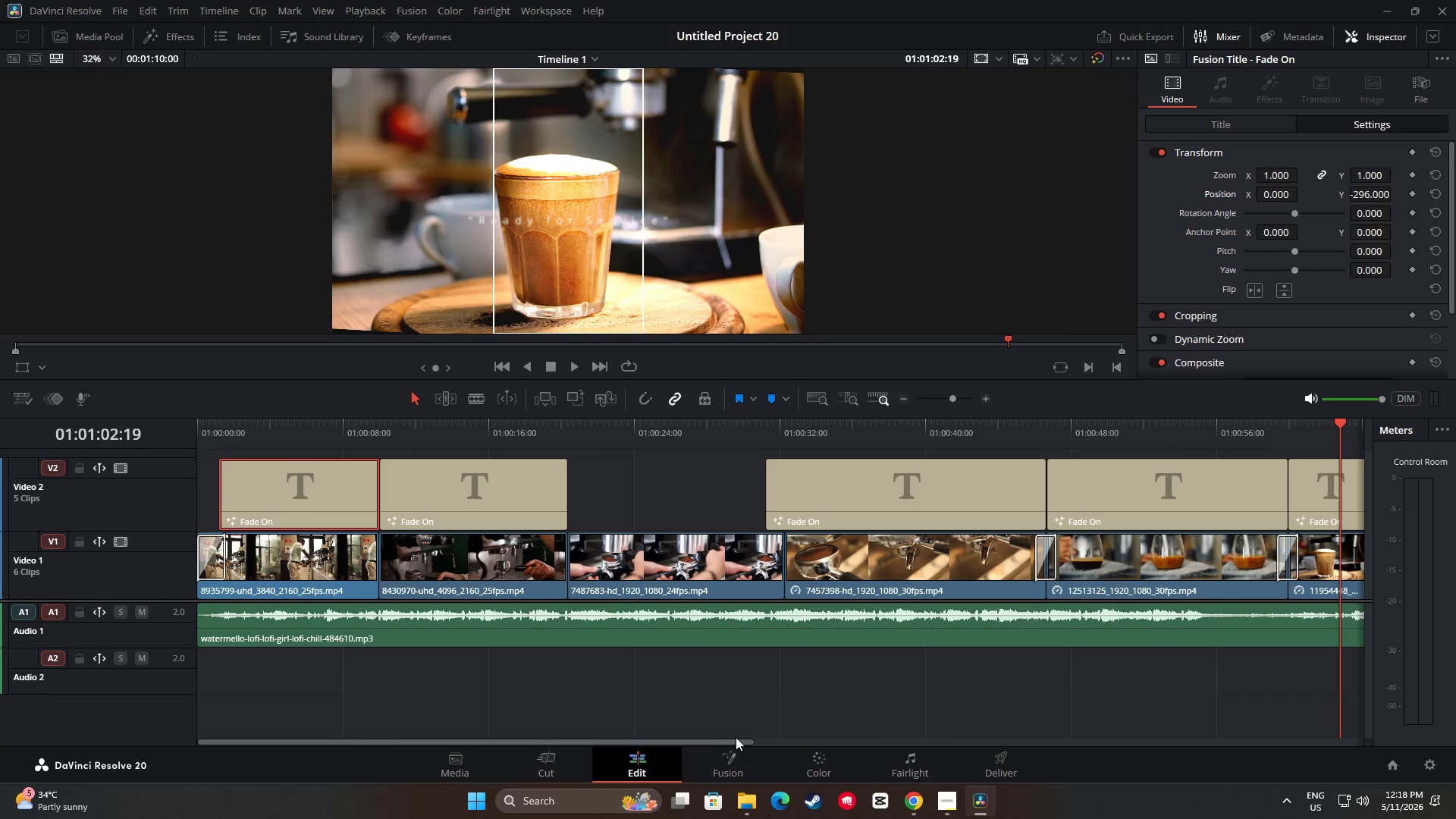 
left_click_drag(start_coordinate=[736, 740], to_coordinate=[1037, 719])
 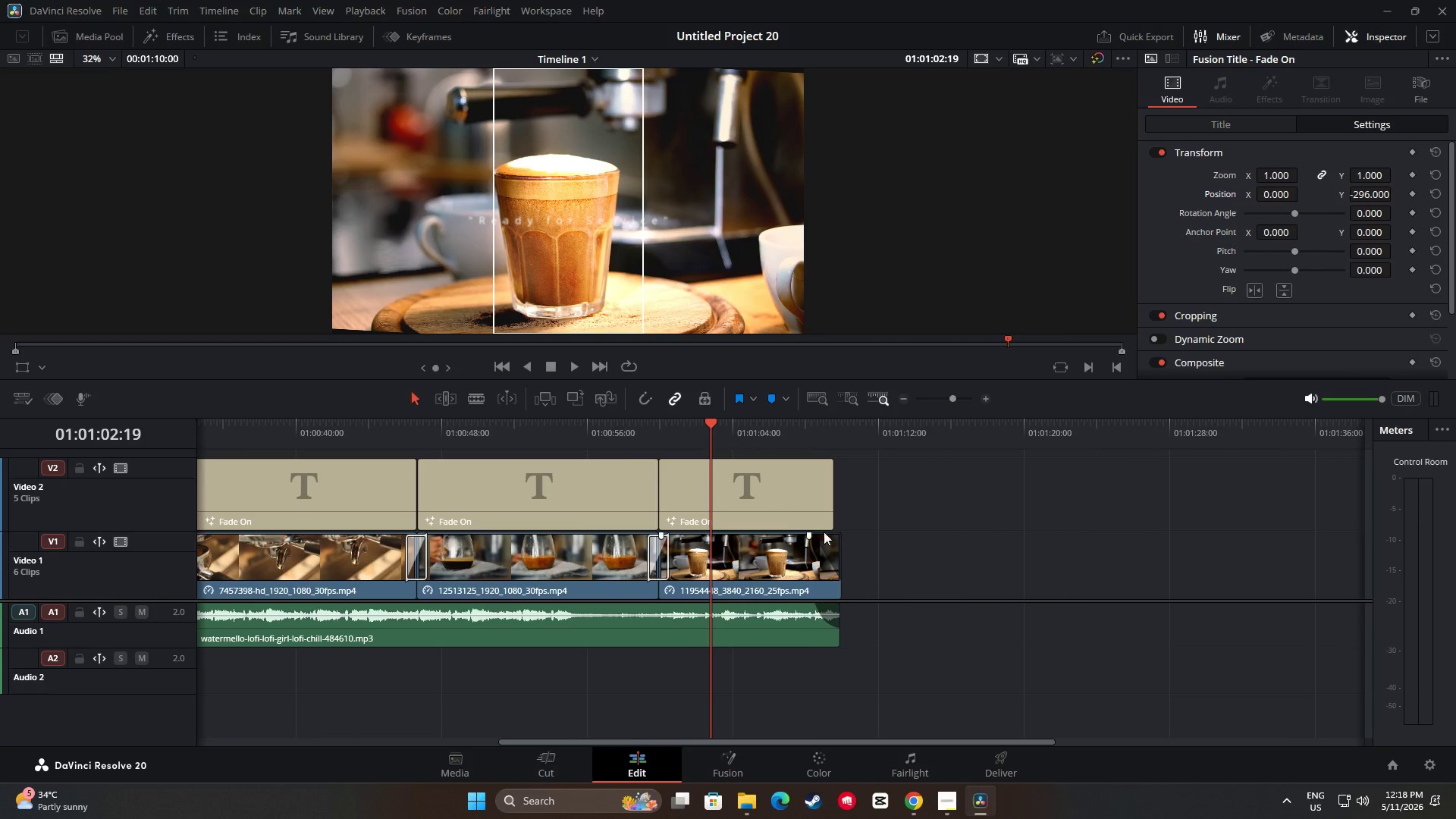 
left_click([776, 503])
 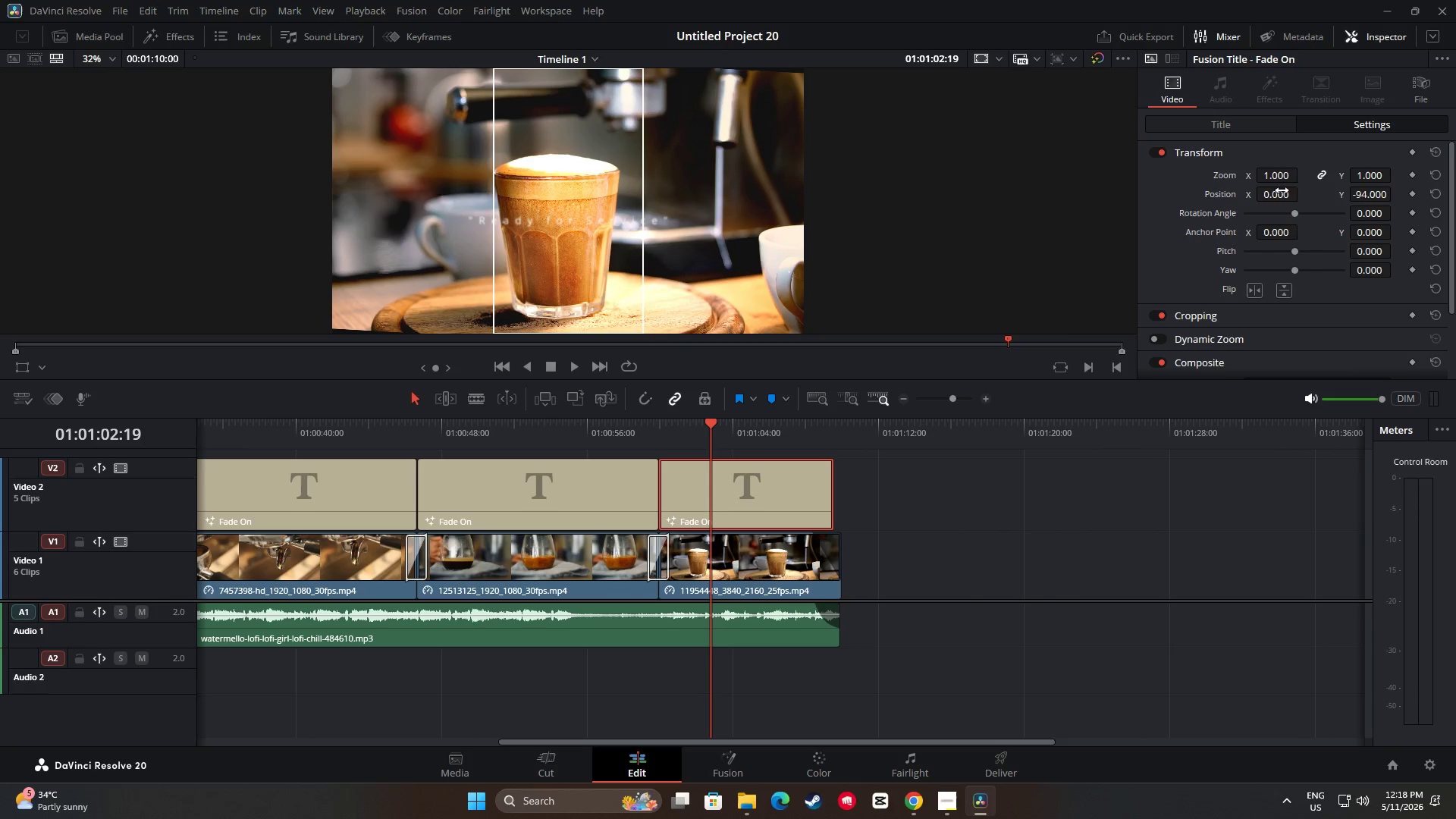 
left_click_drag(start_coordinate=[1278, 197], to_coordinate=[1284, 205])
 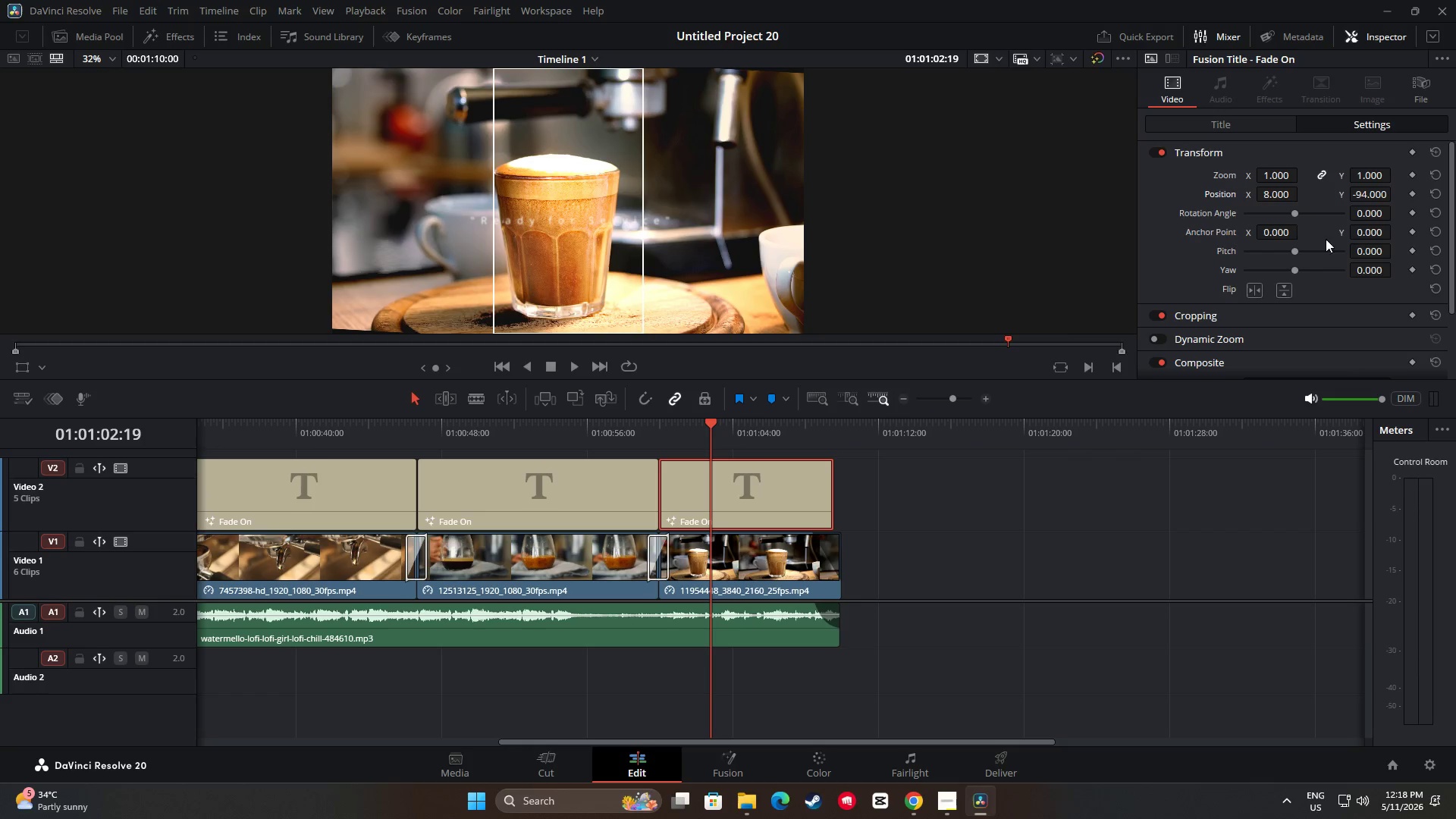 
key(Control+Z)
 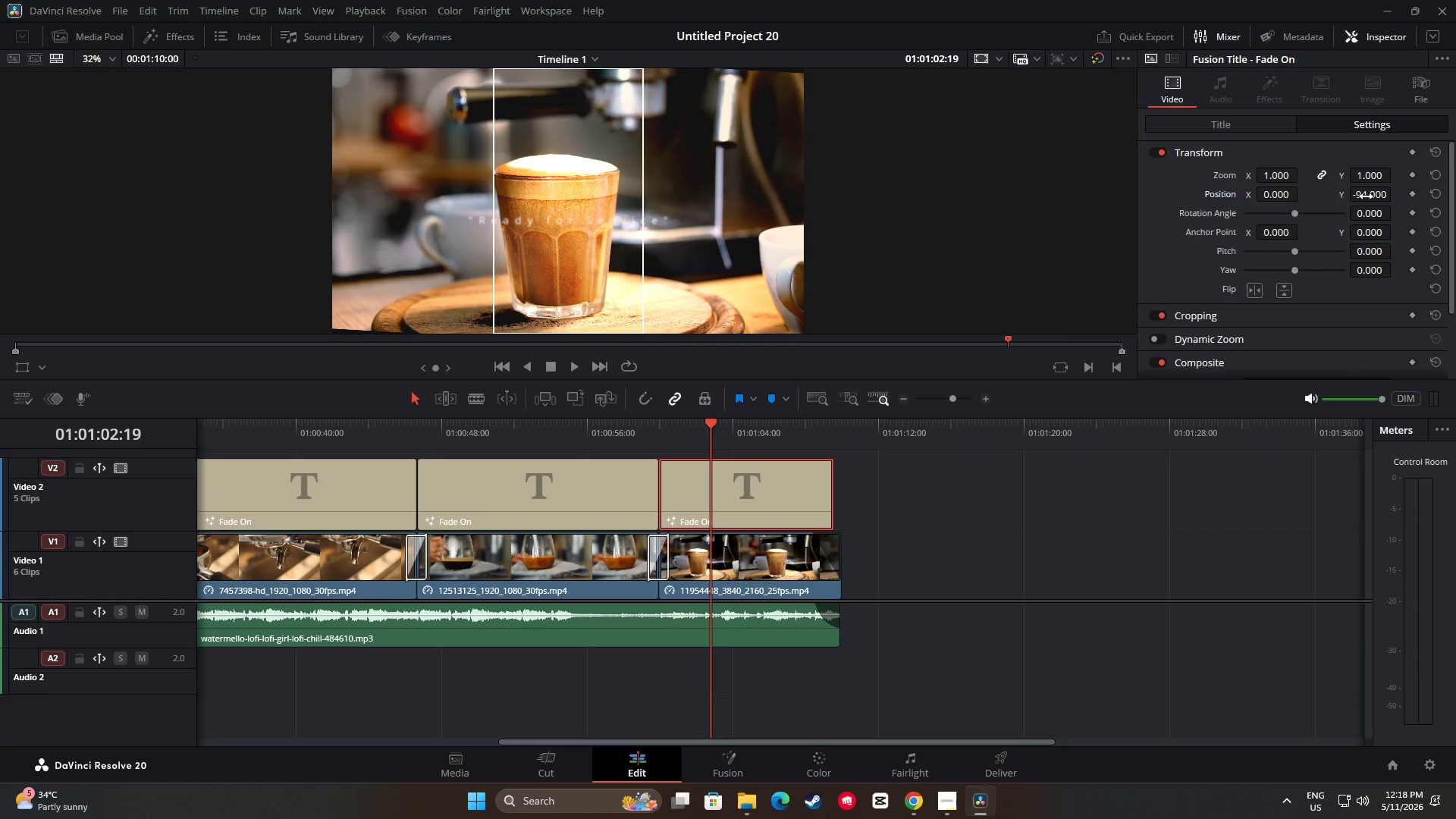 
left_click_drag(start_coordinate=[1373, 196], to_coordinate=[1293, 206])
 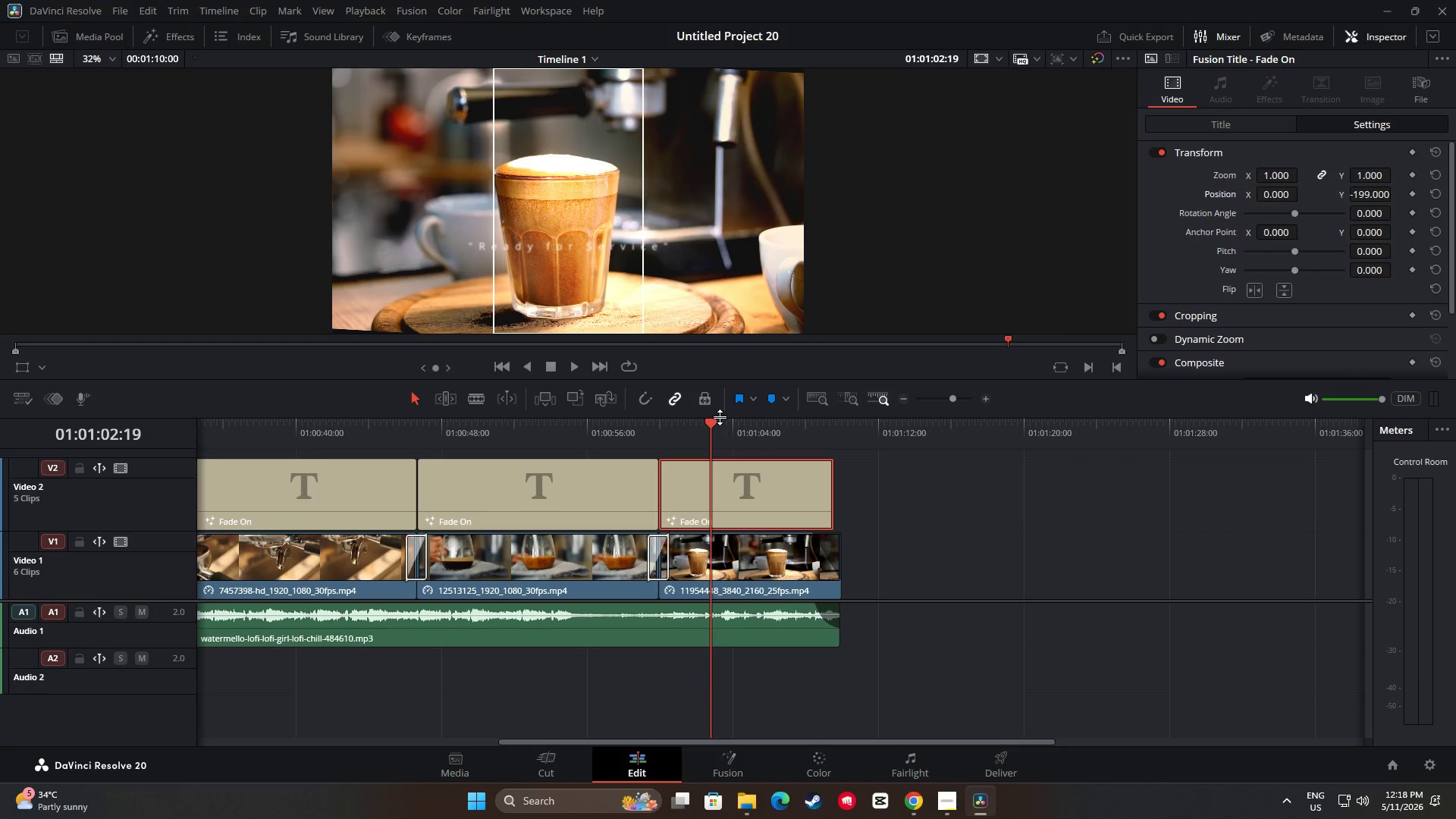 
left_click_drag(start_coordinate=[713, 427], to_coordinate=[628, 438])
 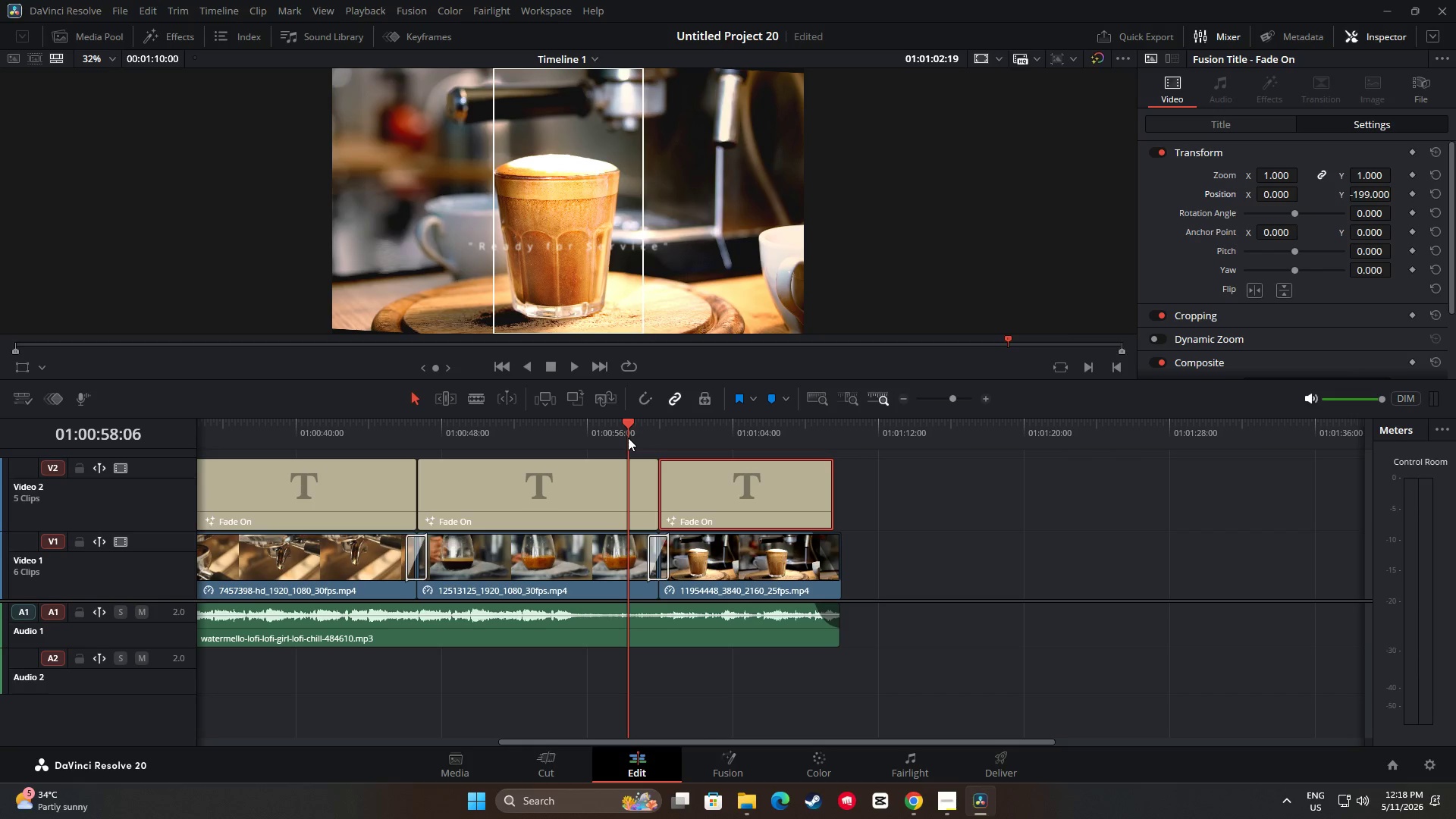 
key(Space)
 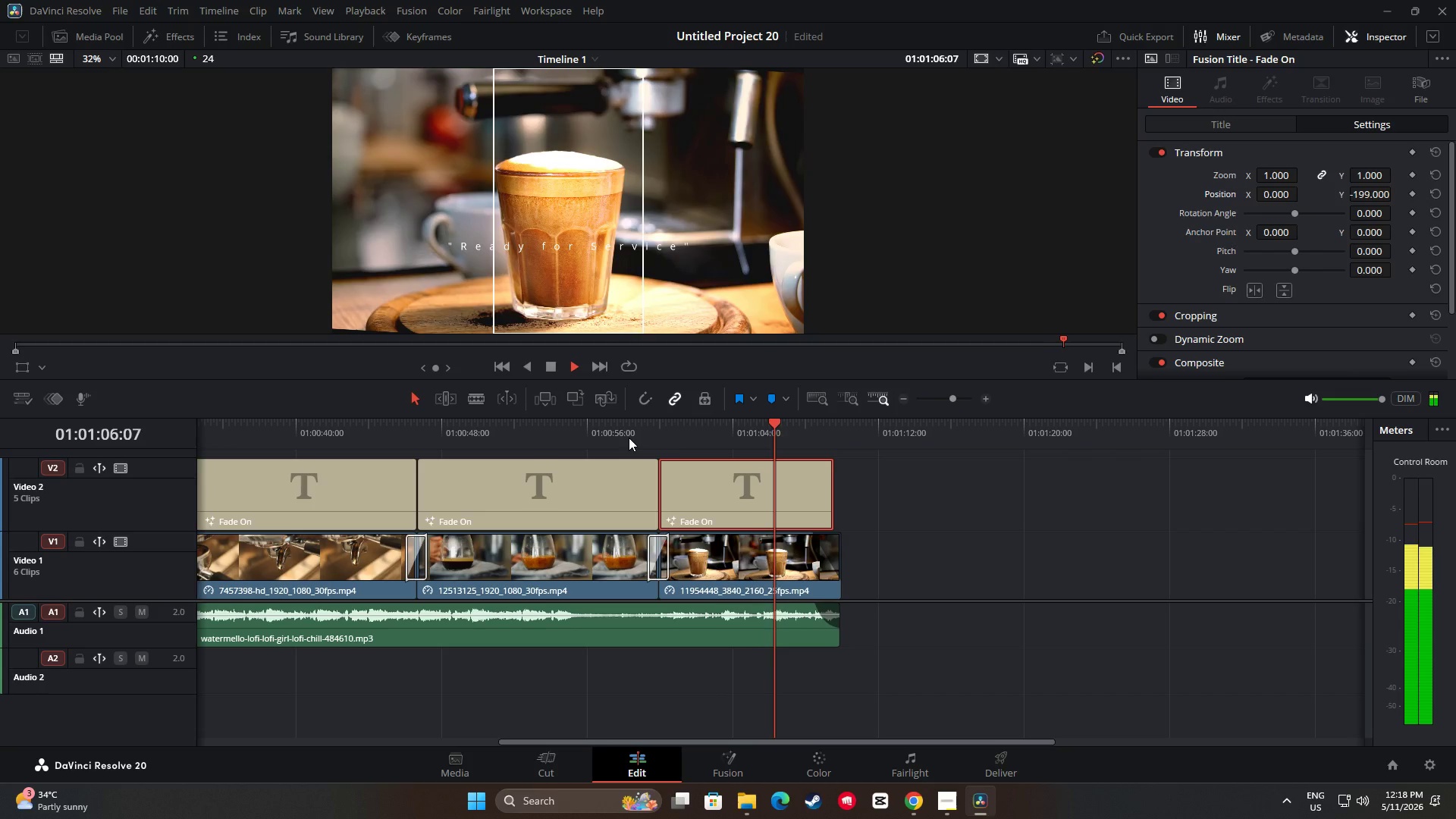 
wait(13.67)
 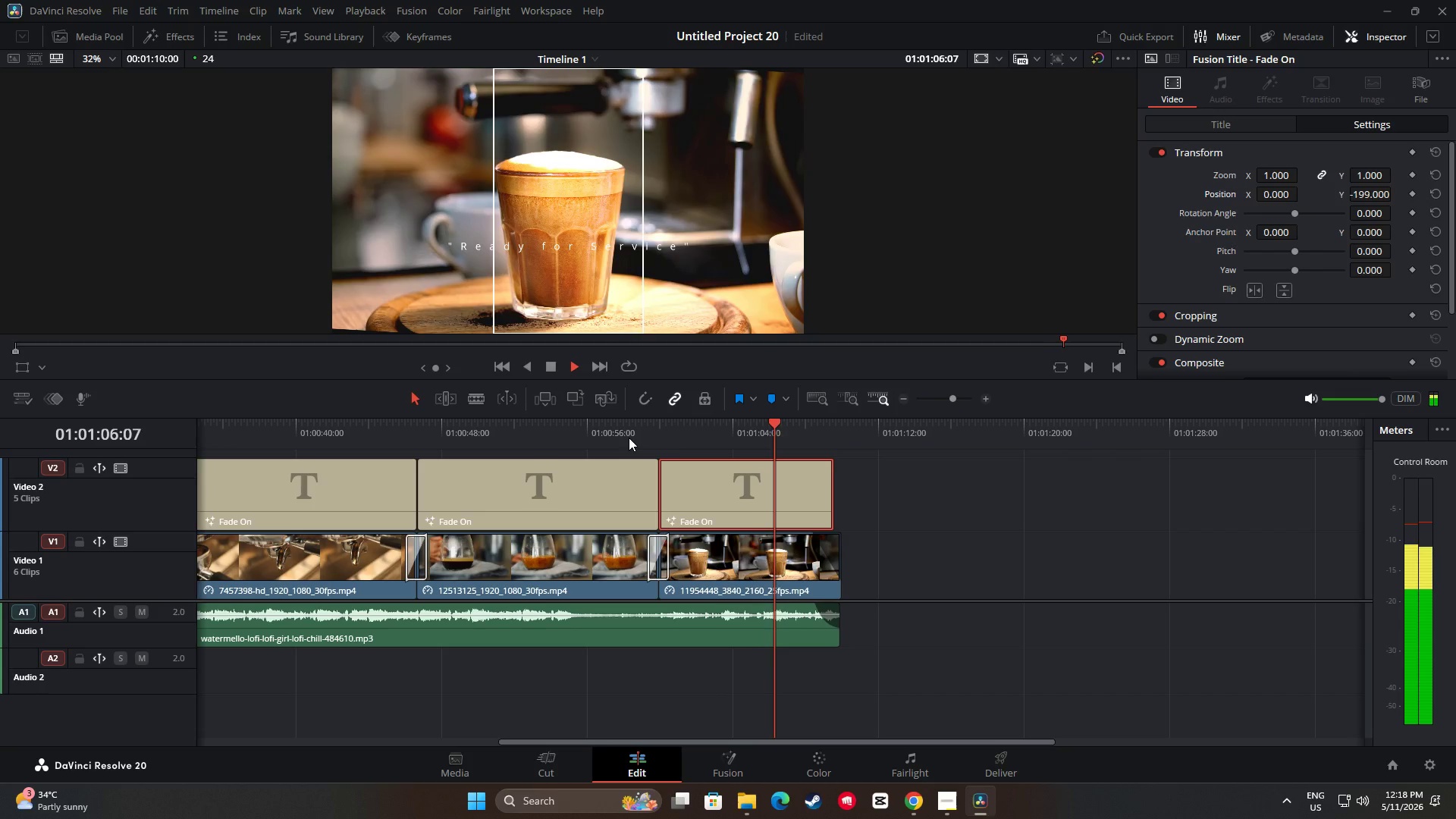 
left_click_drag(start_coordinate=[846, 429], to_coordinate=[570, 457])
 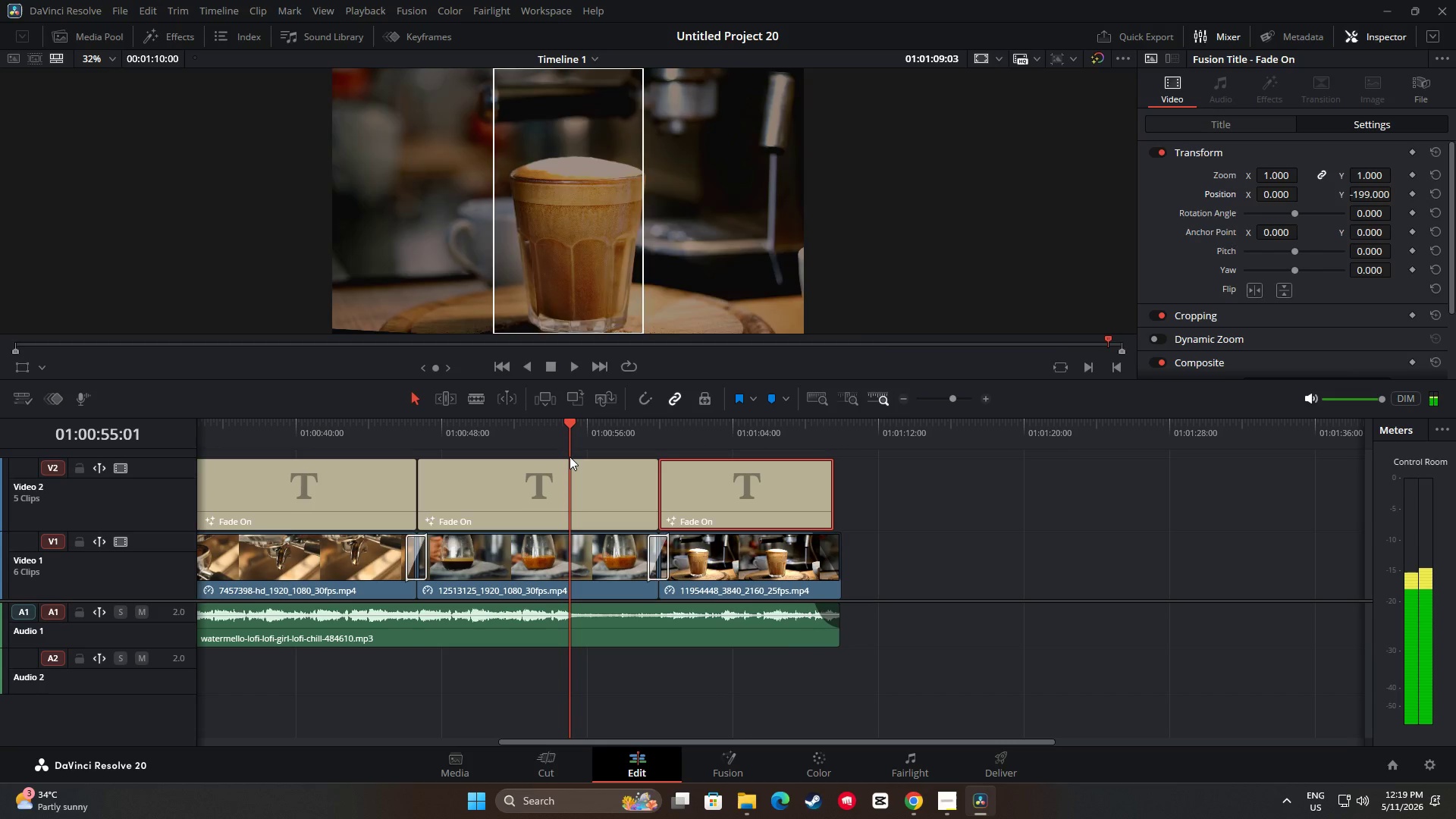 
key(Space)
 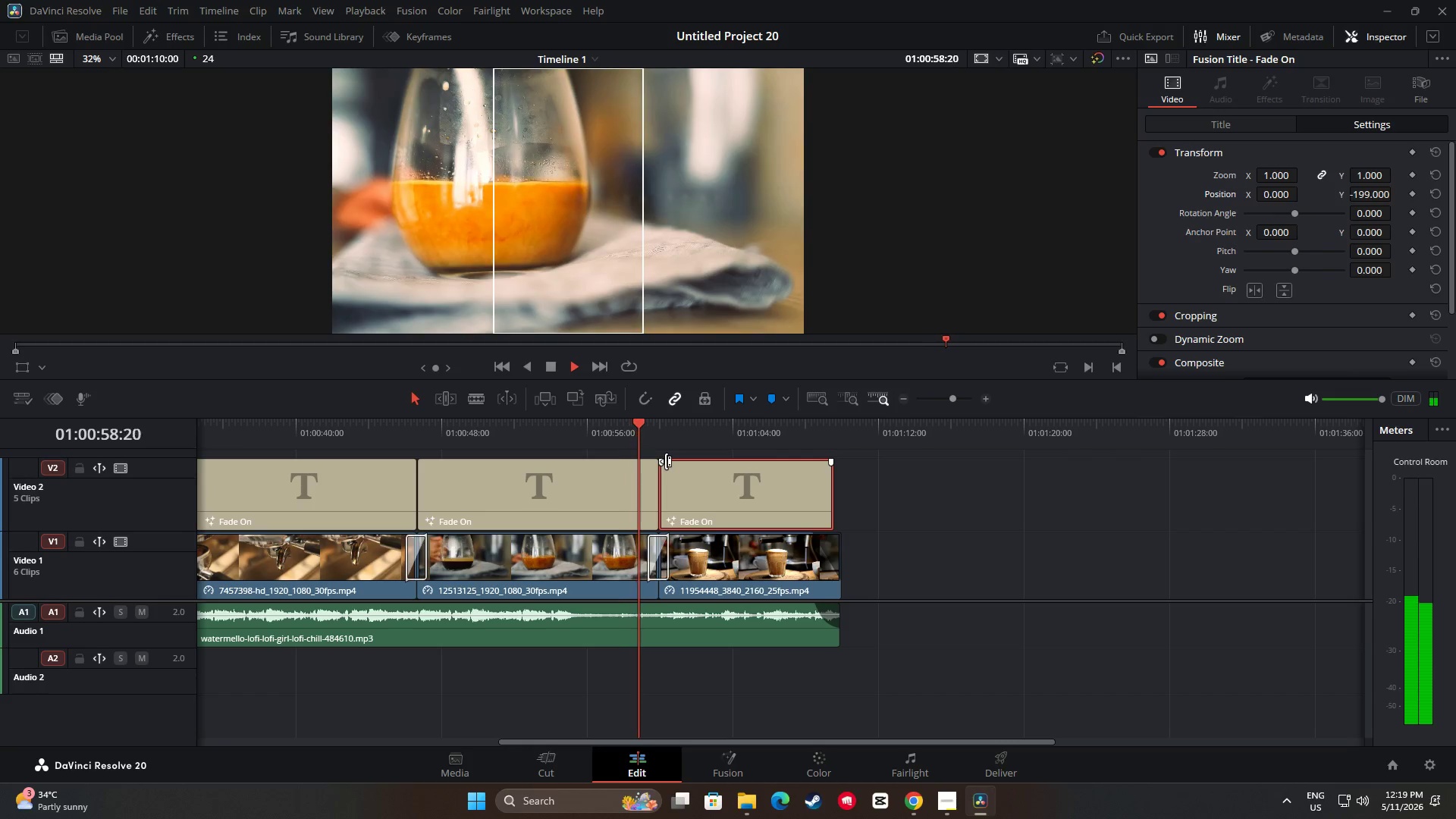 
wait(8.97)
 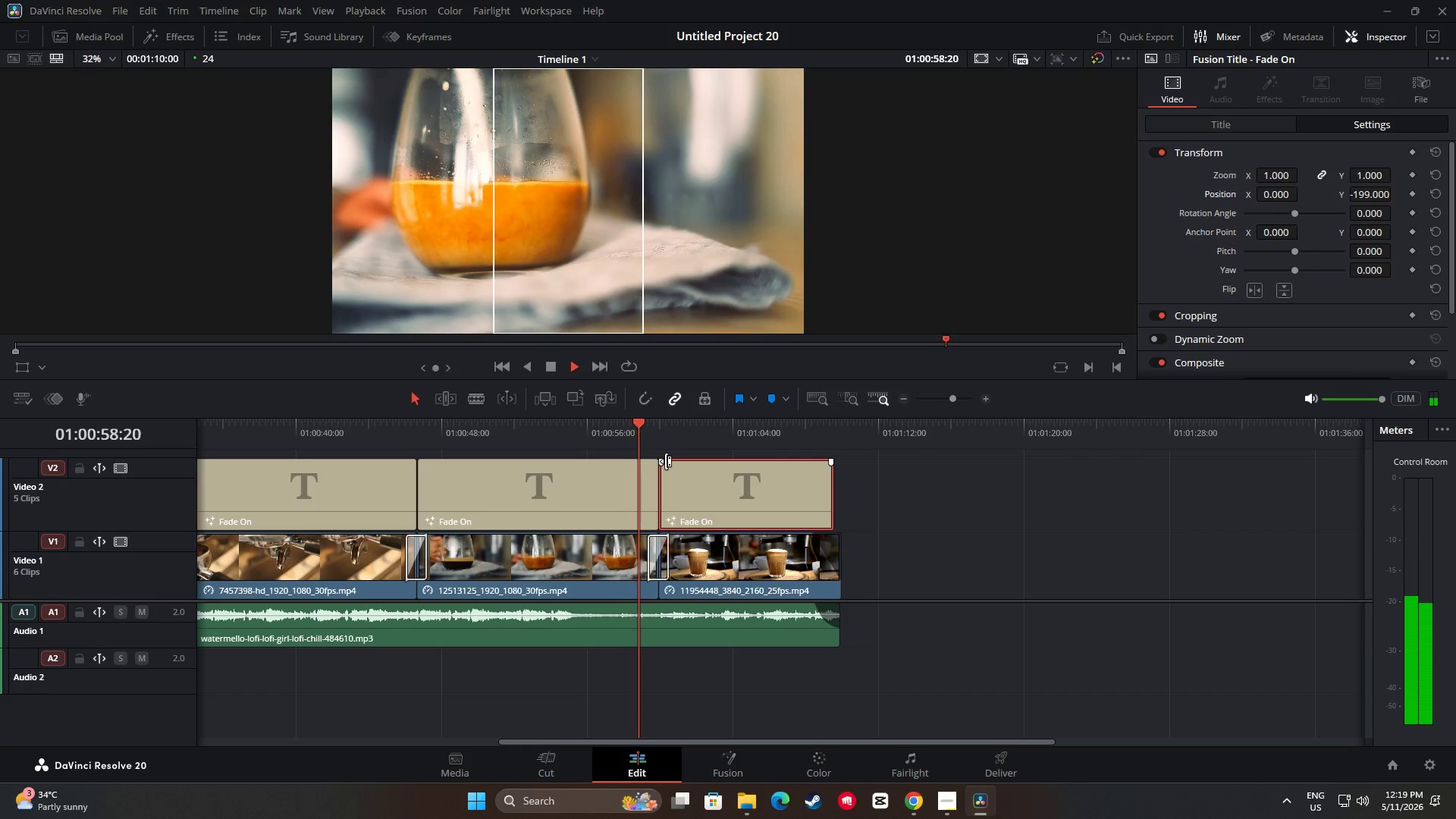 
key(Space)
 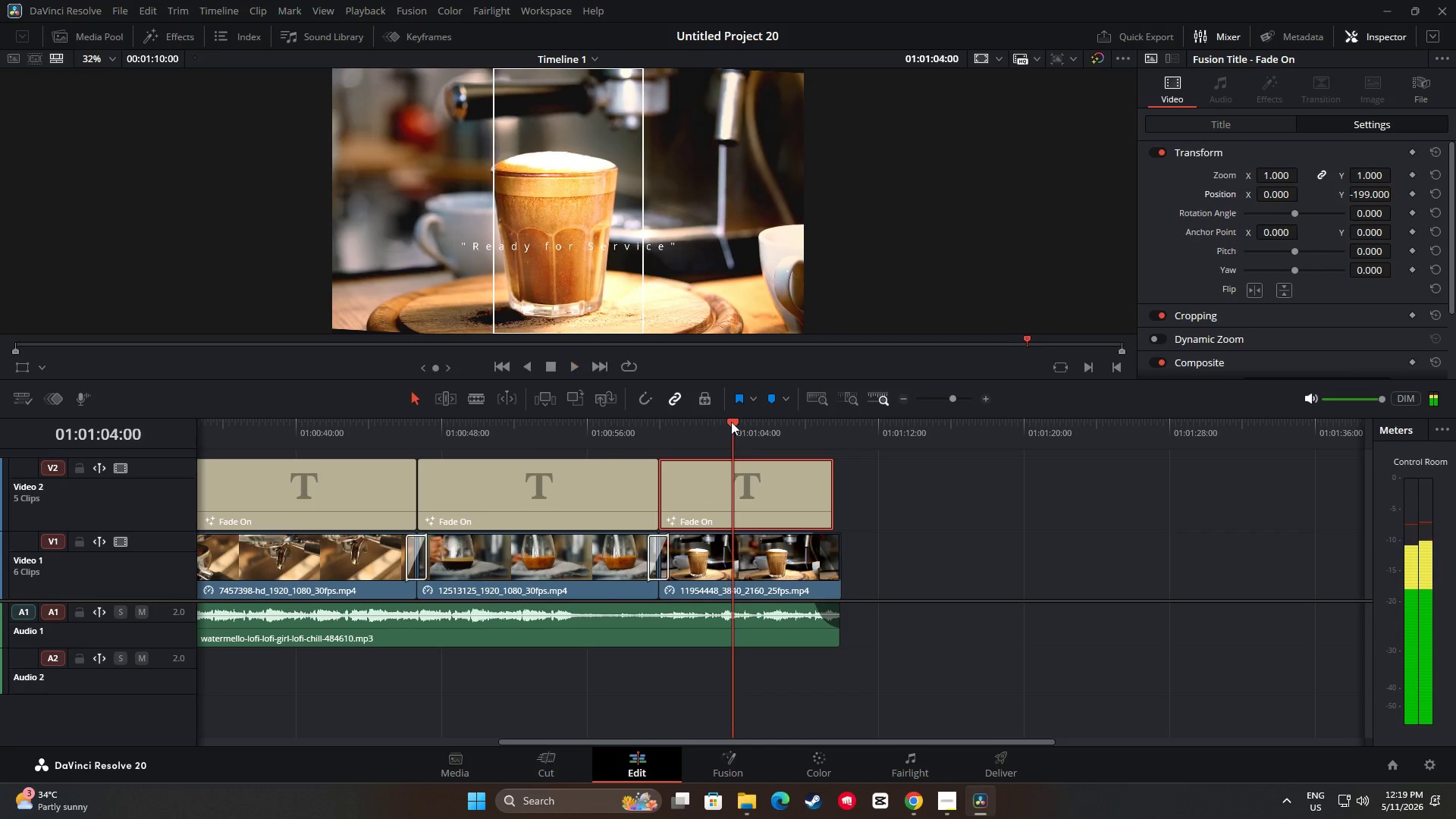 
left_click_drag(start_coordinate=[723, 424], to_coordinate=[119, 475])
 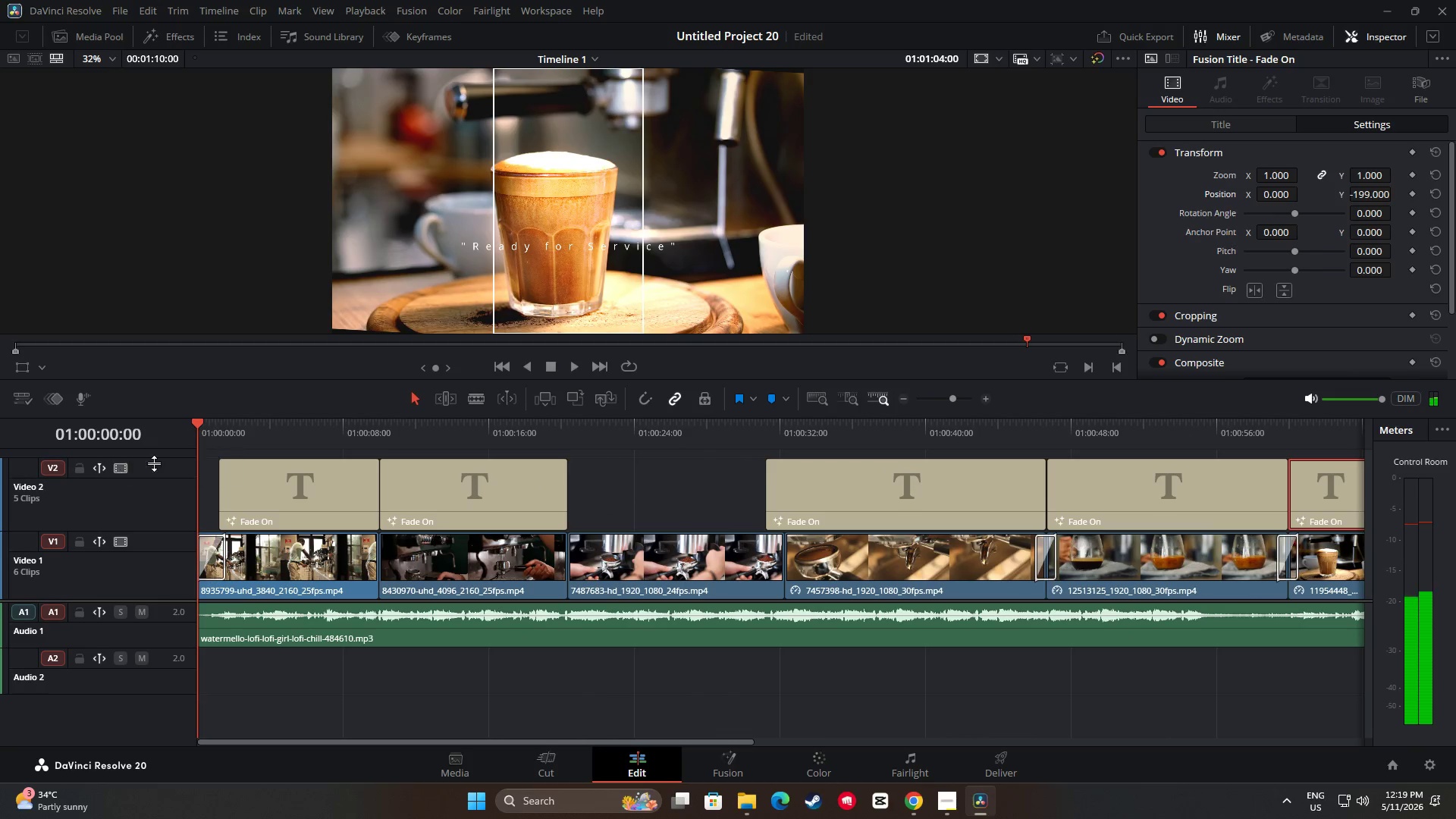 
key(Space)
 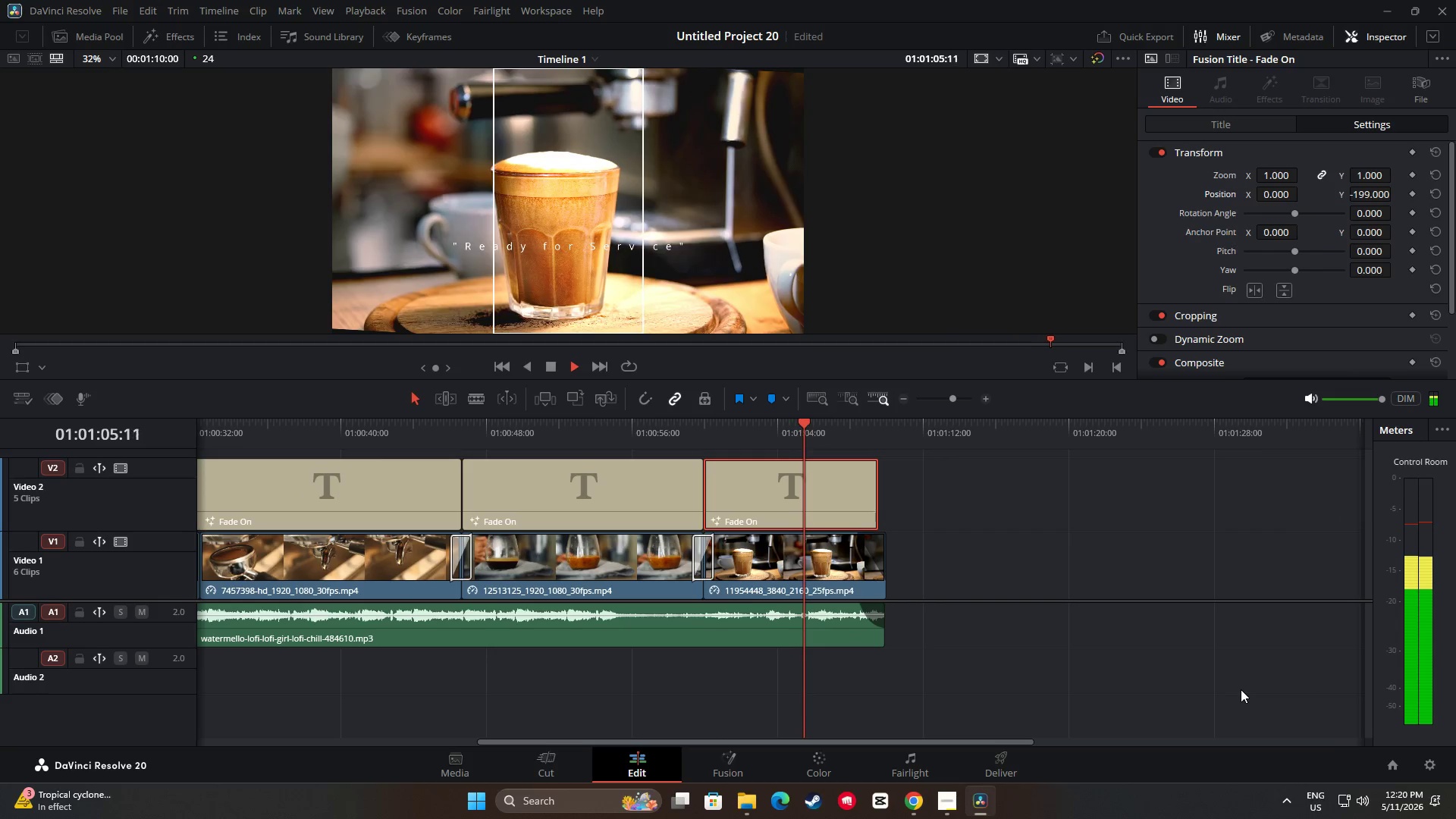 
wait(75.78)
 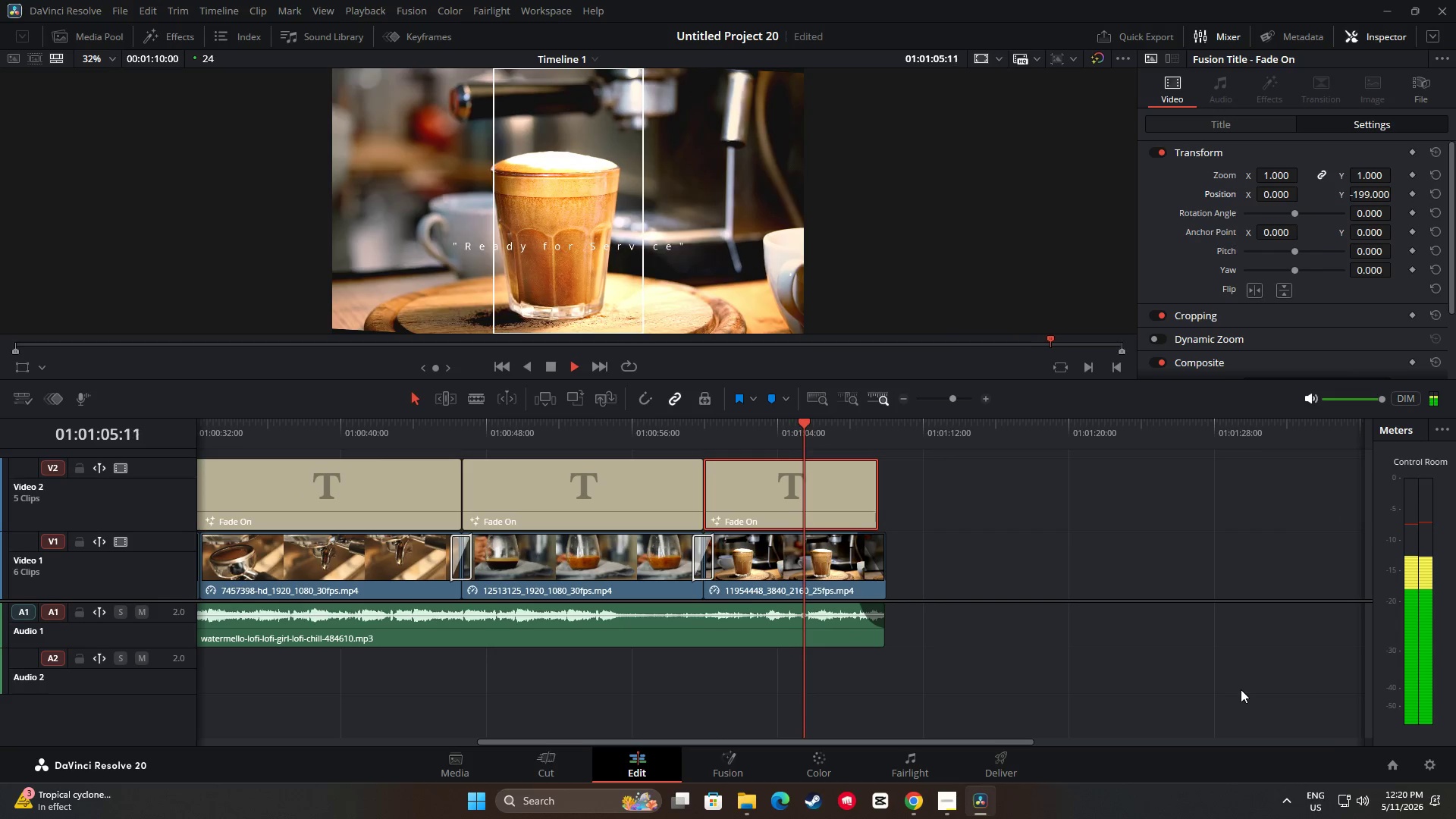 
left_click_drag(start_coordinate=[885, 425], to_coordinate=[855, 425])
 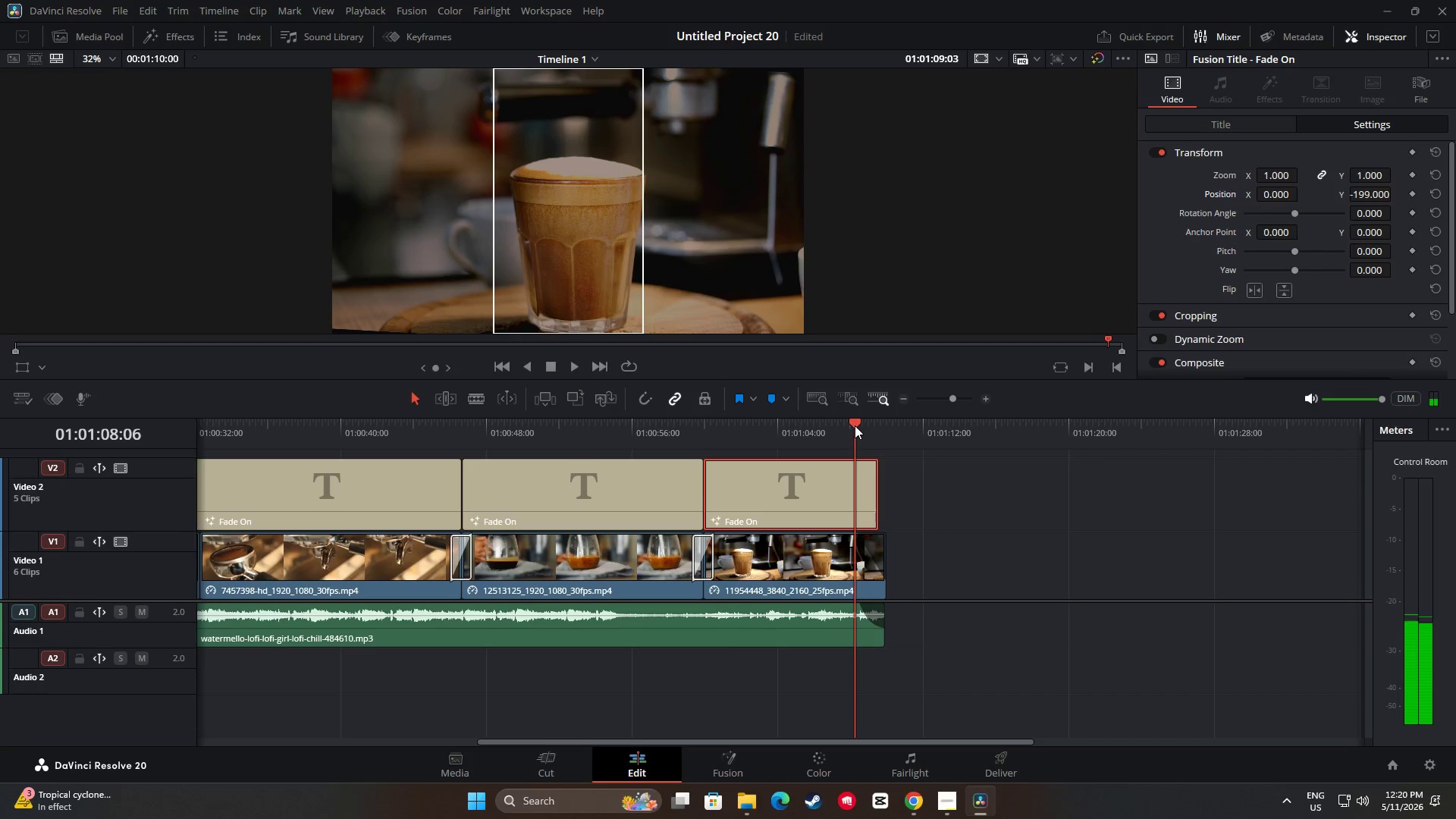 
key(Space)
 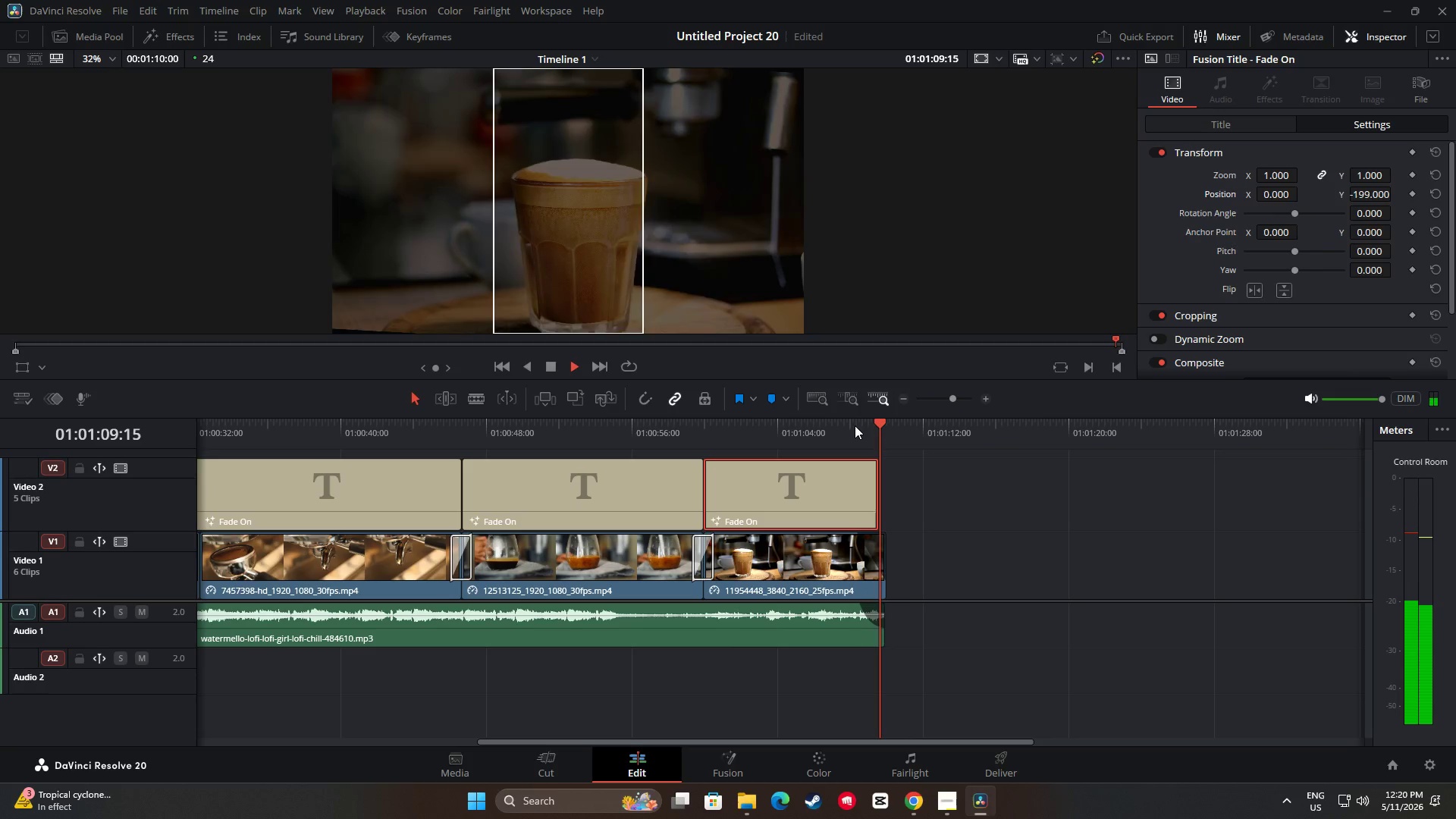 
key(Space)
 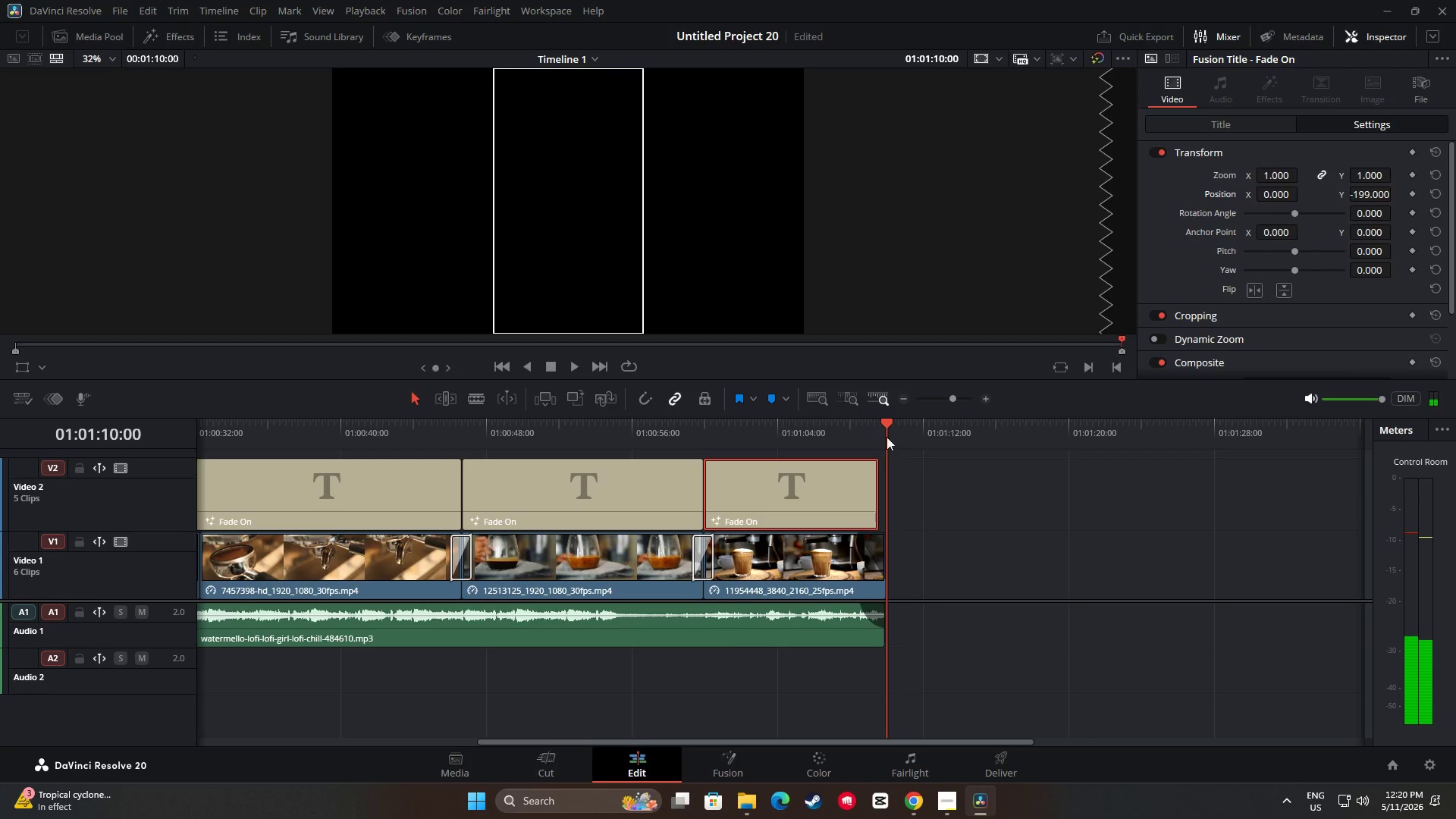 
left_click_drag(start_coordinate=[883, 434], to_coordinate=[852, 435])
 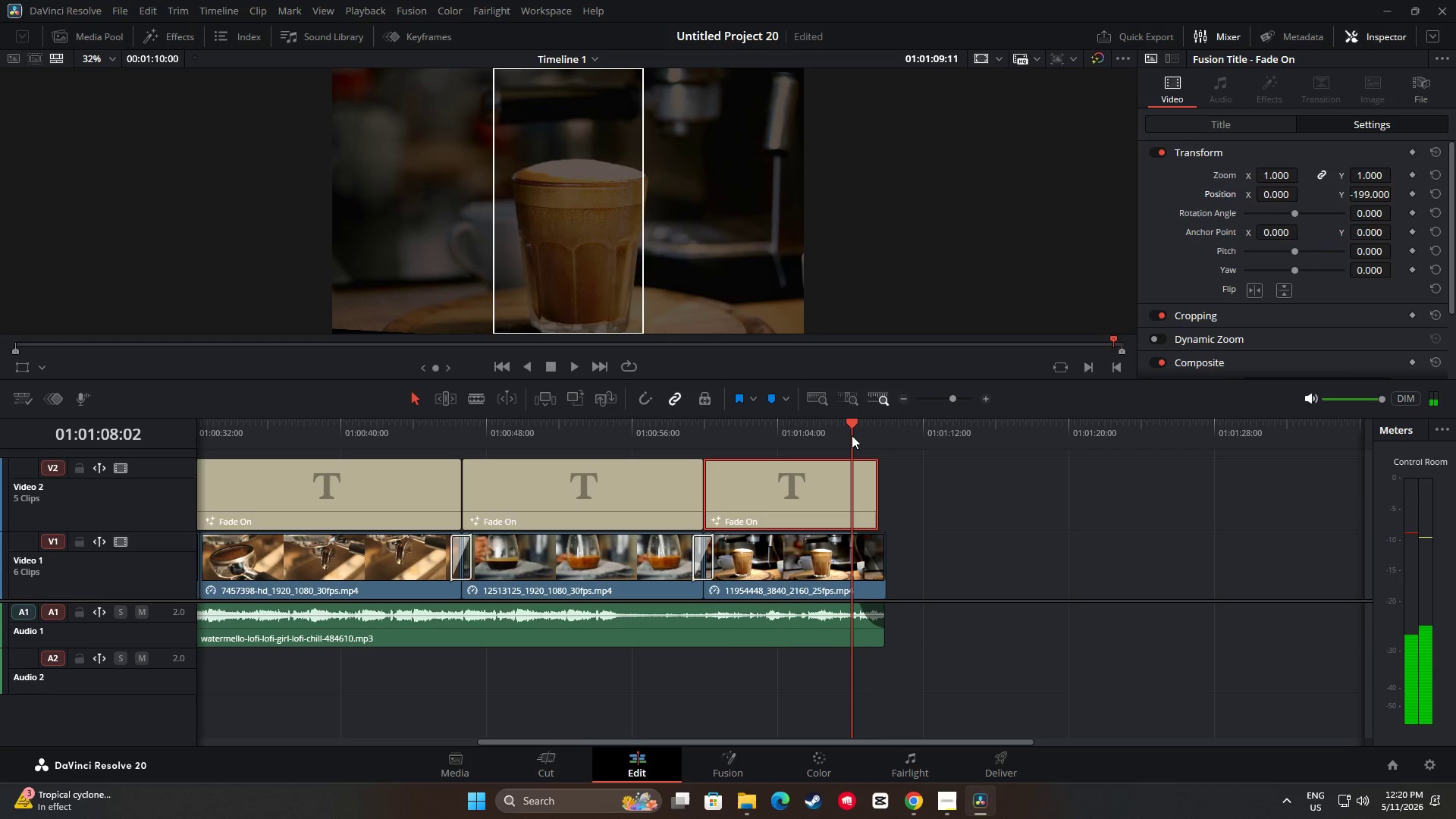 
key(Space)
 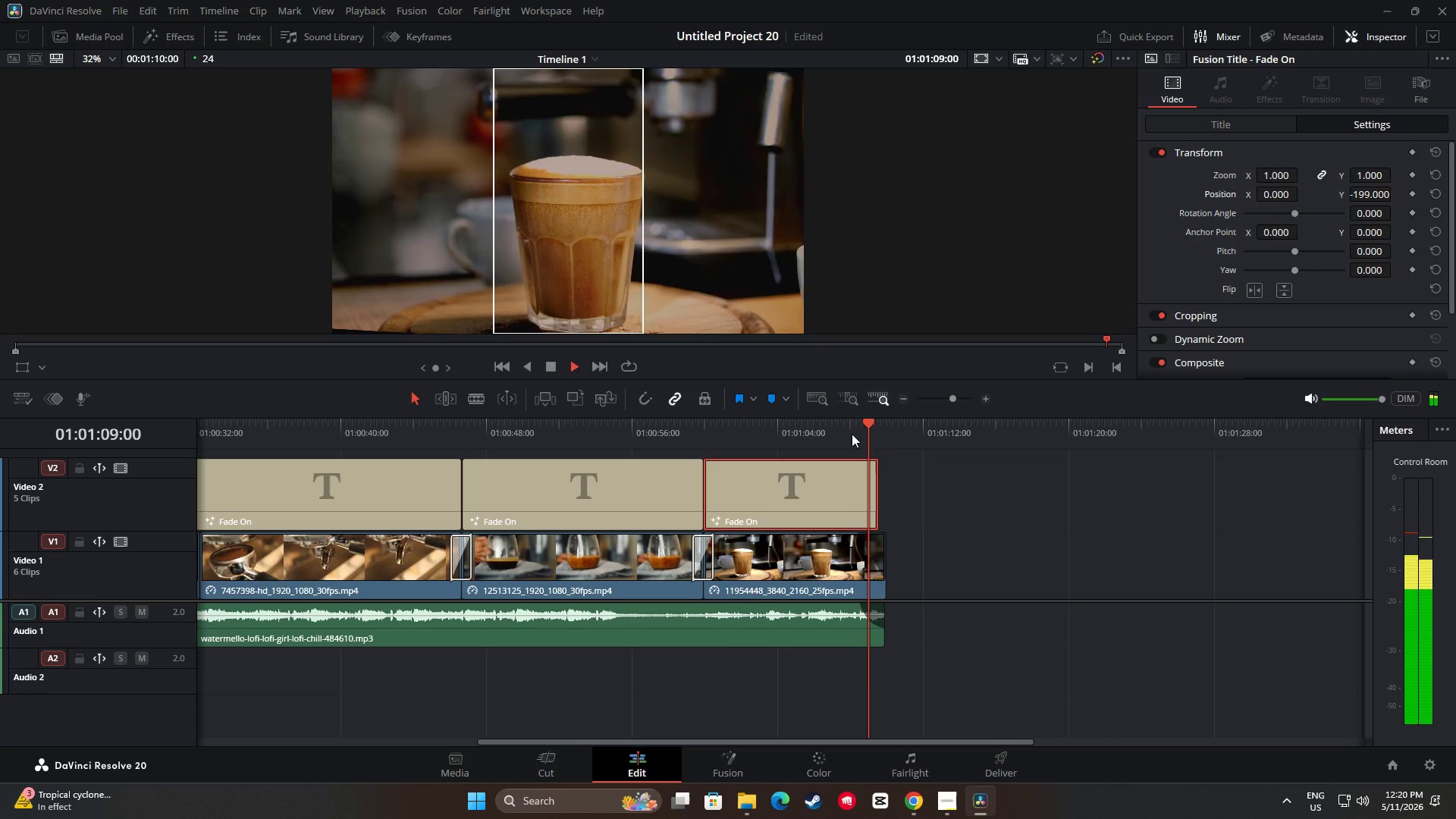 
key(Space)
 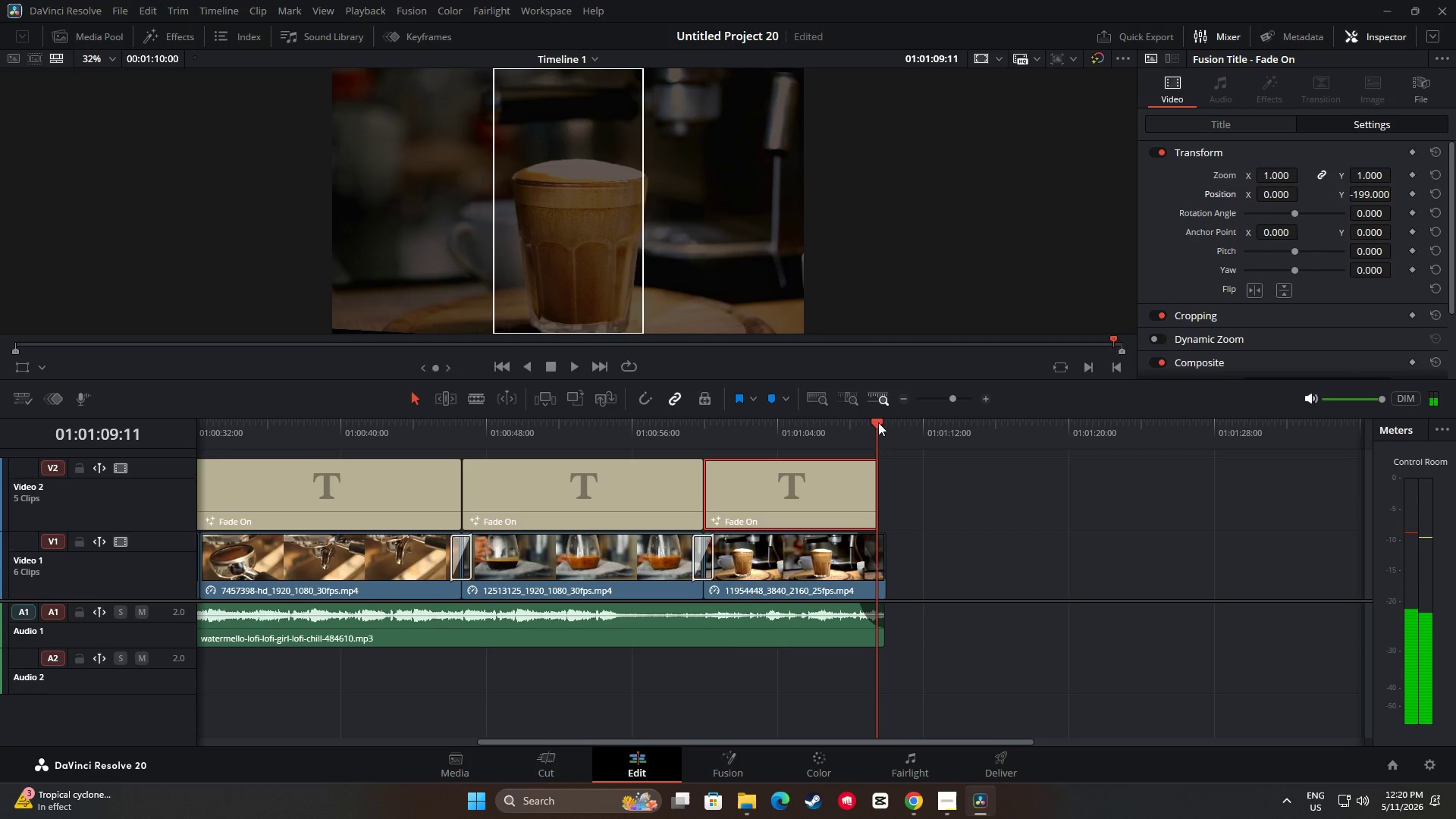 
left_click_drag(start_coordinate=[875, 421], to_coordinate=[792, 428])
 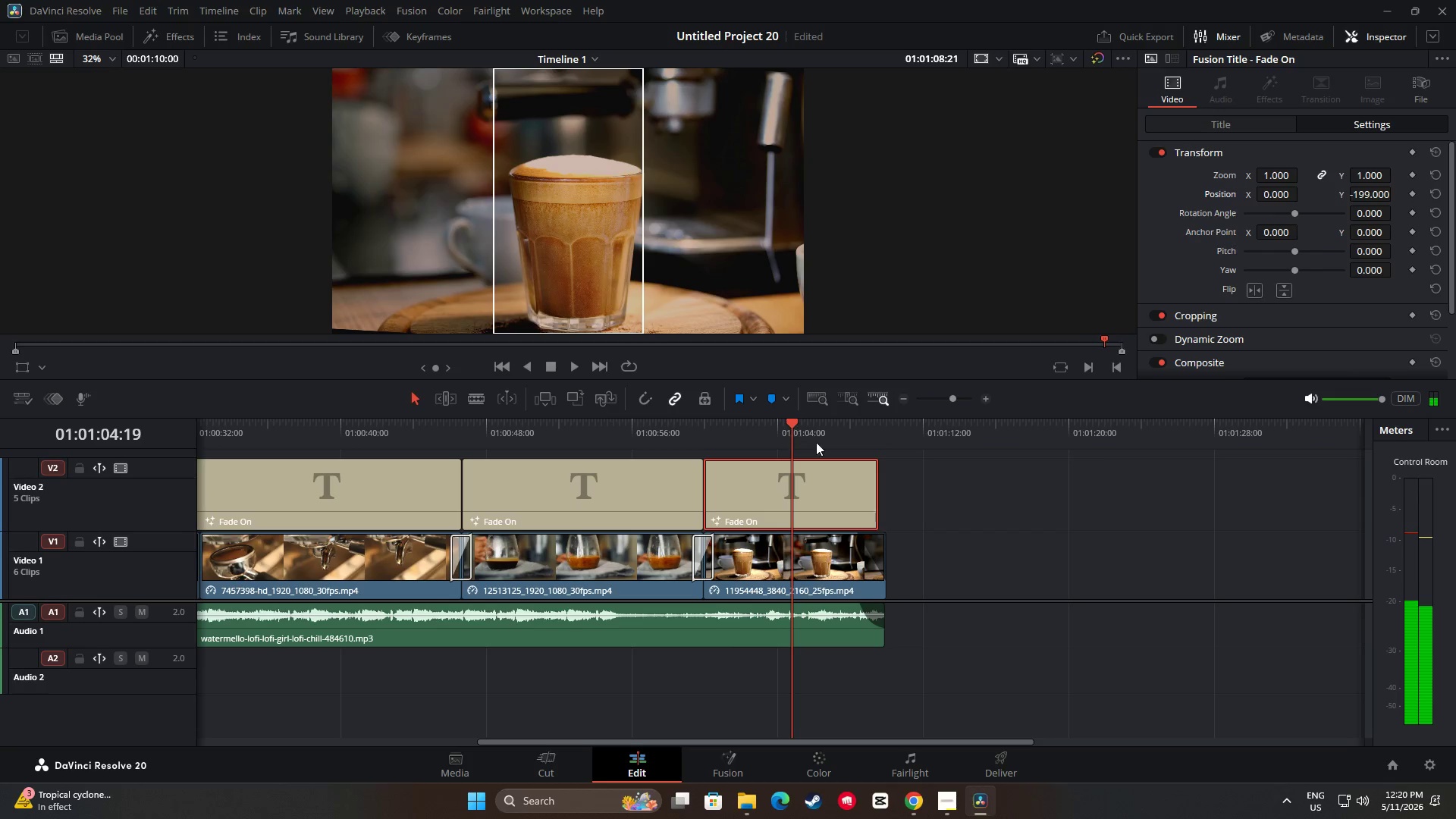 
key(Space)
 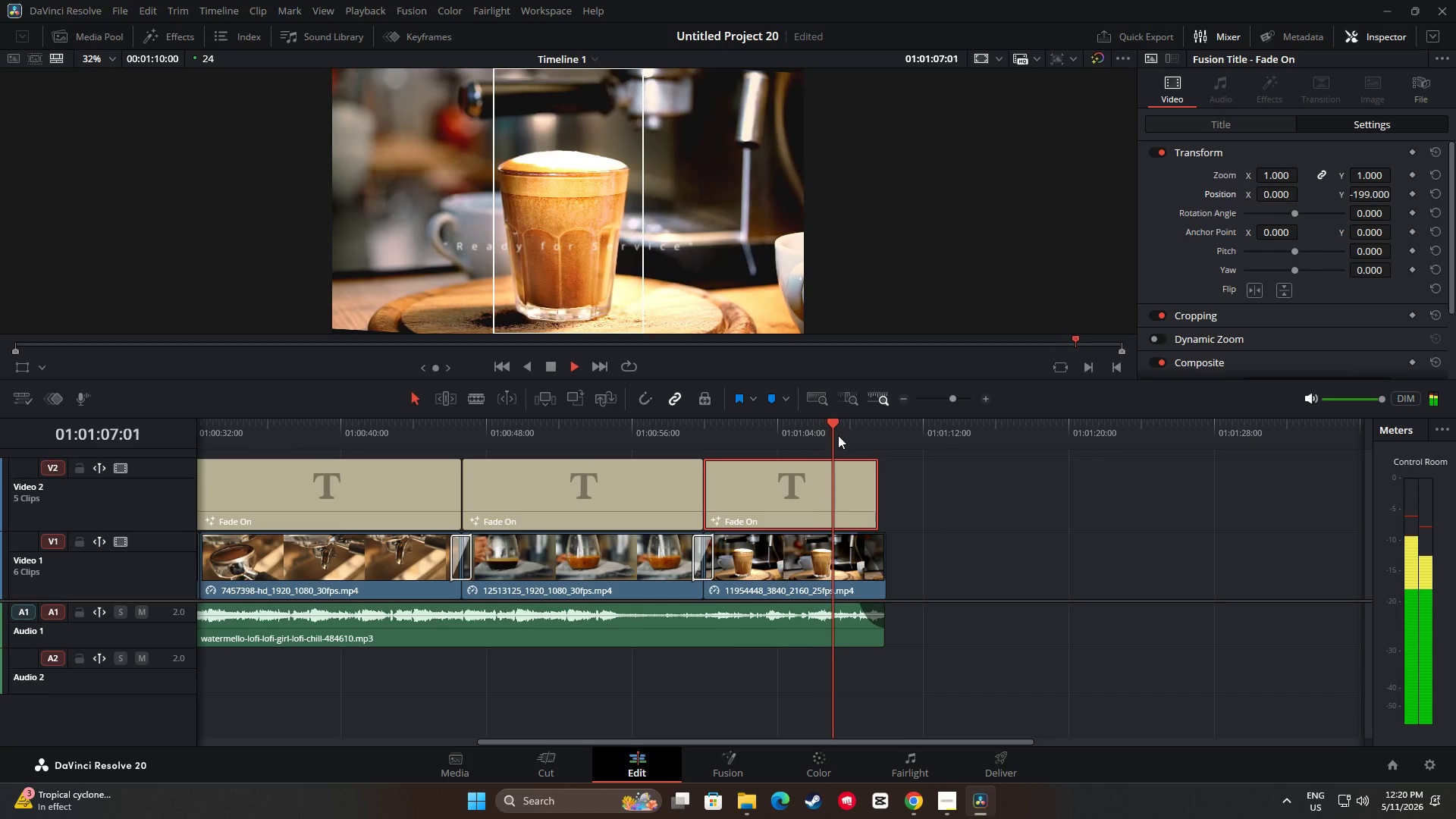 
wait(8.41)
 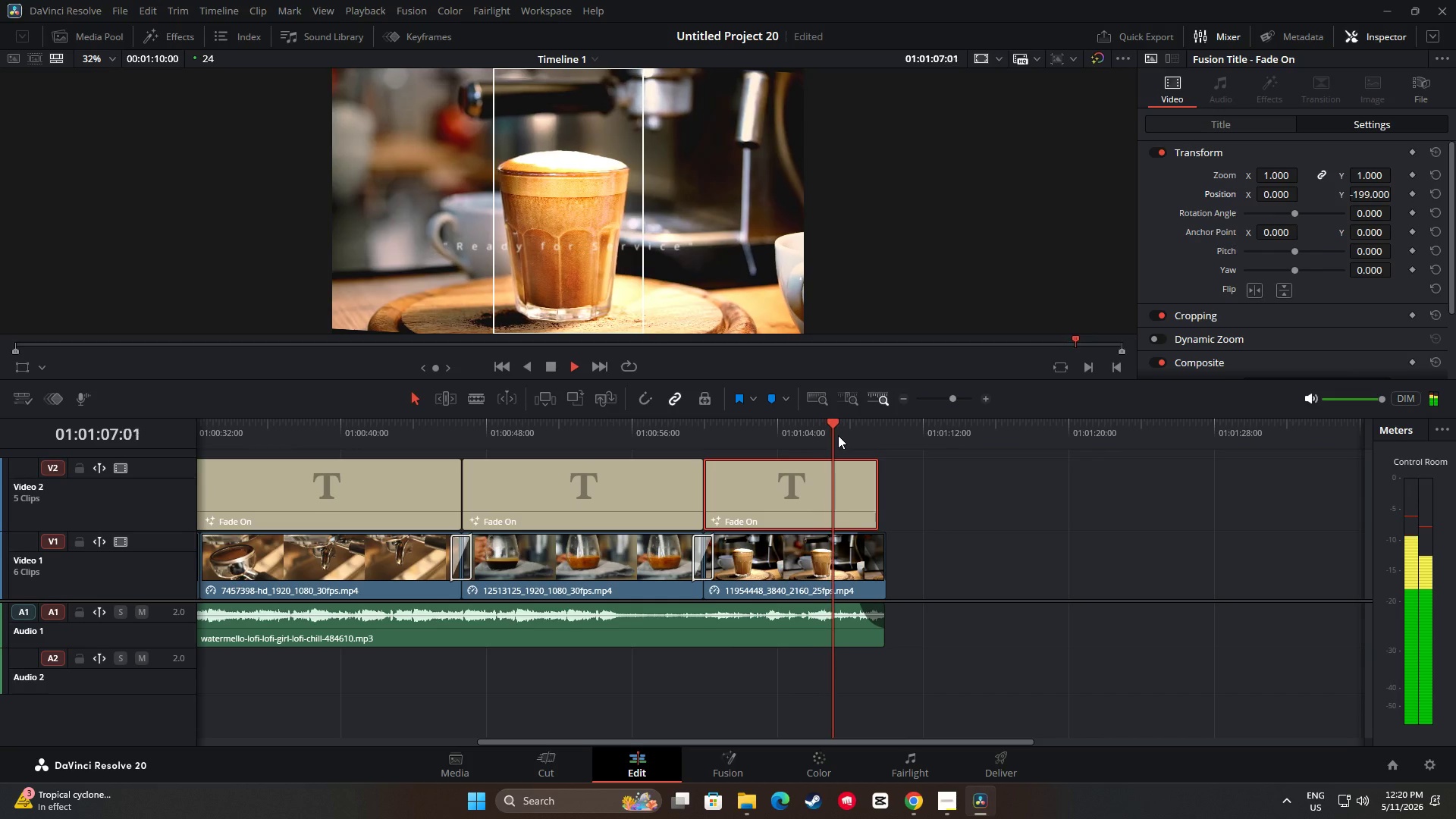 
left_click_drag(start_coordinate=[855, 537], to_coordinate=[860, 537])
 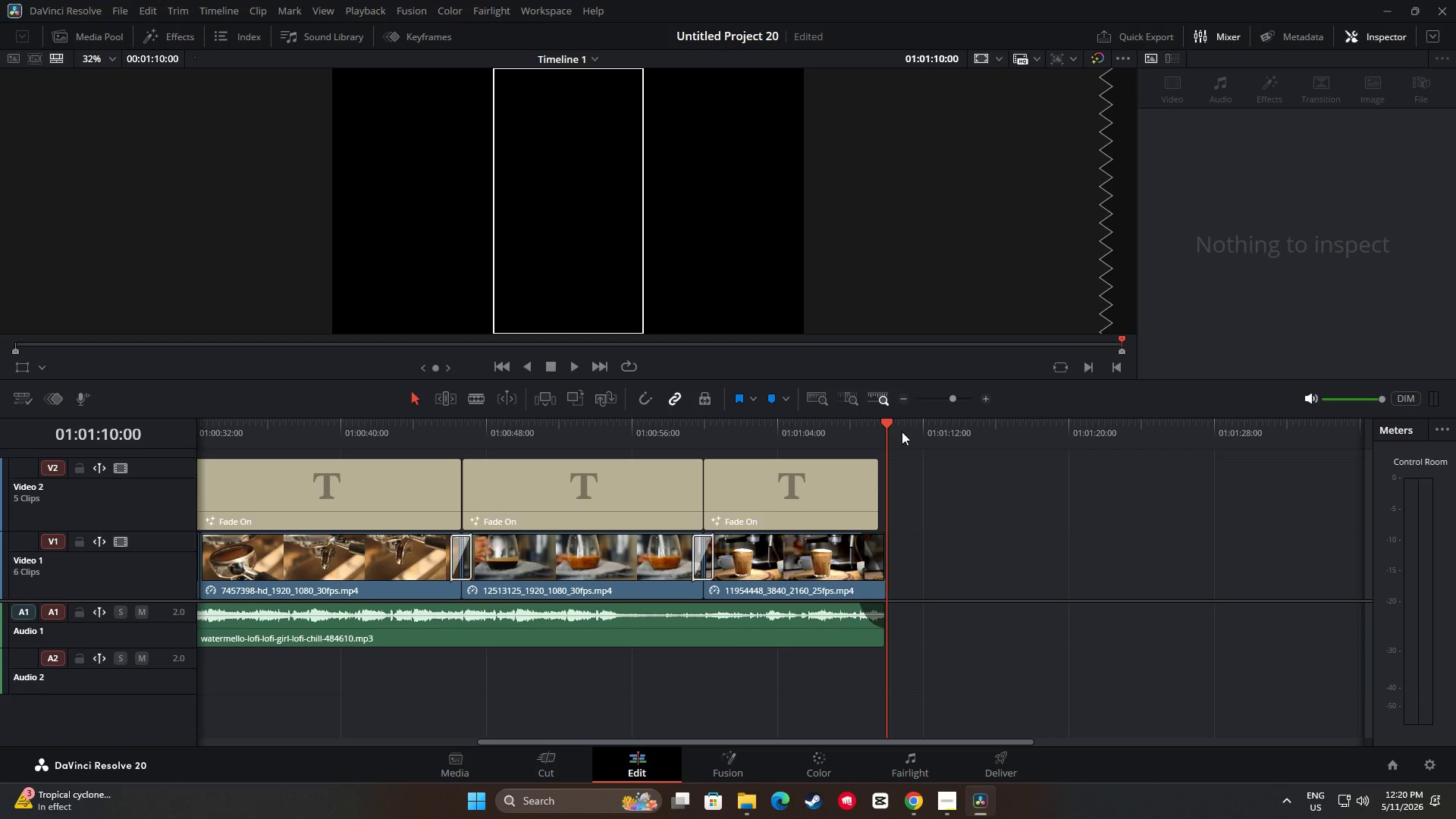 
left_click_drag(start_coordinate=[889, 429], to_coordinate=[847, 434])
 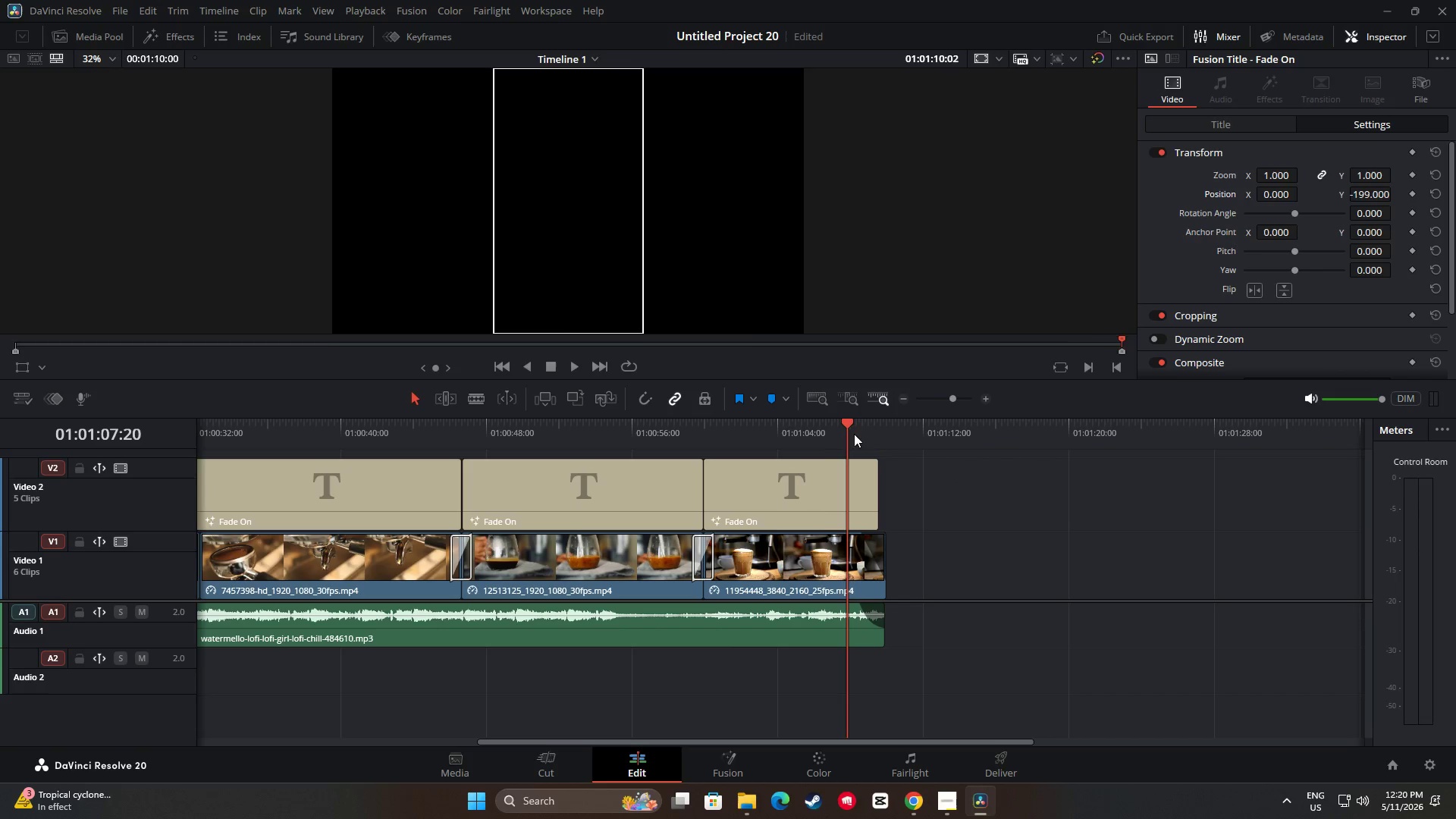 
key(Space)
 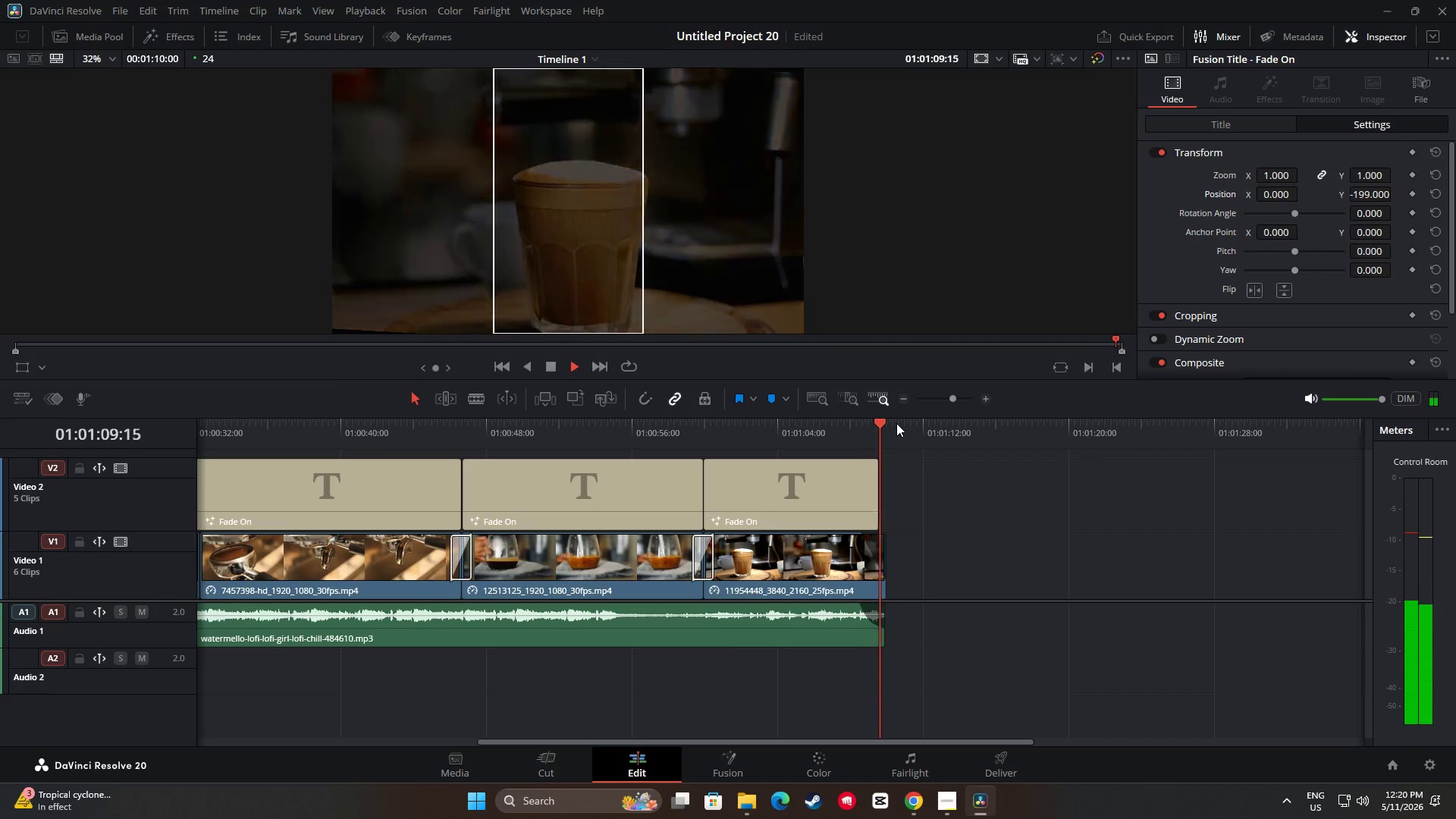 
left_click_drag(start_coordinate=[884, 426], to_coordinate=[808, 432])
 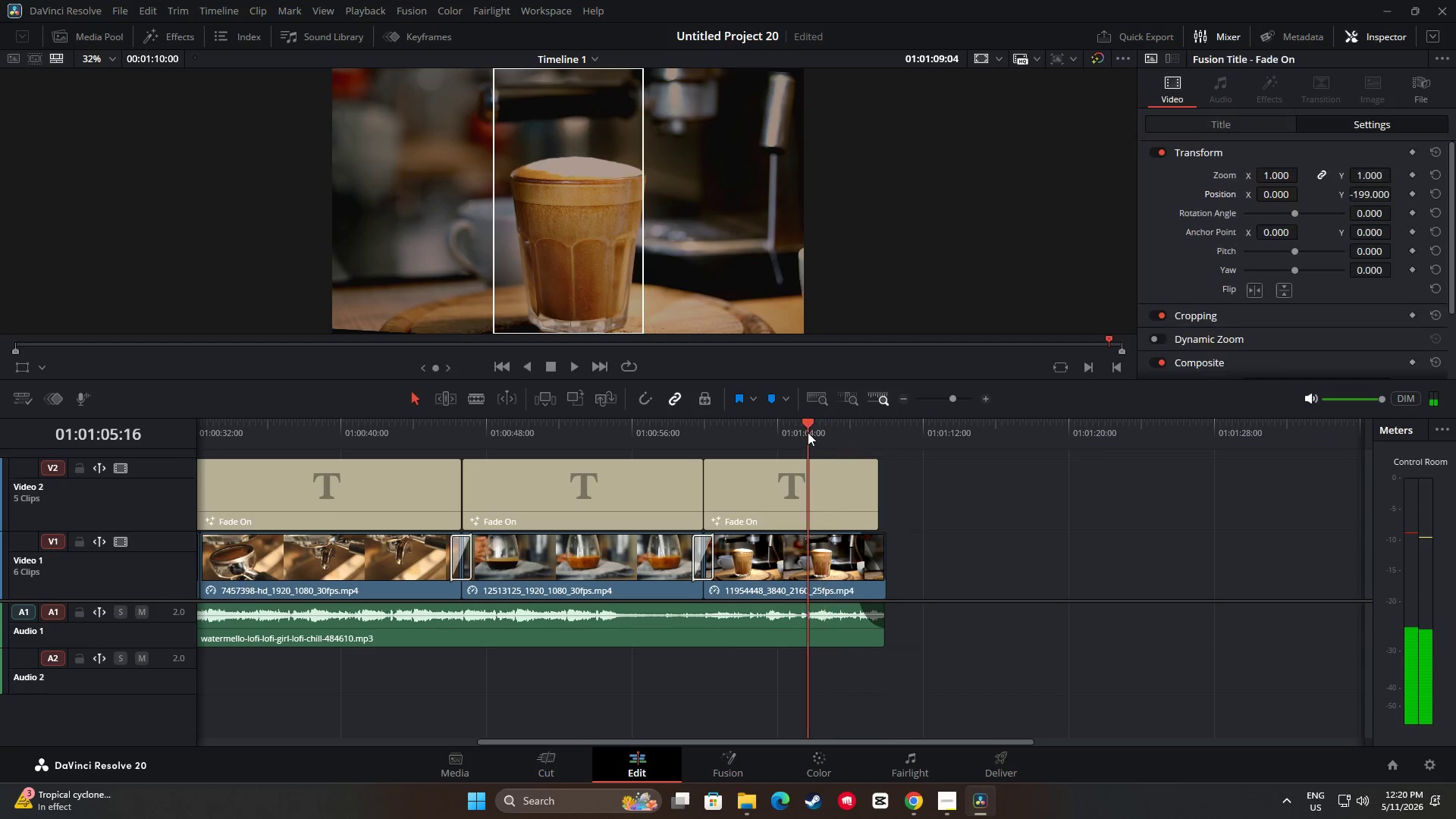 
key(Space)
 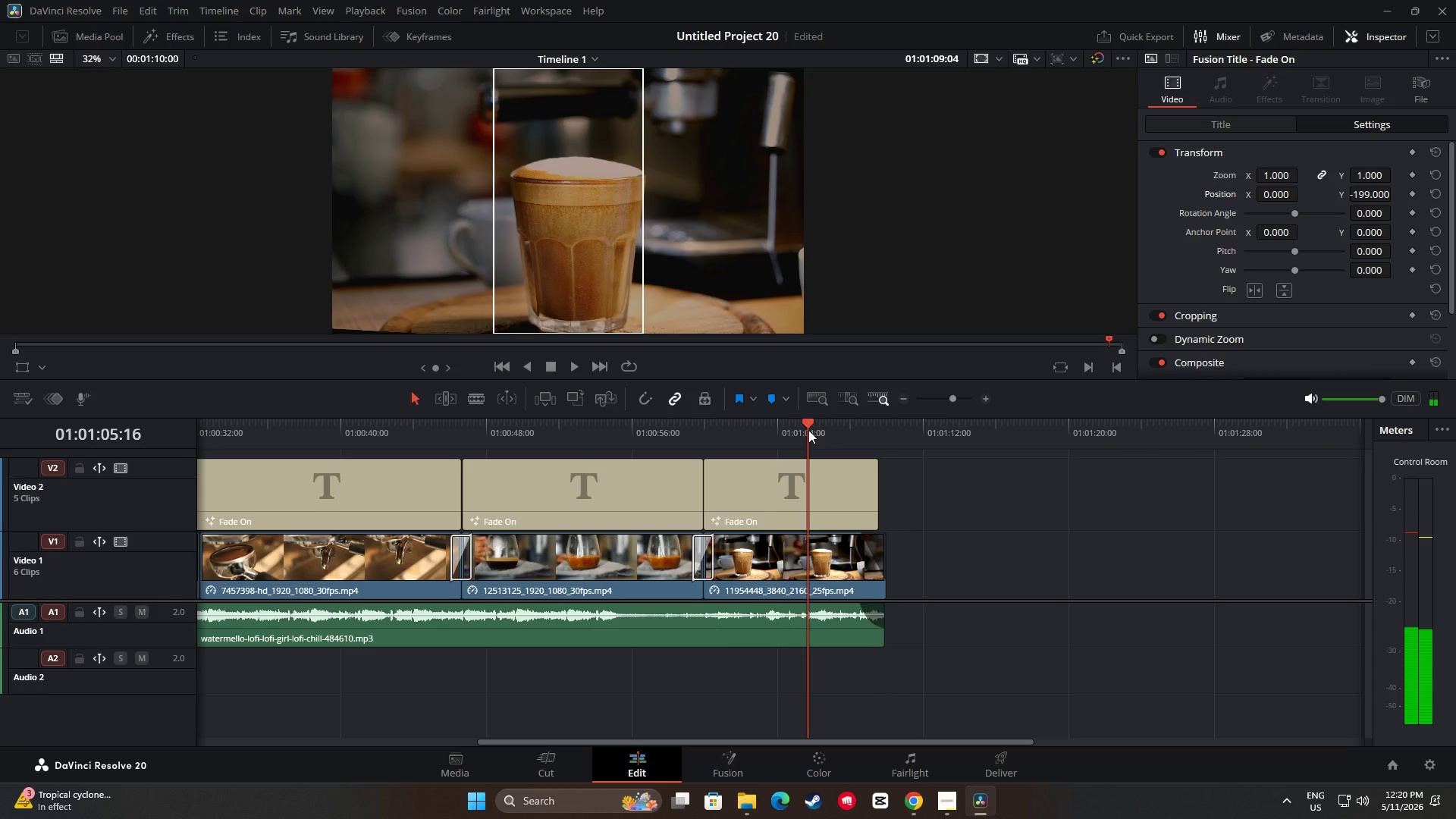 
key(Space)
 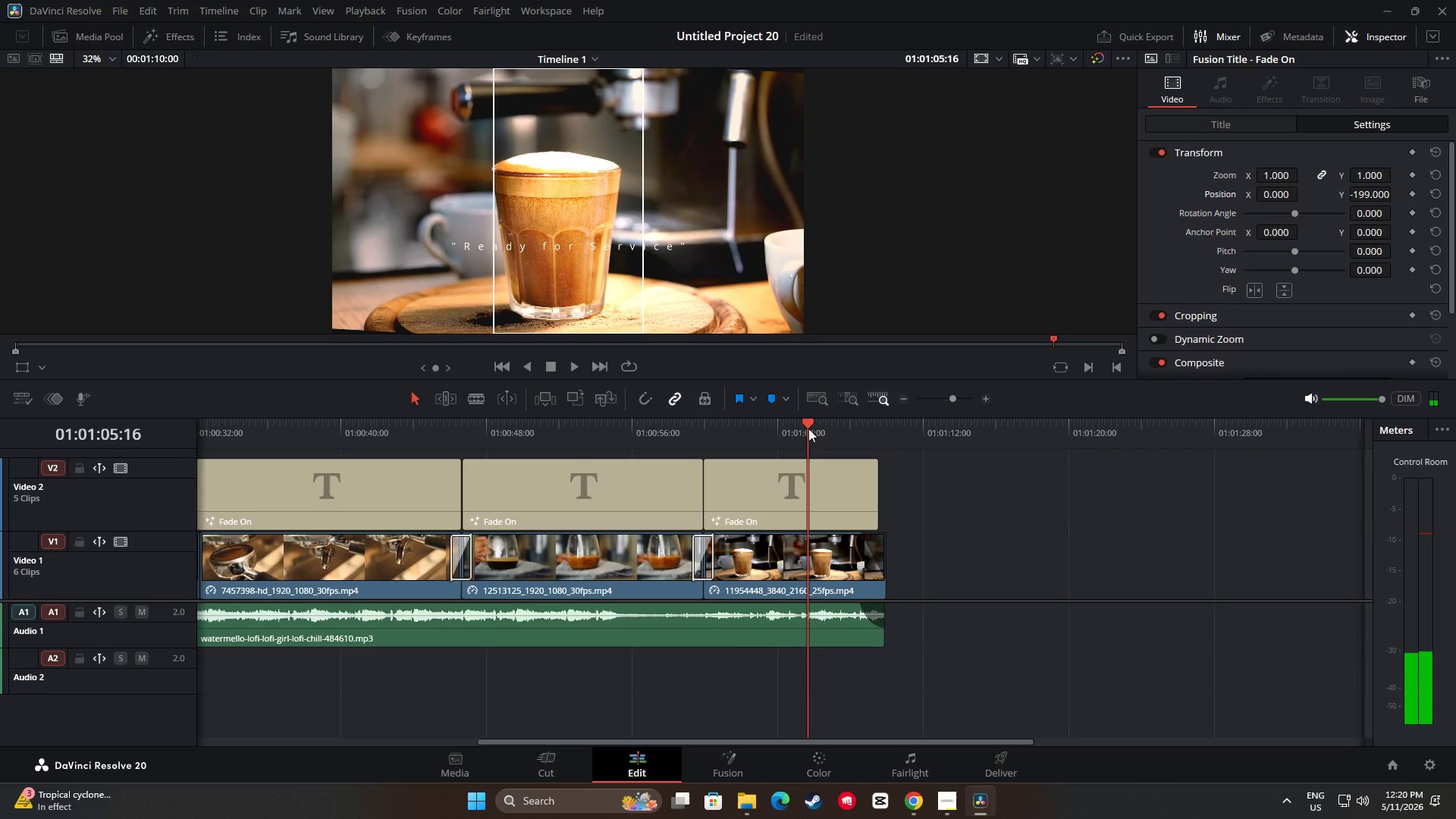 
key(Space)
 